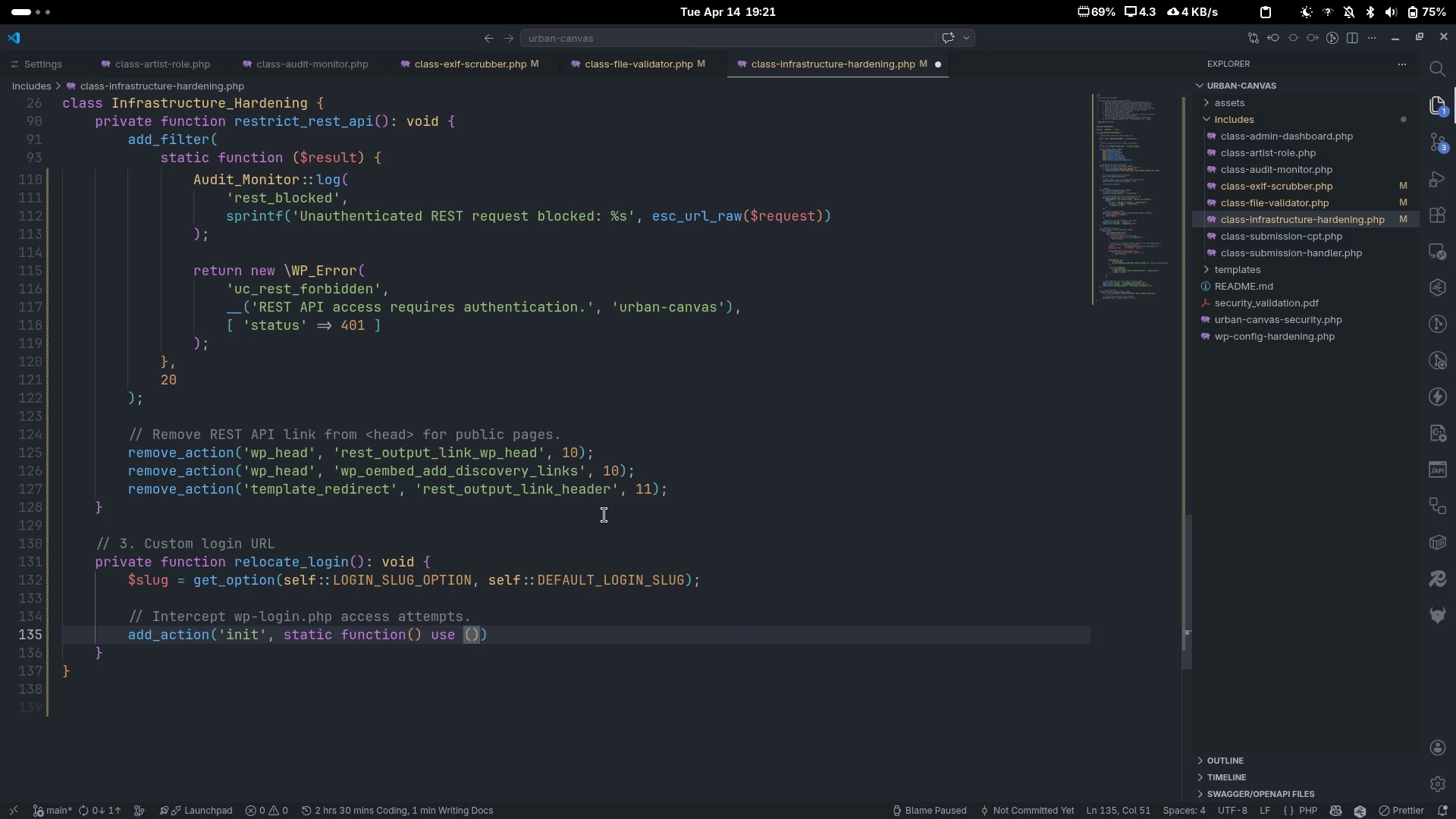 
type($slug)
 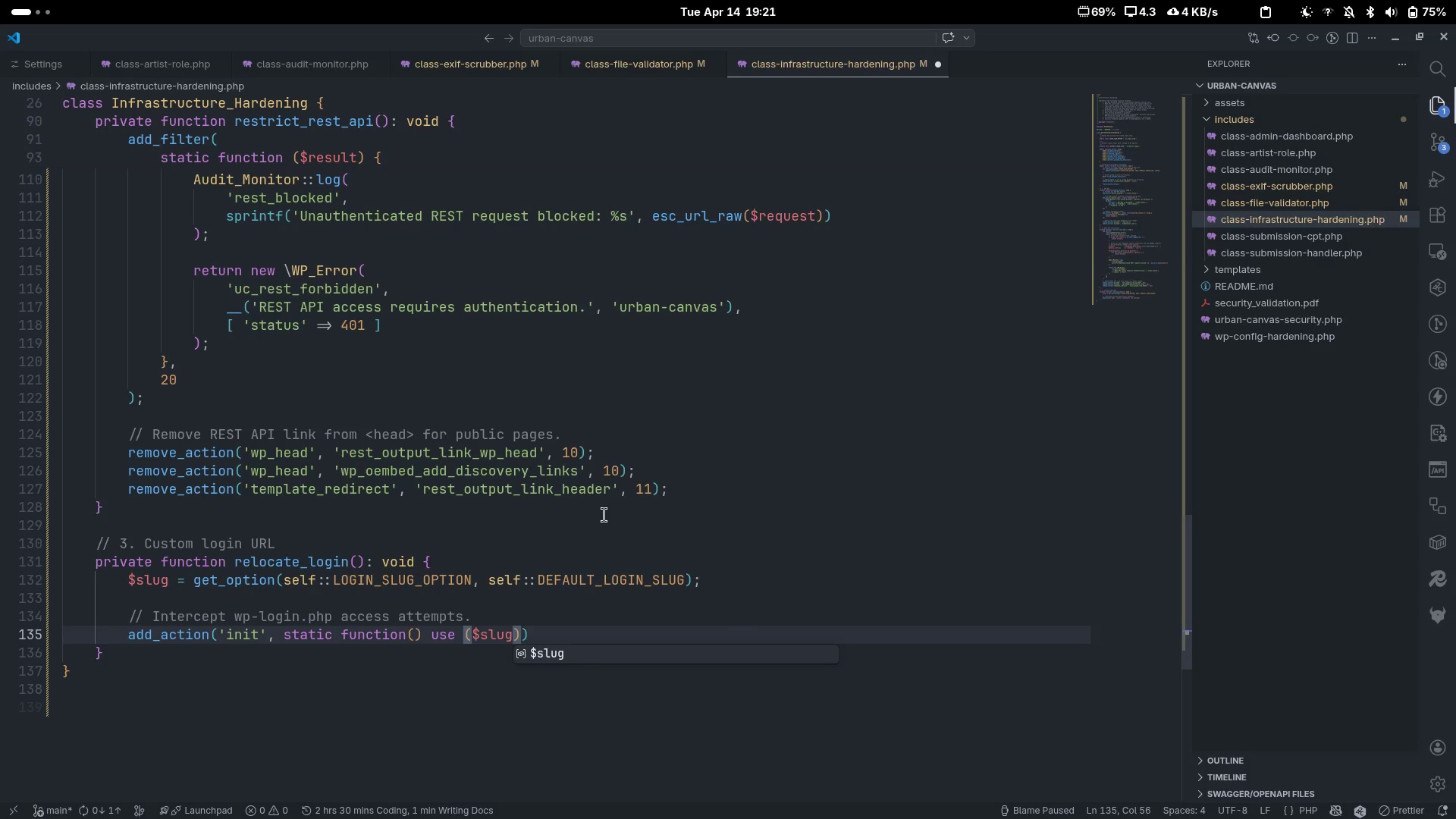 
key(ArrowRight)
 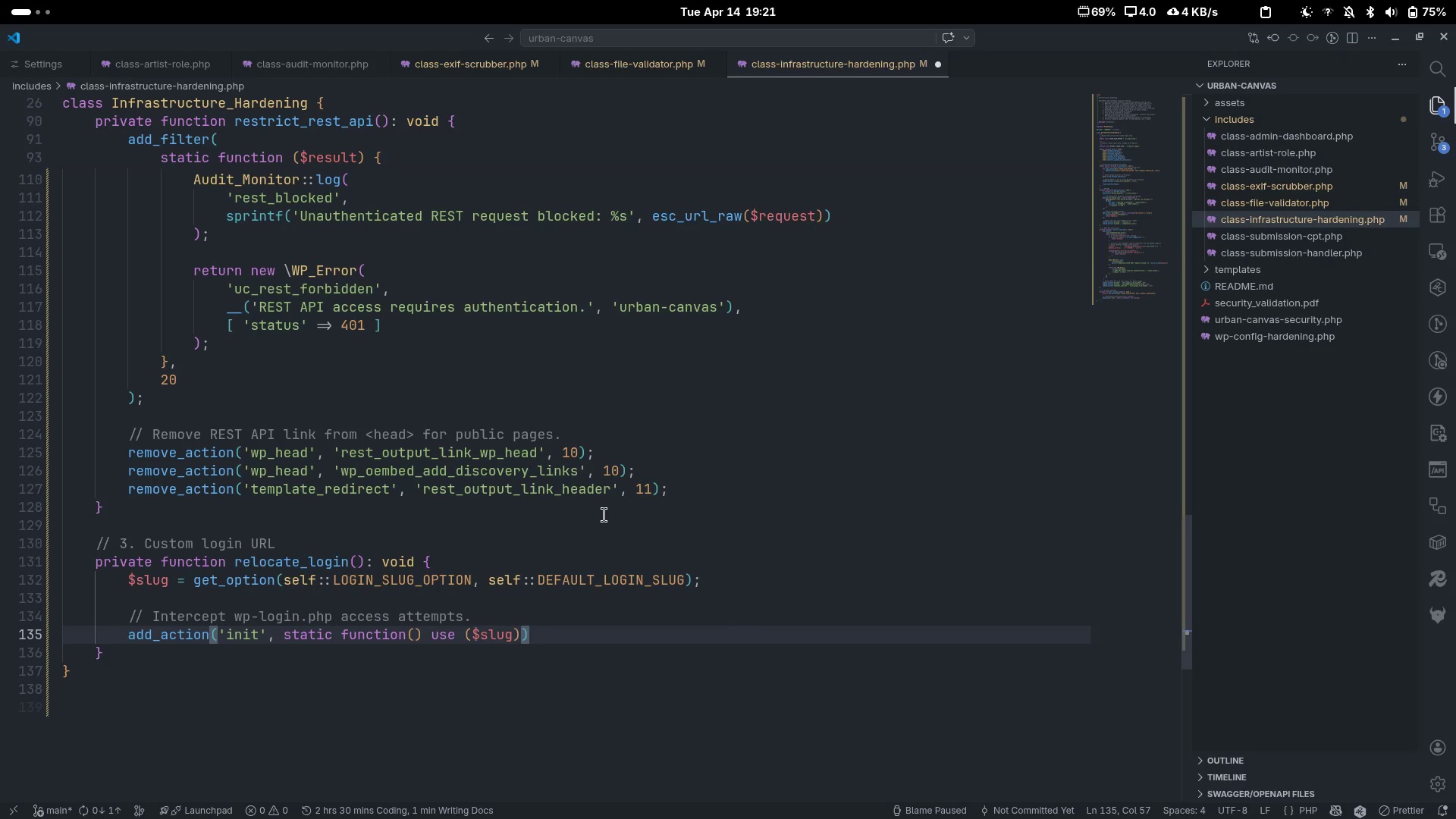 
key(Space)
 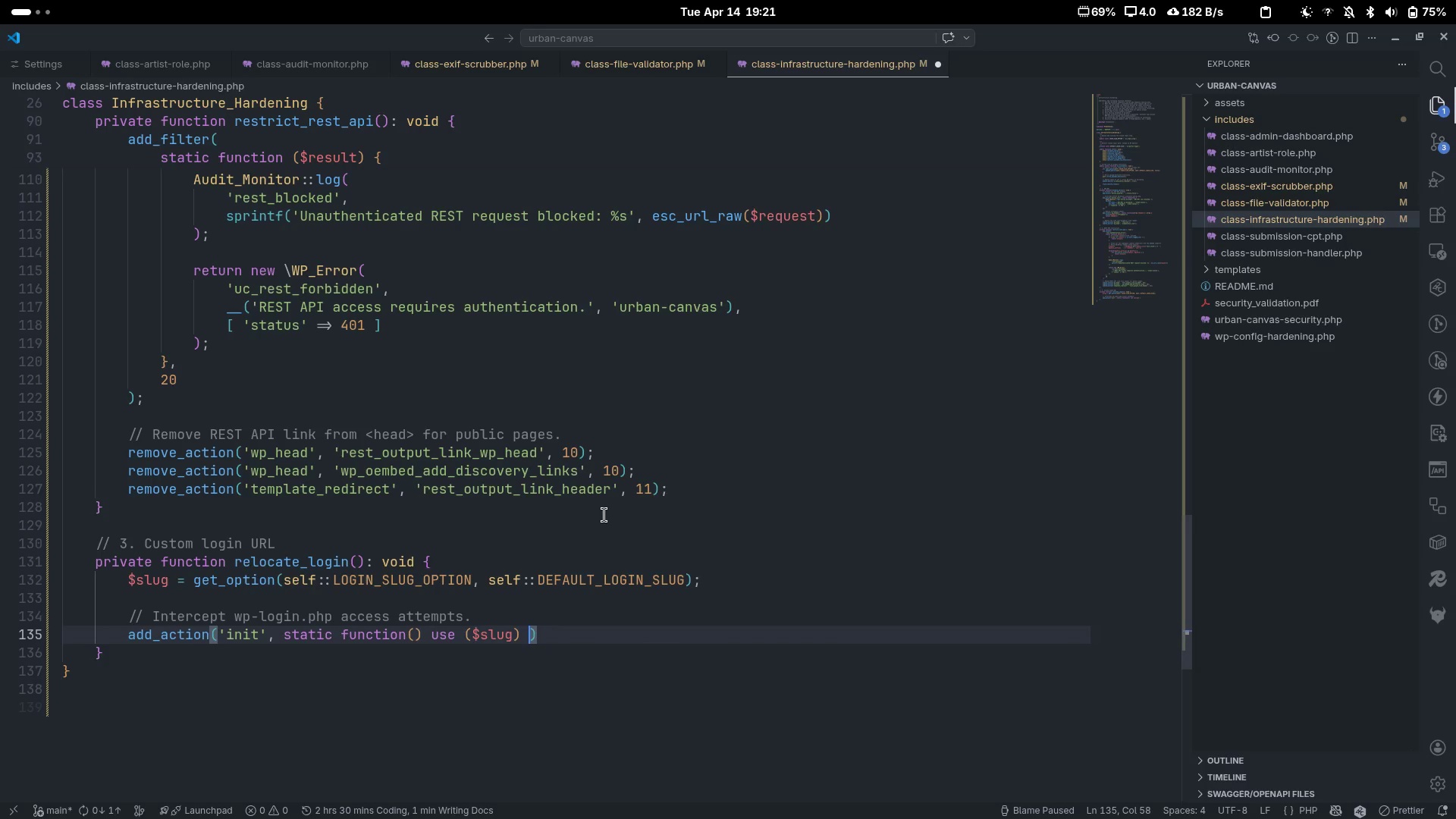 
key(Shift+ShiftLeft)
 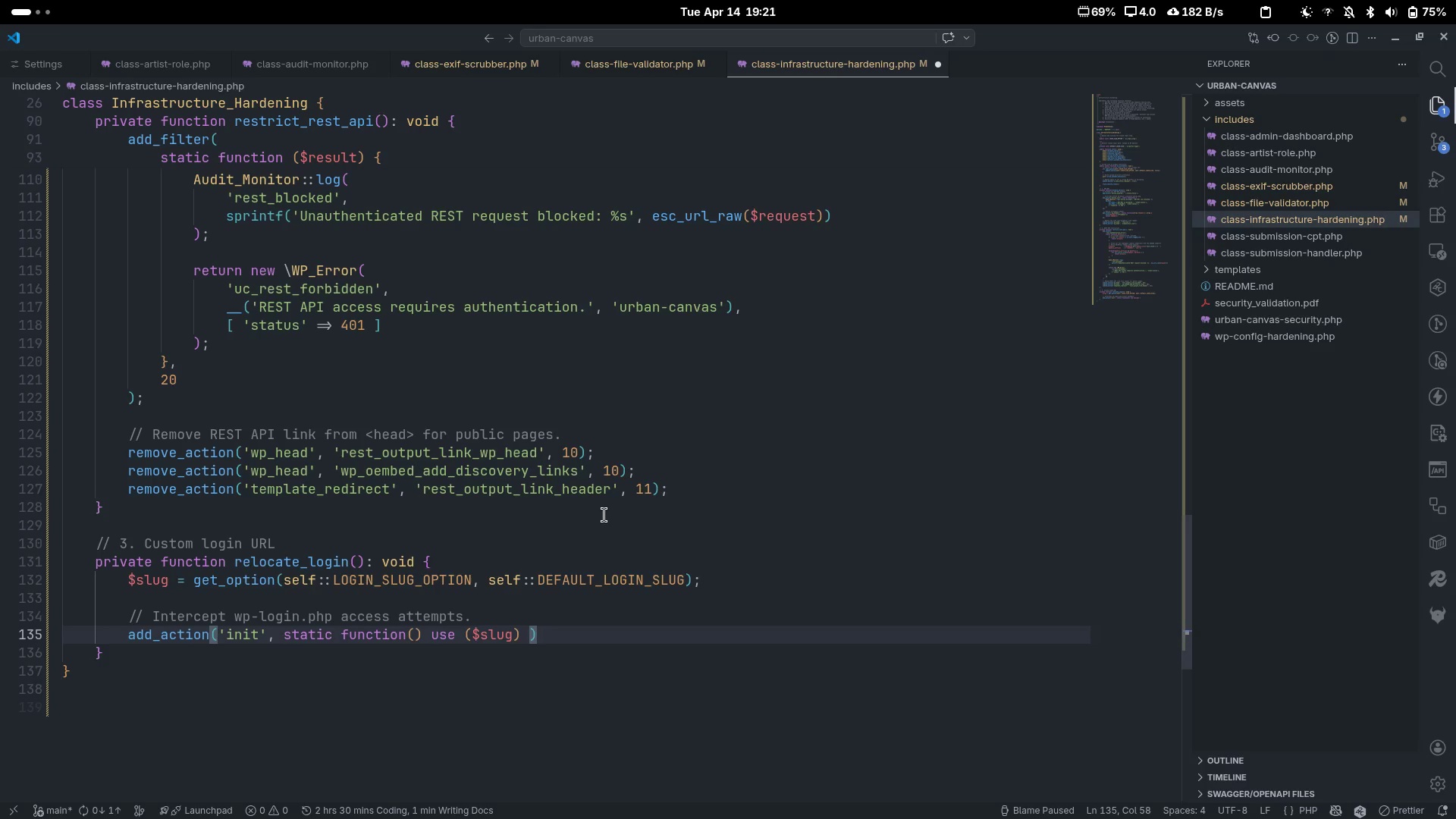 
key(Shift+BracketLeft)
 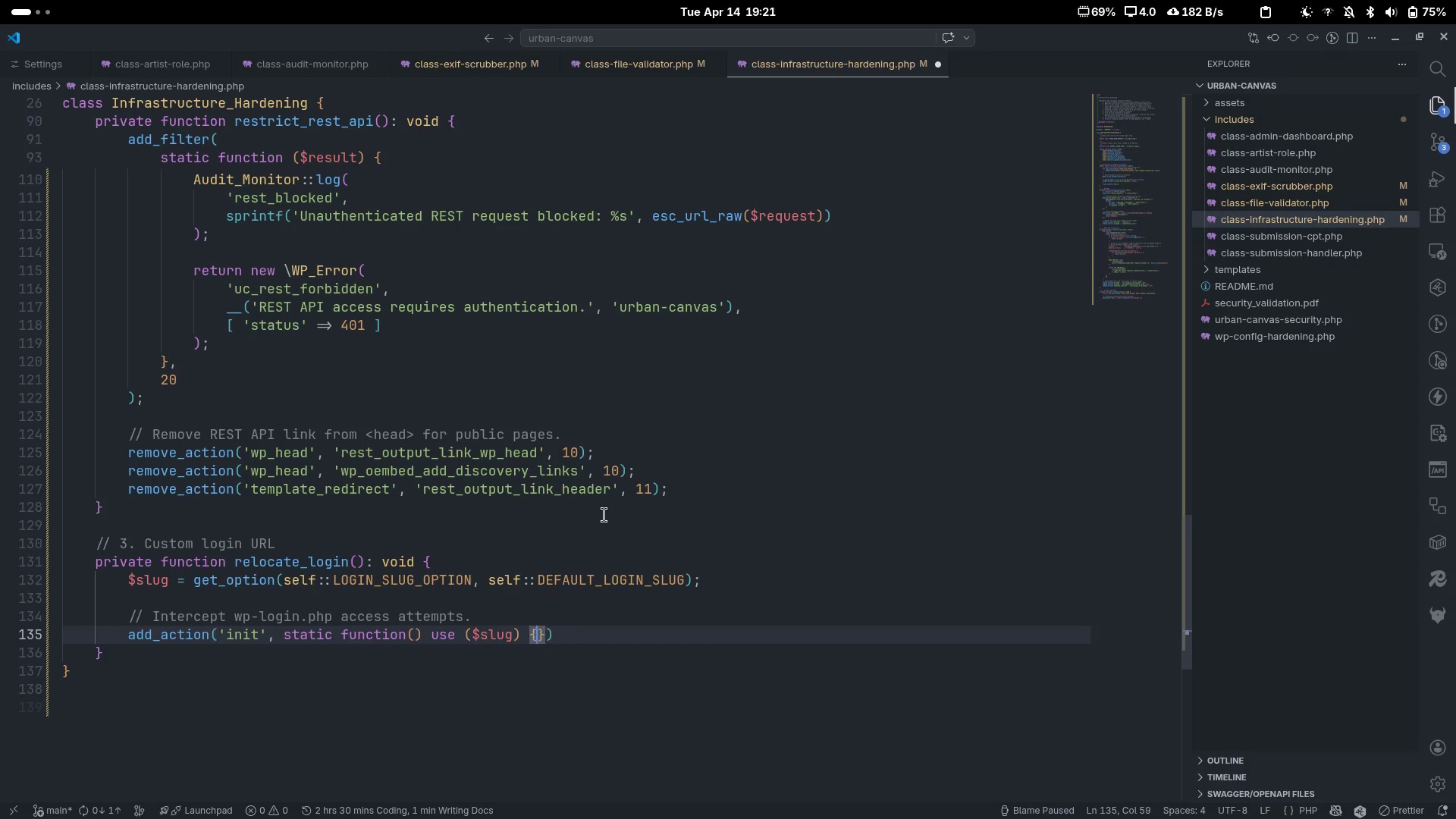 
key(Enter)
 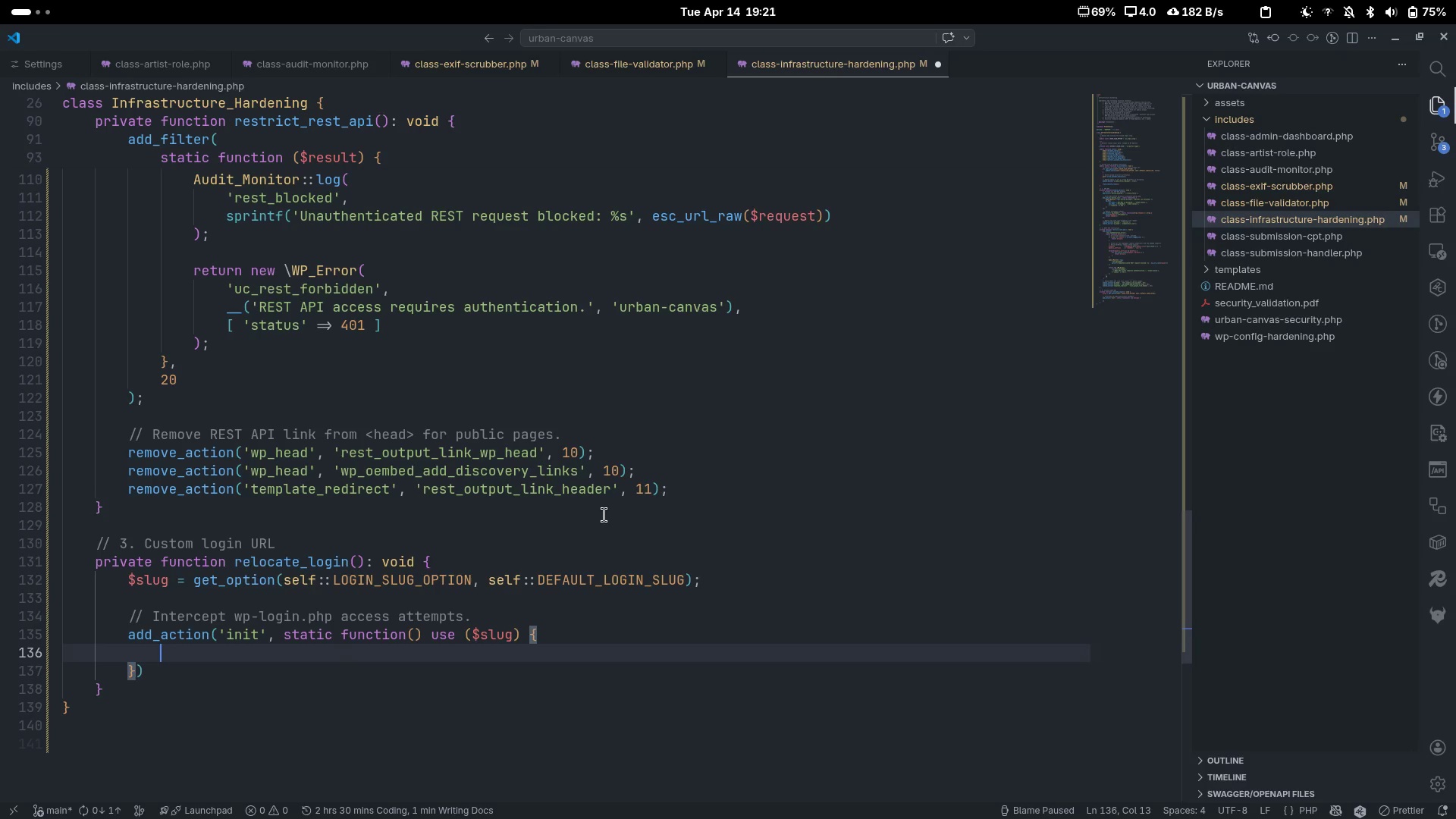 
type($req)
key(Tab)
type(_url)
key(Escape)
key(Backspace)
type(i)
key(Escape)
type( = strtolo)
key(Tab)
type((sanitize_text_field(wp_unslash($_server)
key(Backspace)
key(Backspace)
key(Backspace)
key(Backspace)
key(Backspace)
key(Backspace)
type(SERVER['REQUEST_URI)
 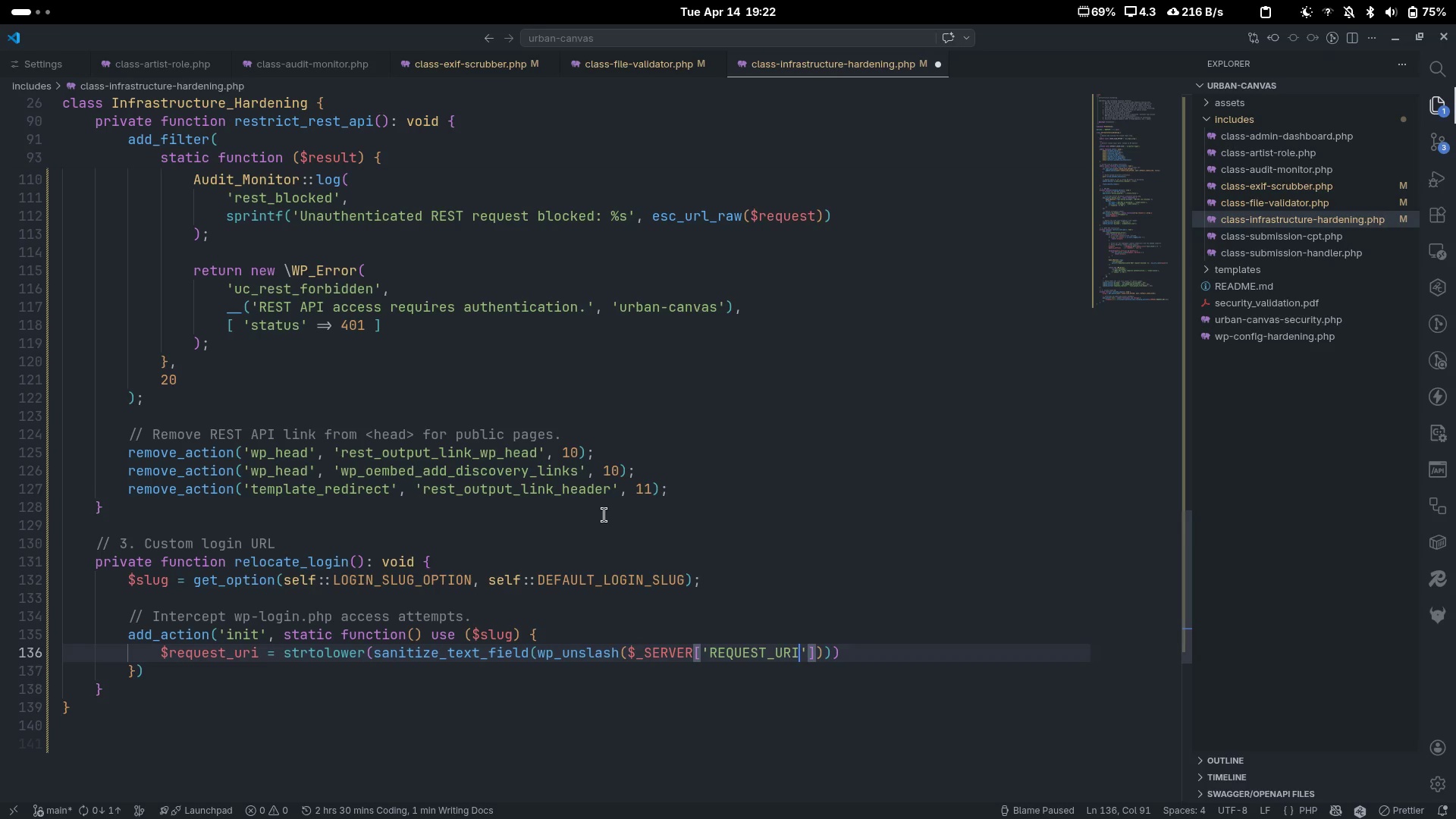 
key(ArrowRight)
 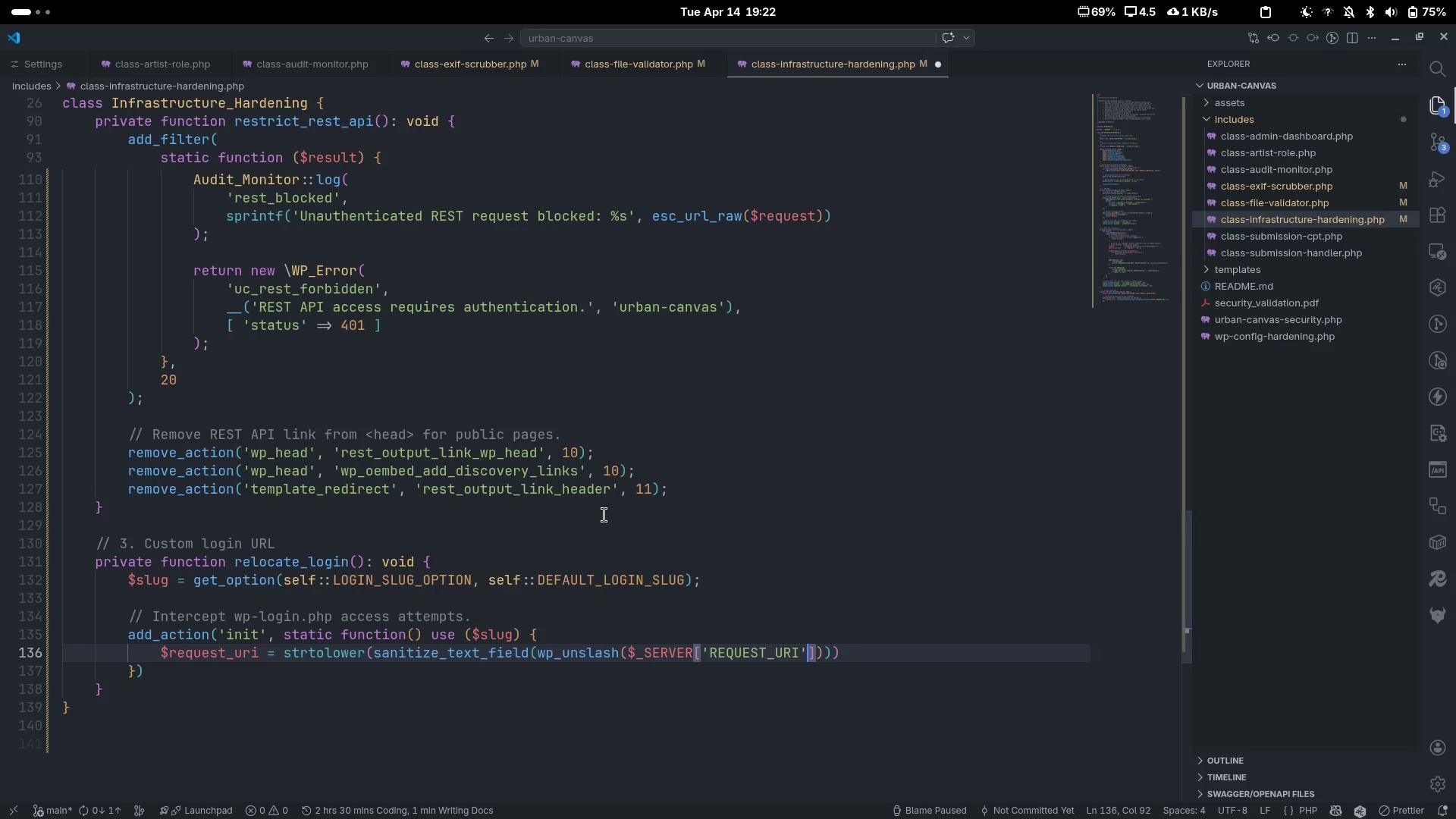 
key(ArrowRight)
 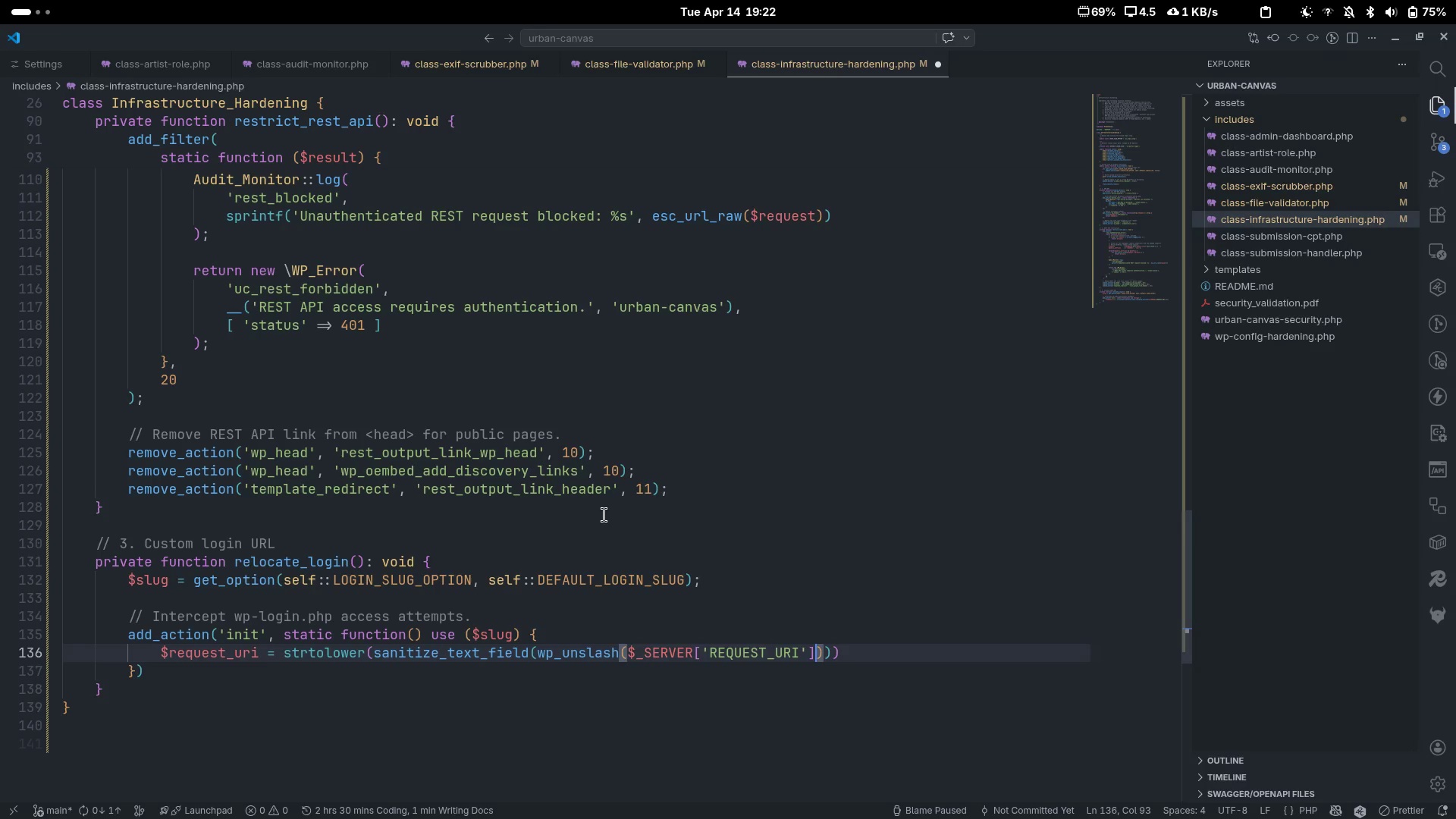 
key(Space)
 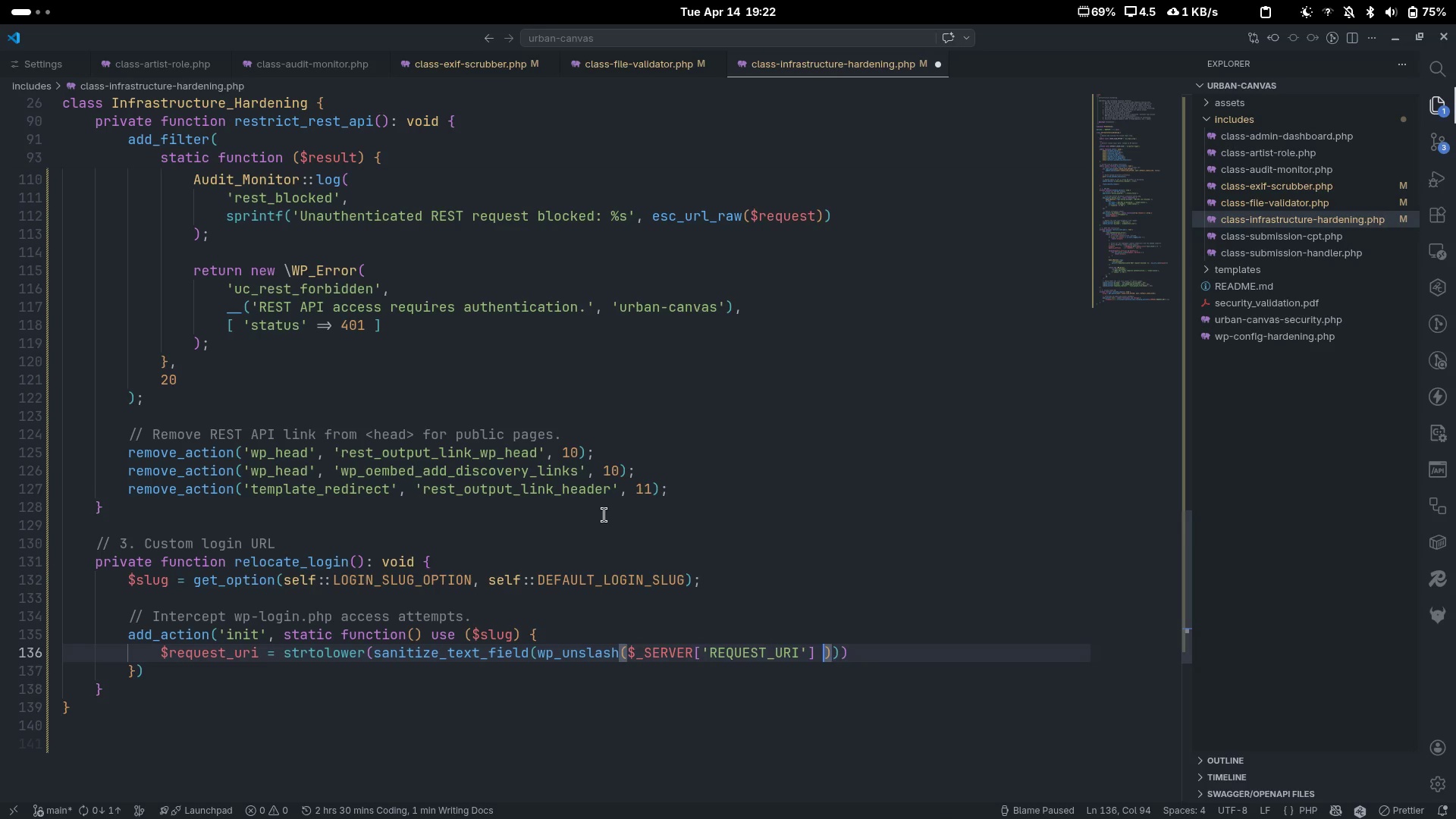 
key(Shift+Slash)
 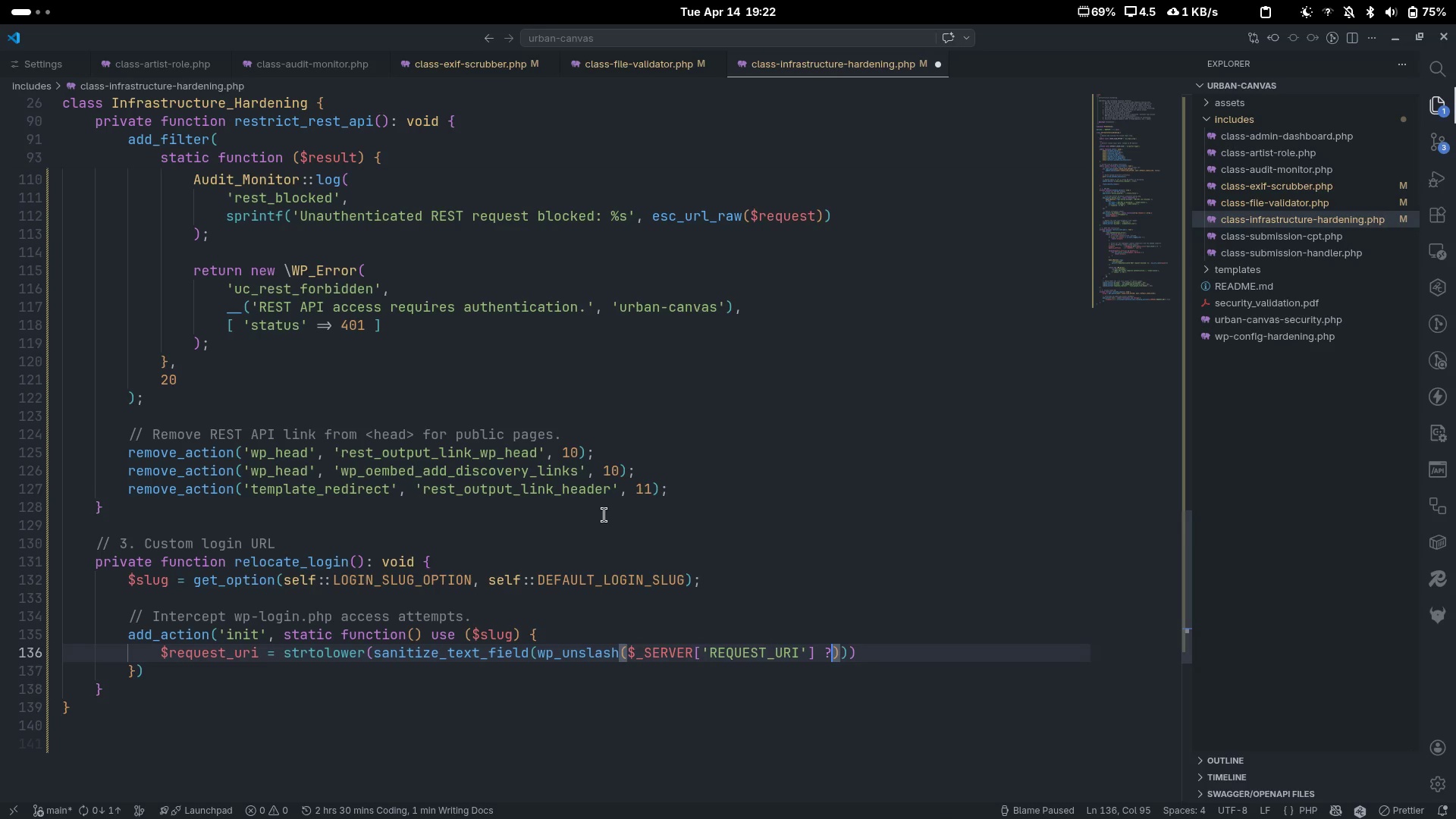 
key(Shift+Slash)
 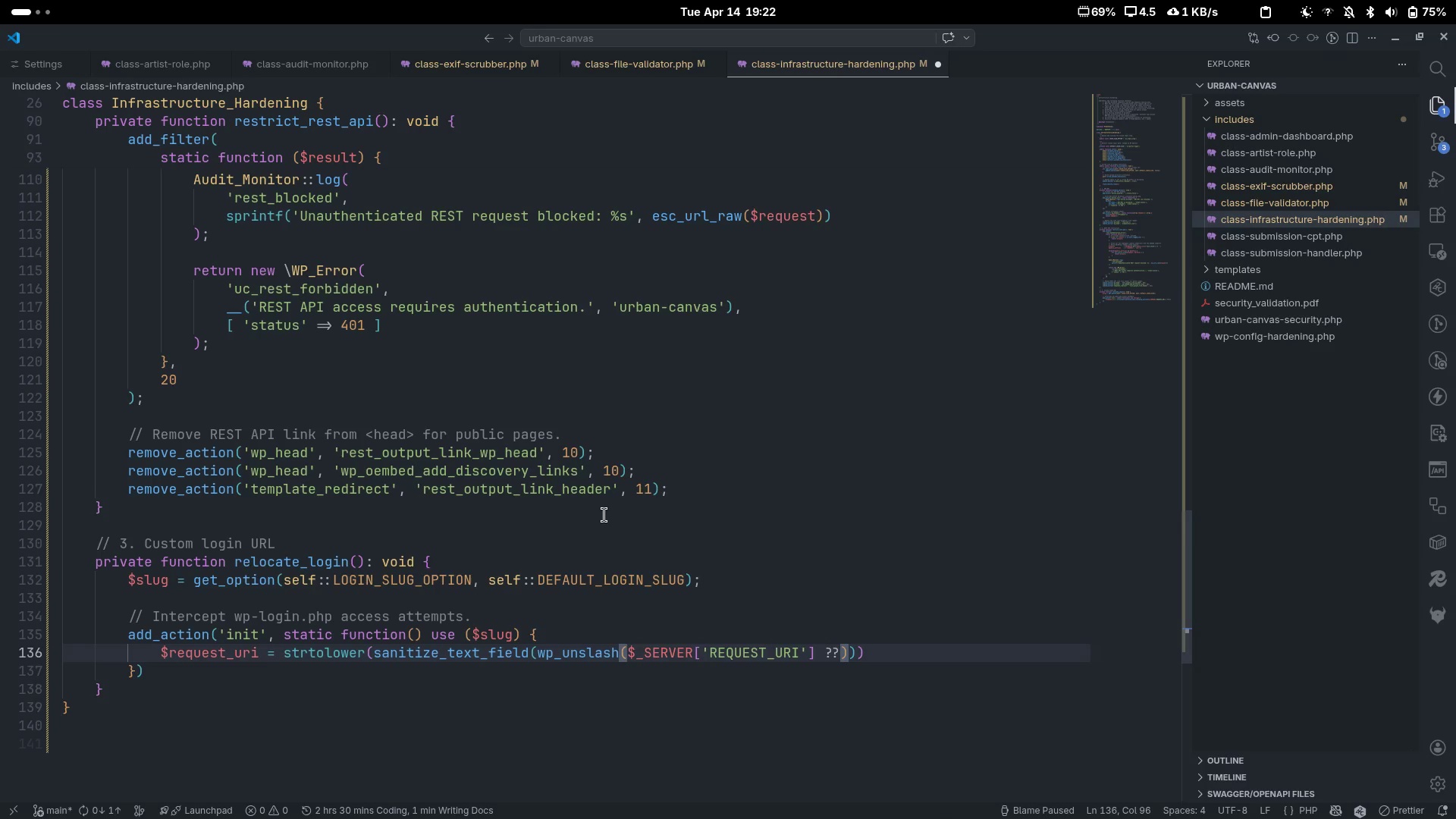 
key(Space)
 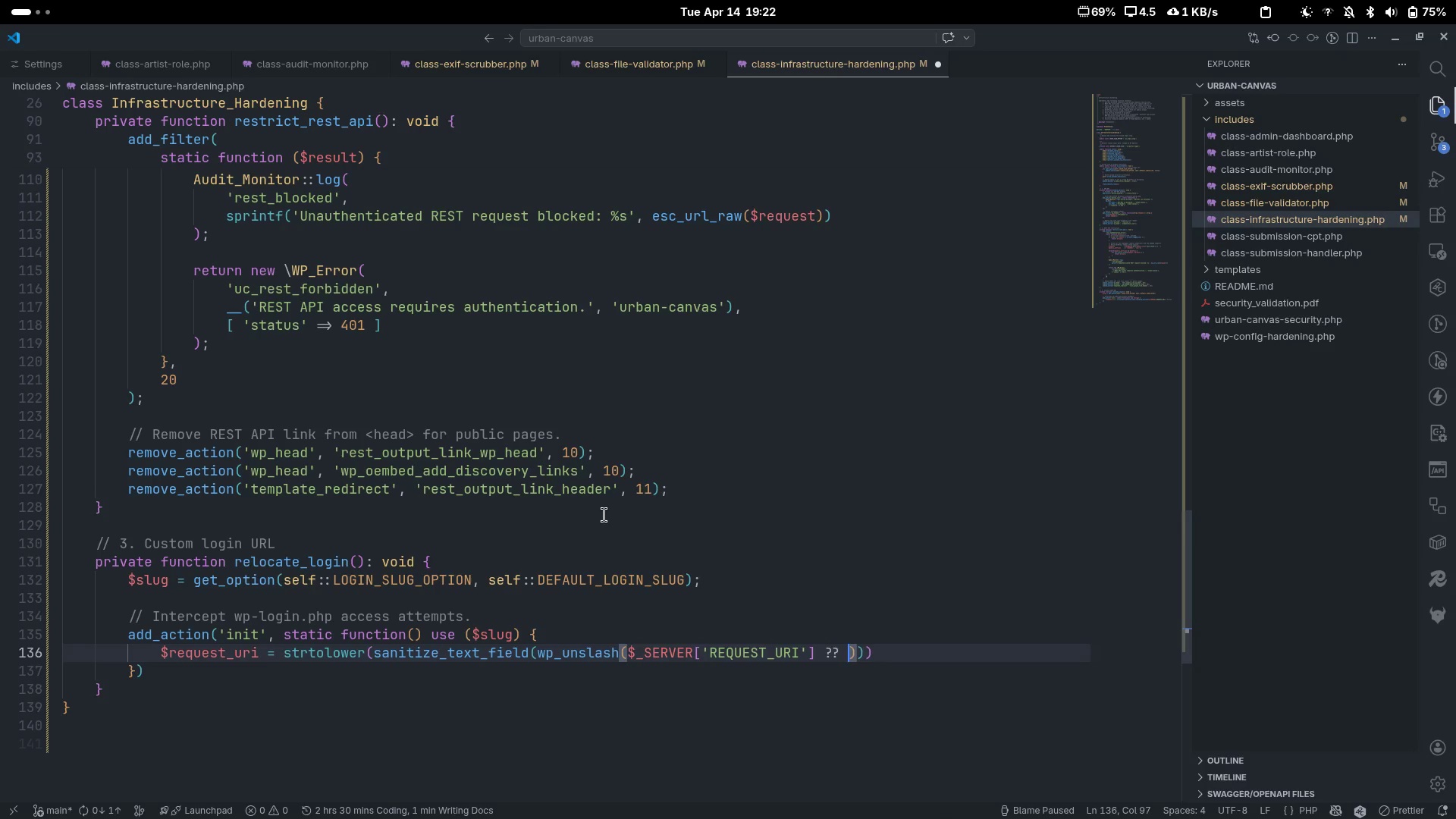 
hold_key(key=ShiftLeft, duration=0.41)
 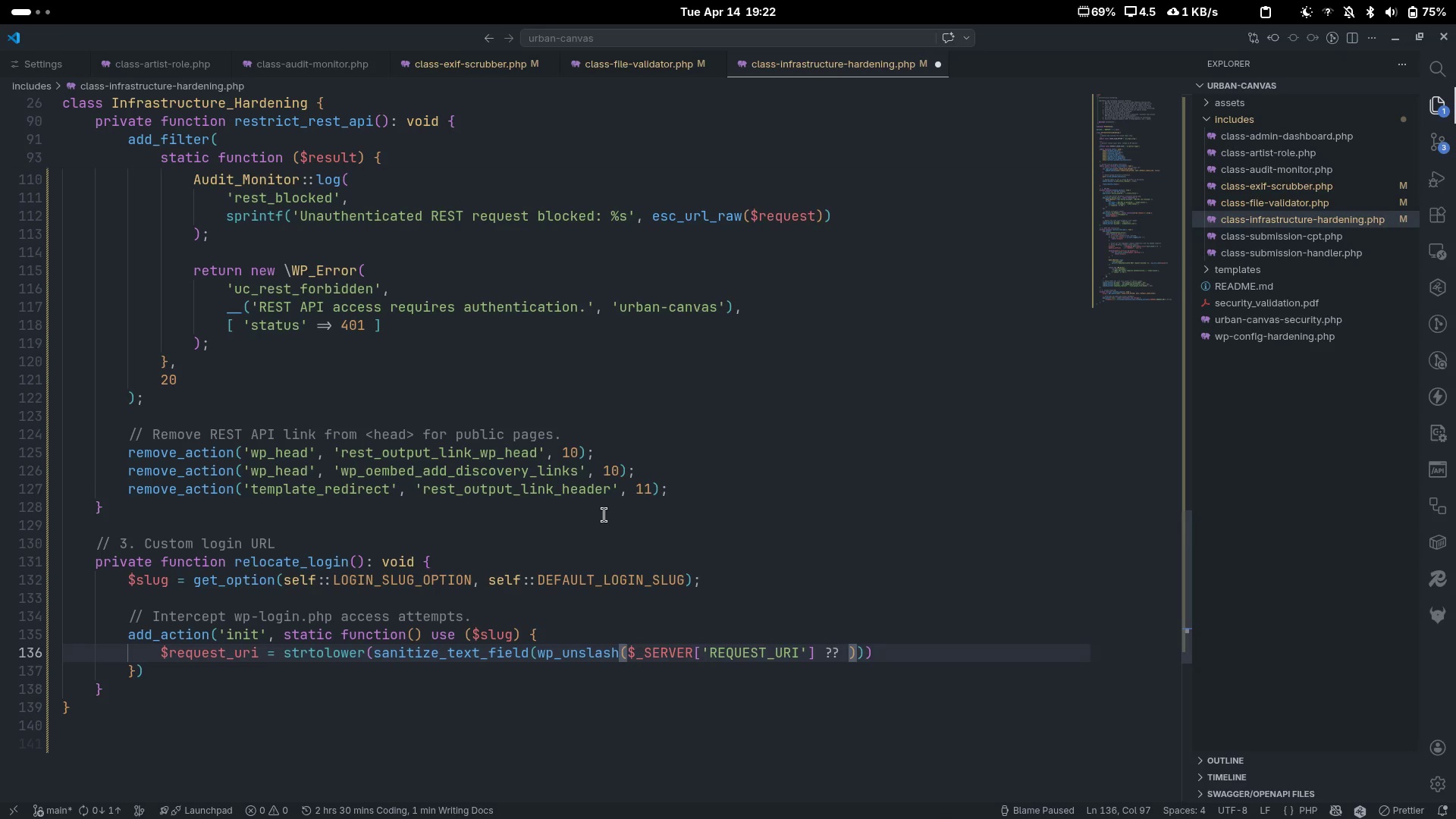 
key(Quote)
 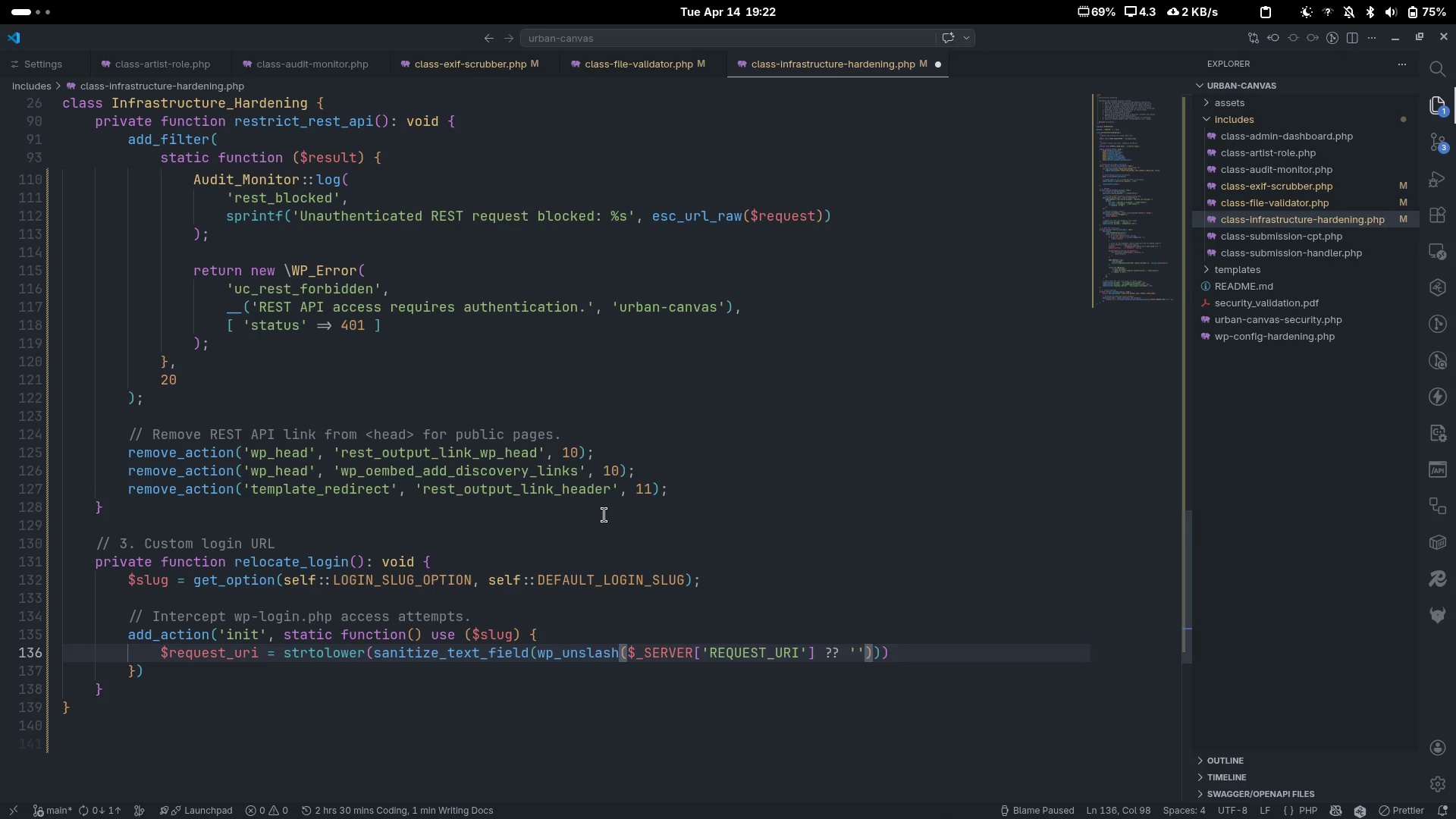 
key(Control+ControlLeft)
 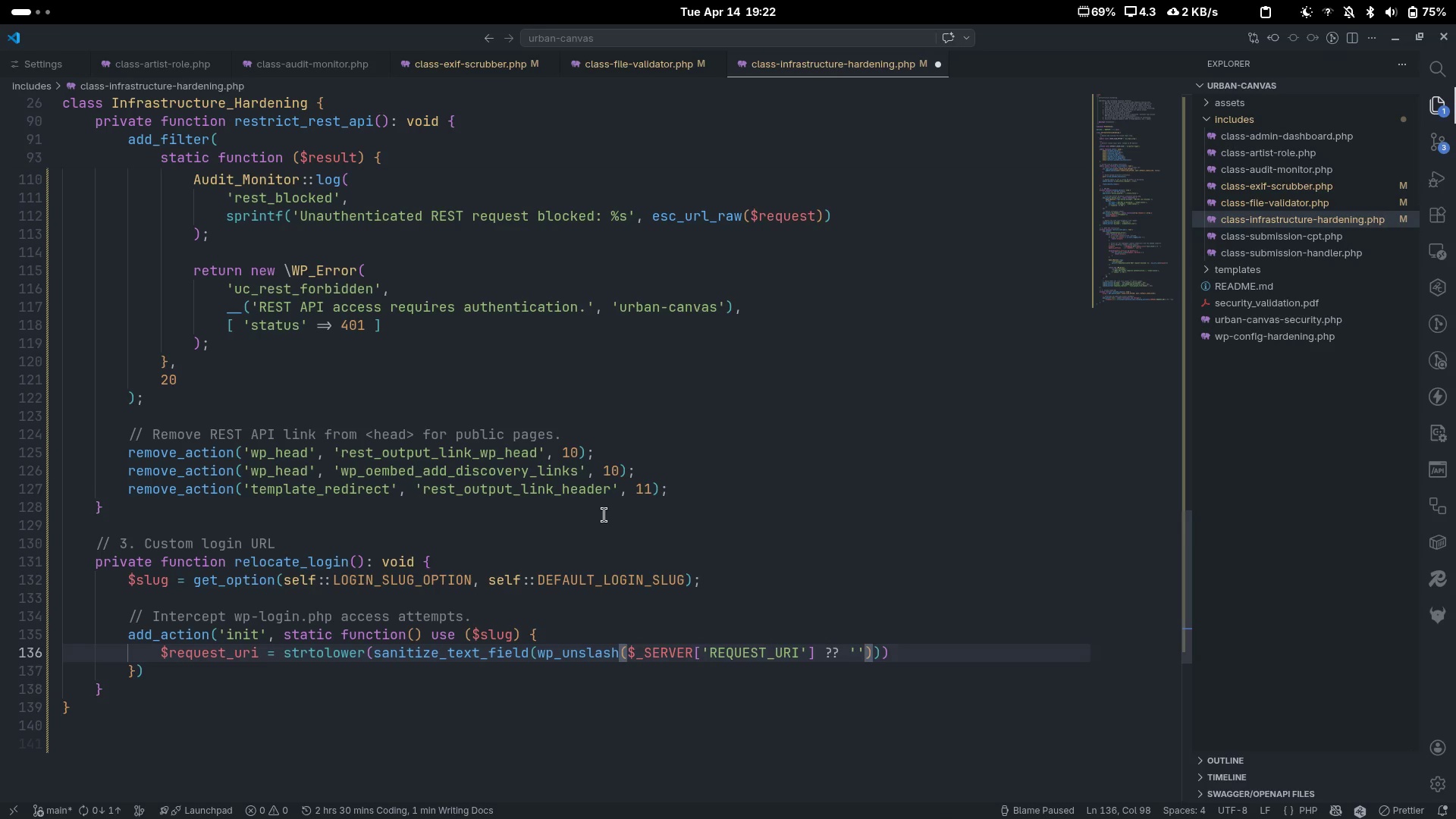 
key(Control+ArrowRight)
 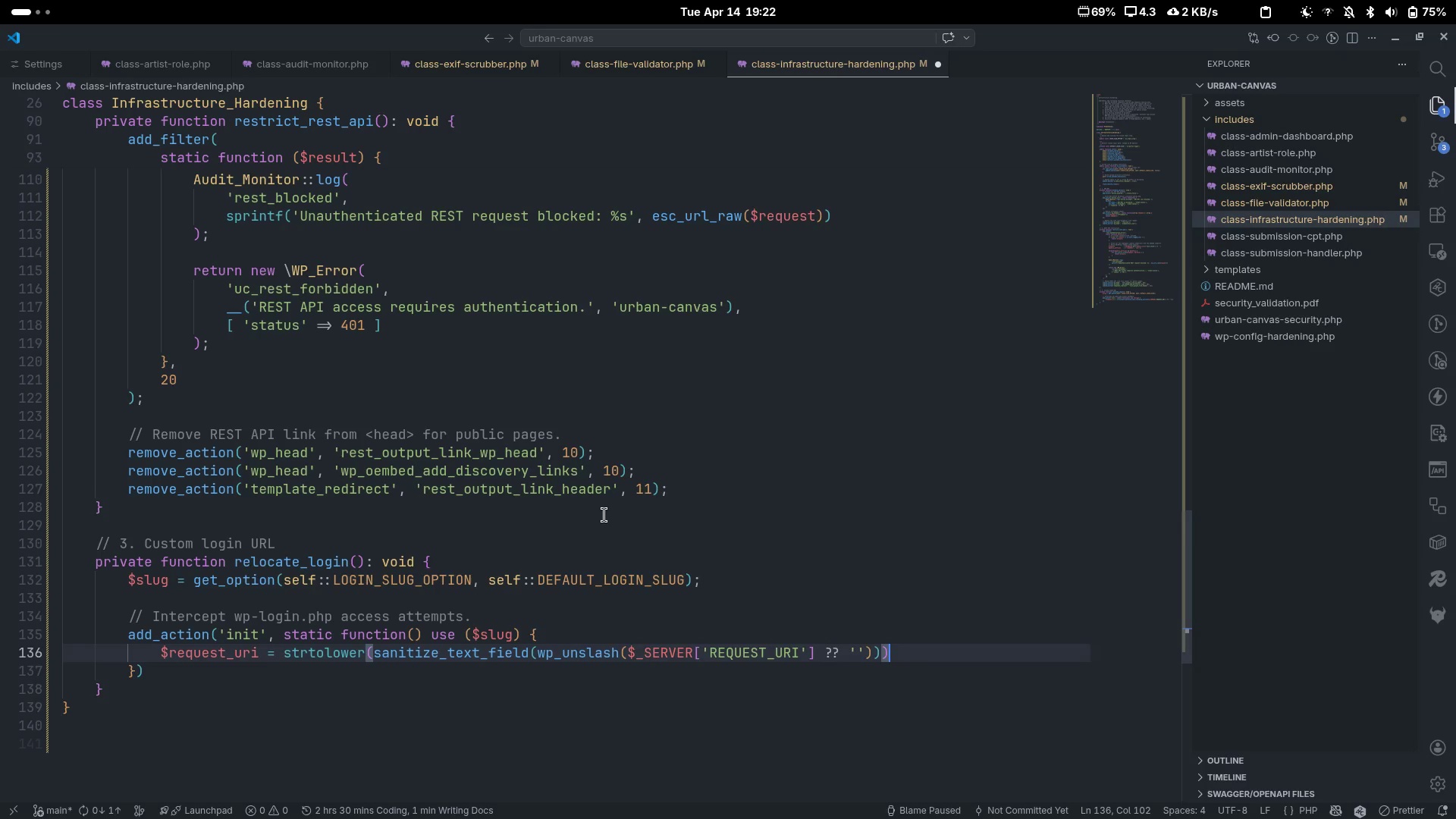 
key(Semicolon)
 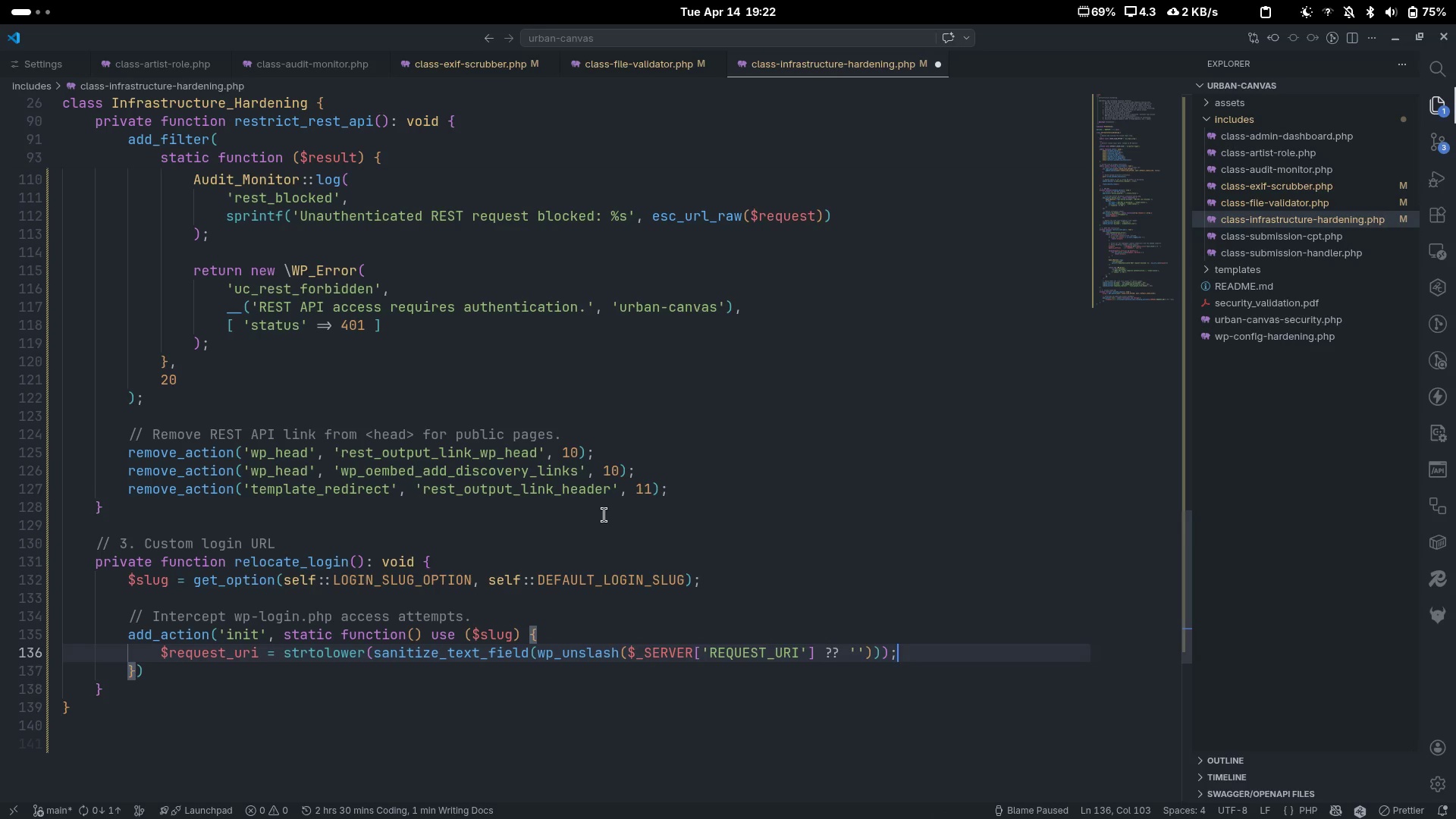 
key(Space)
 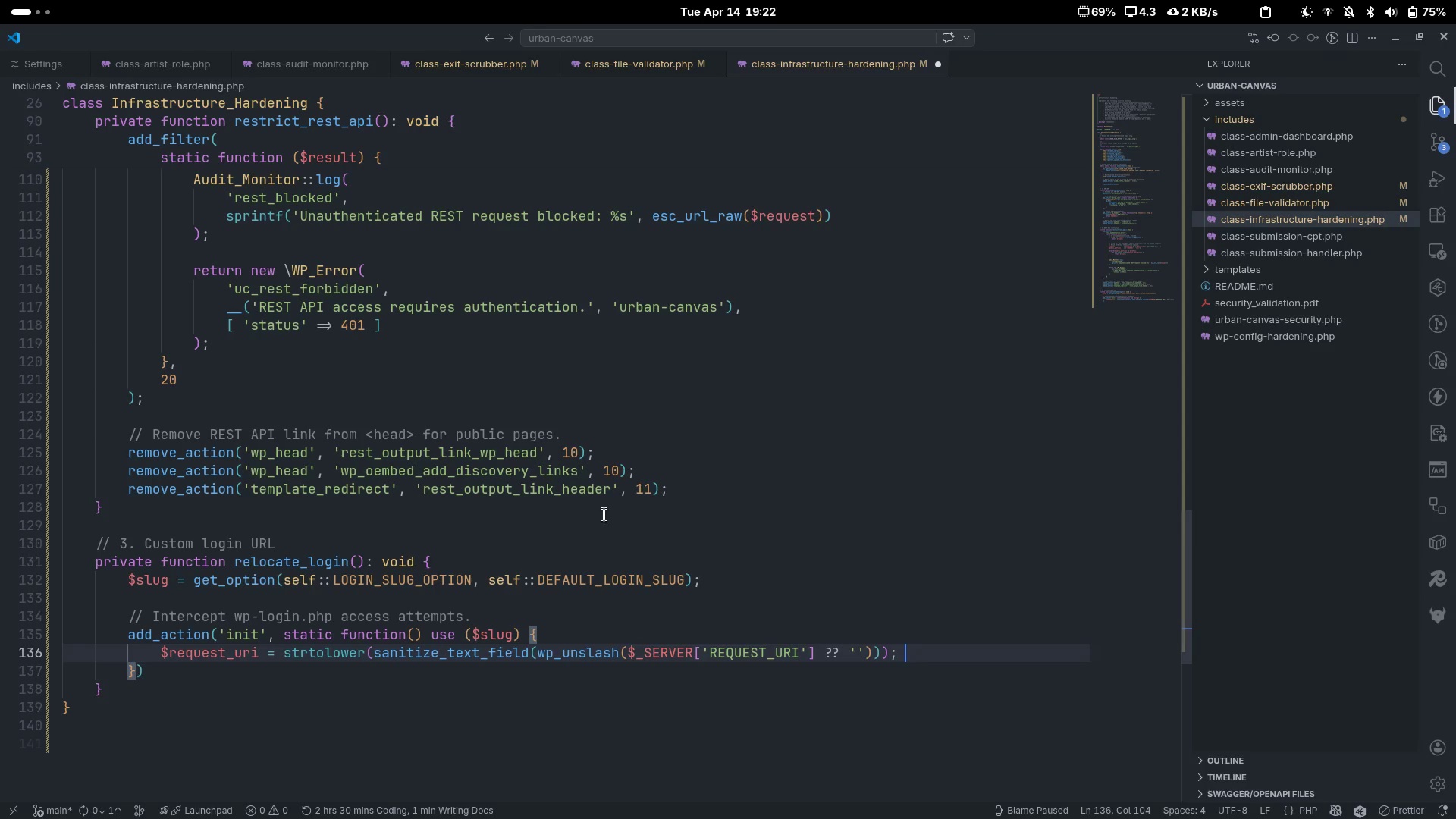 
key(ArrowDown)
 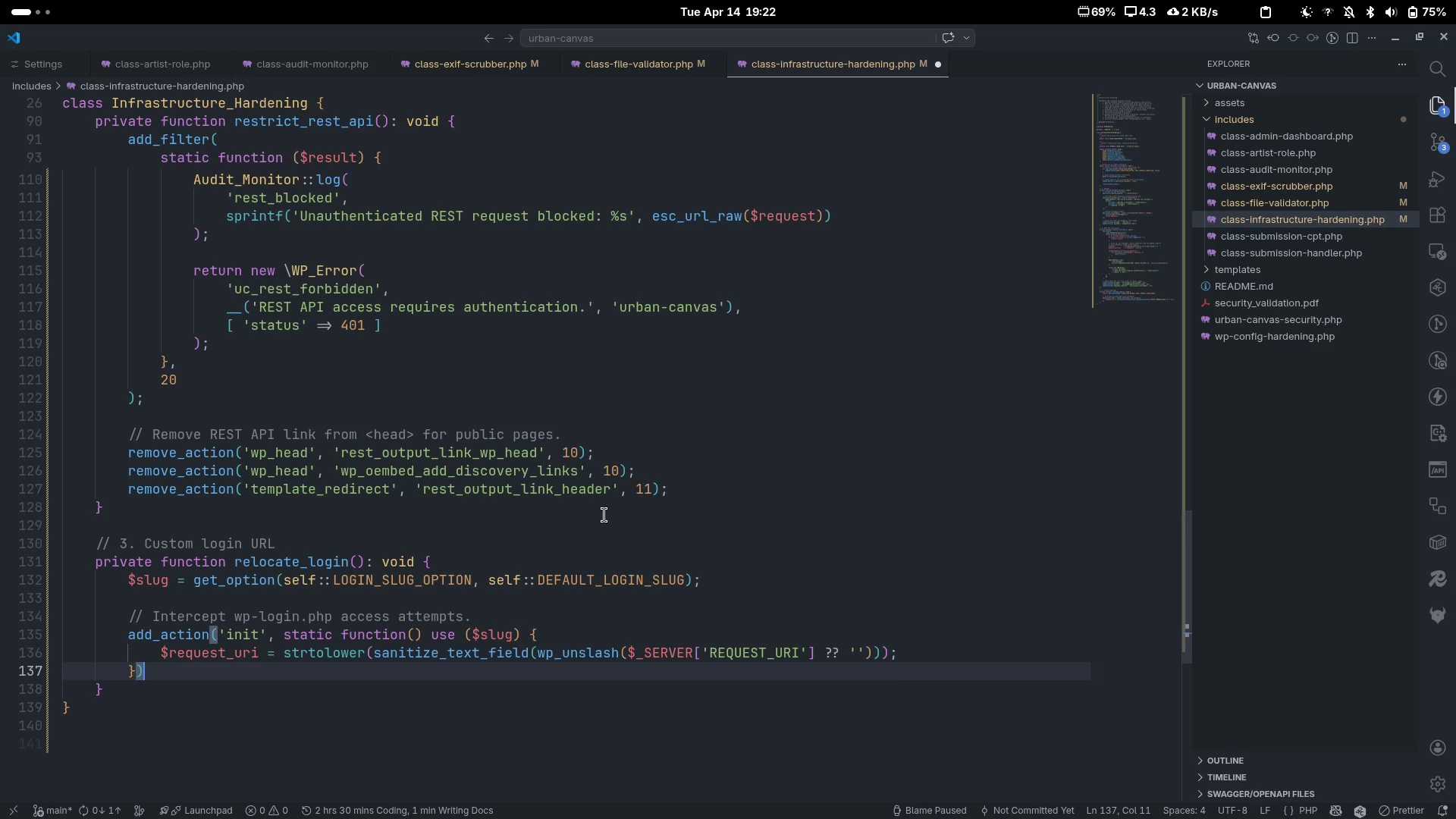 
key(Enter)
 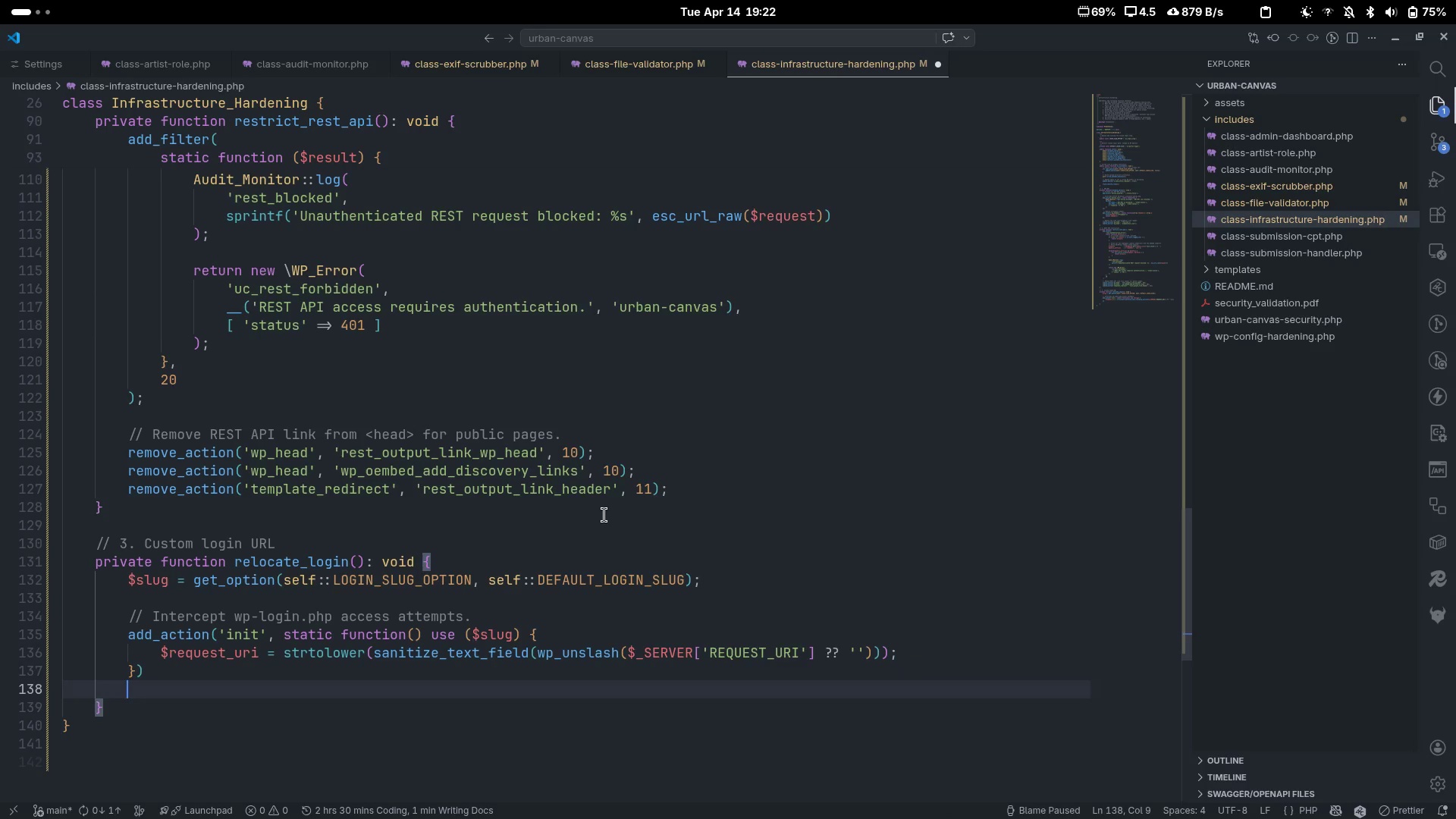 
key(Enter)
 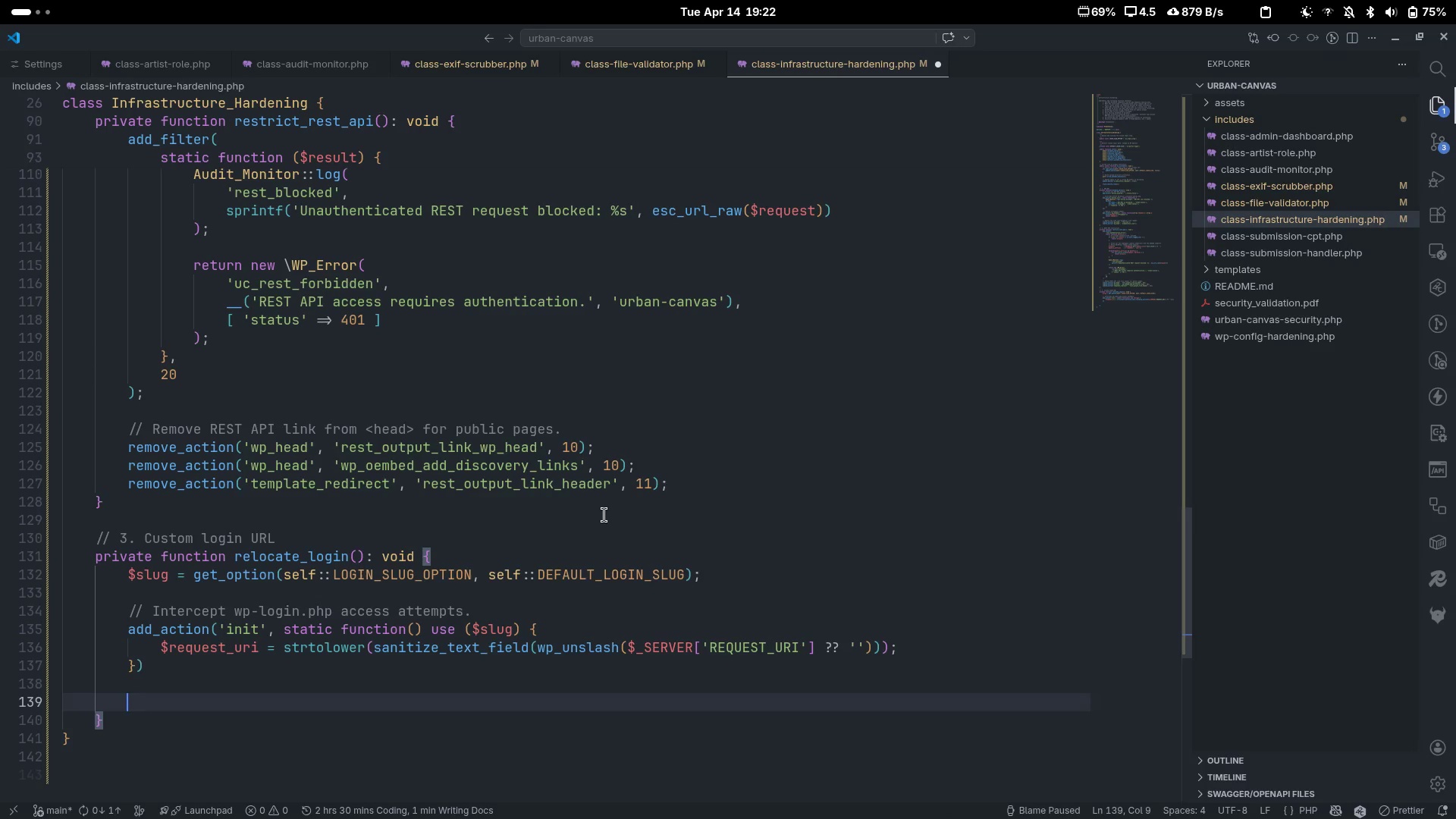 
key(Control+ControlLeft)
 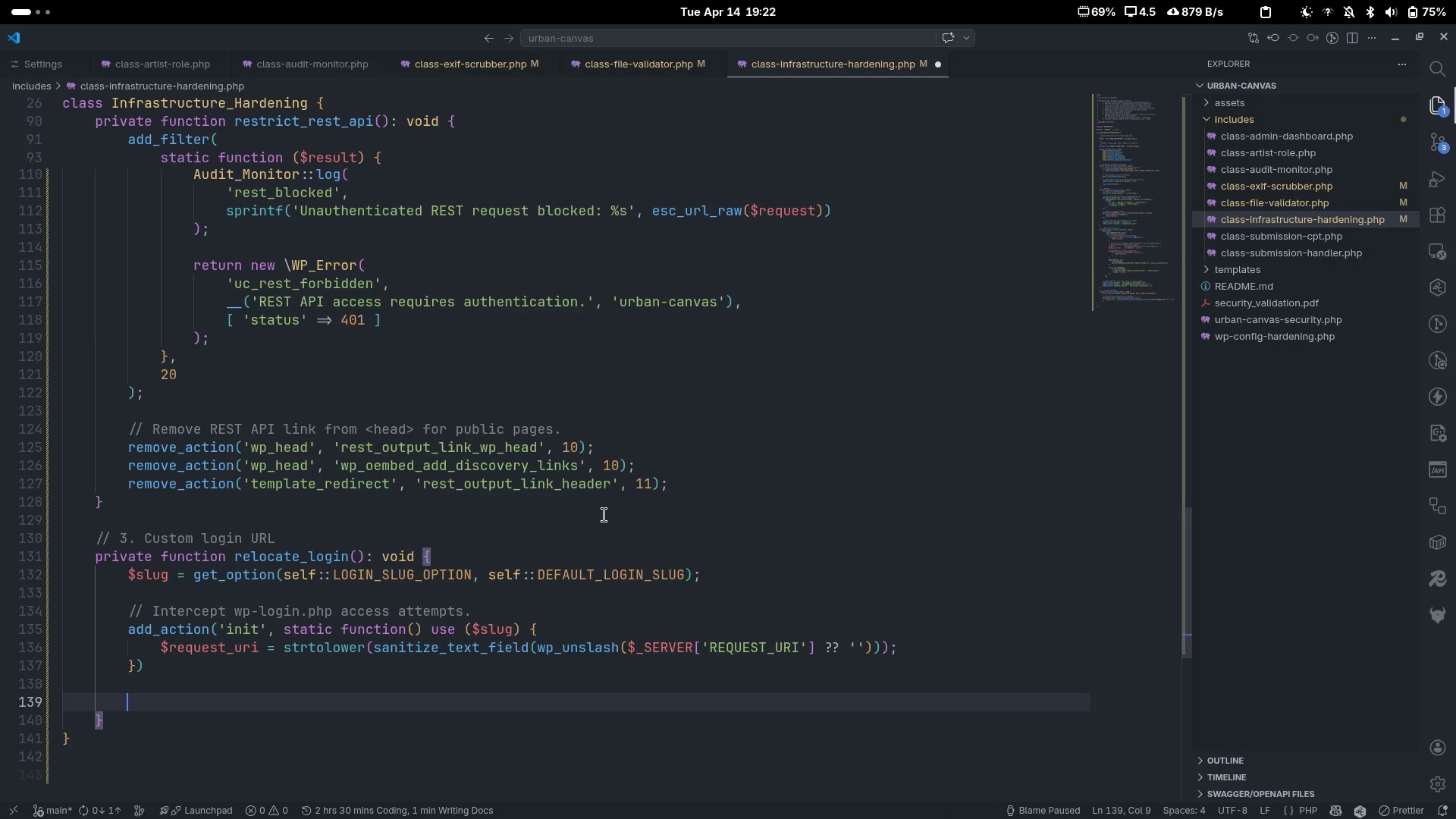 
key(Control+Slash)
 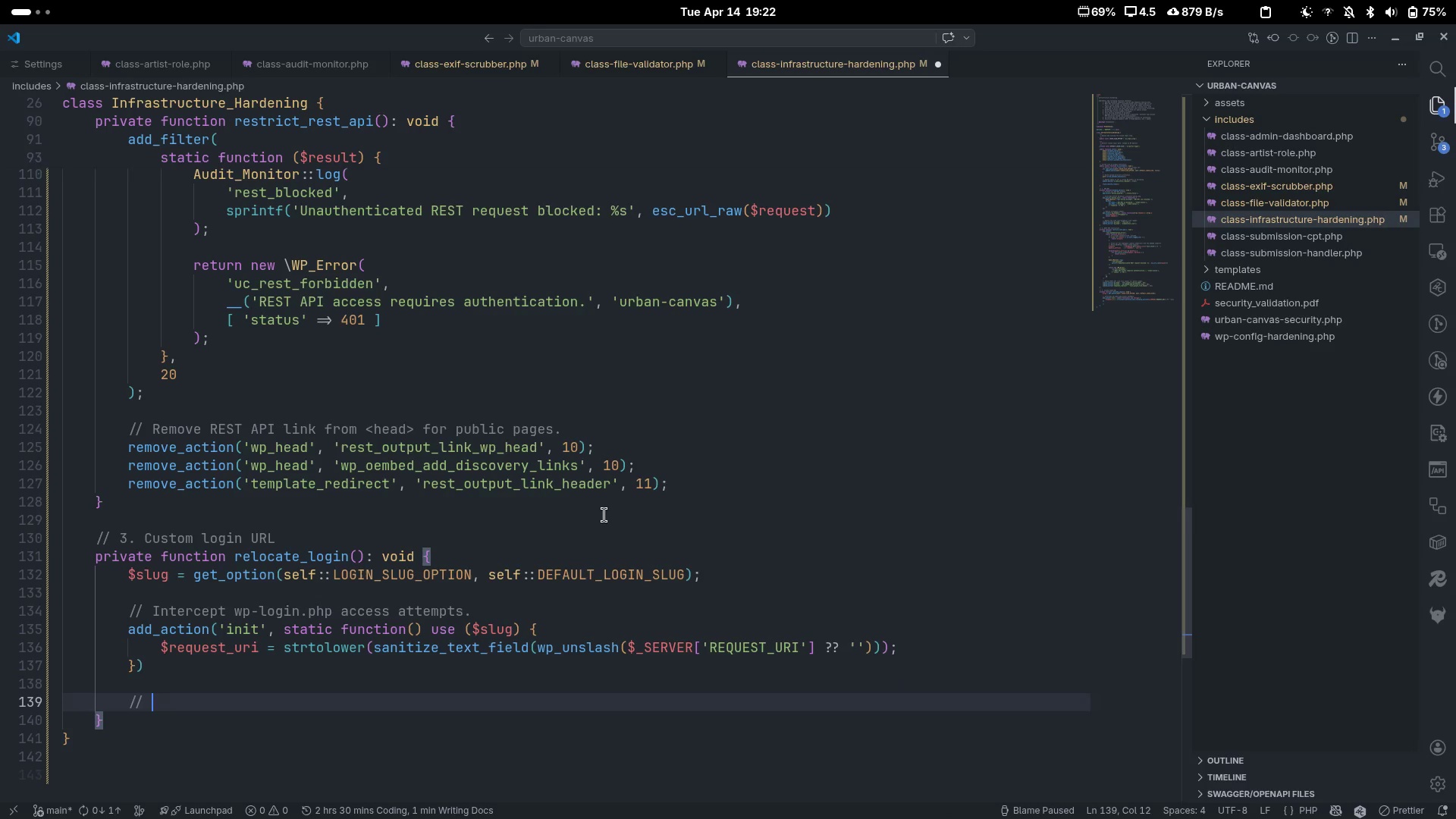 
type(Allow our custom slug.)
 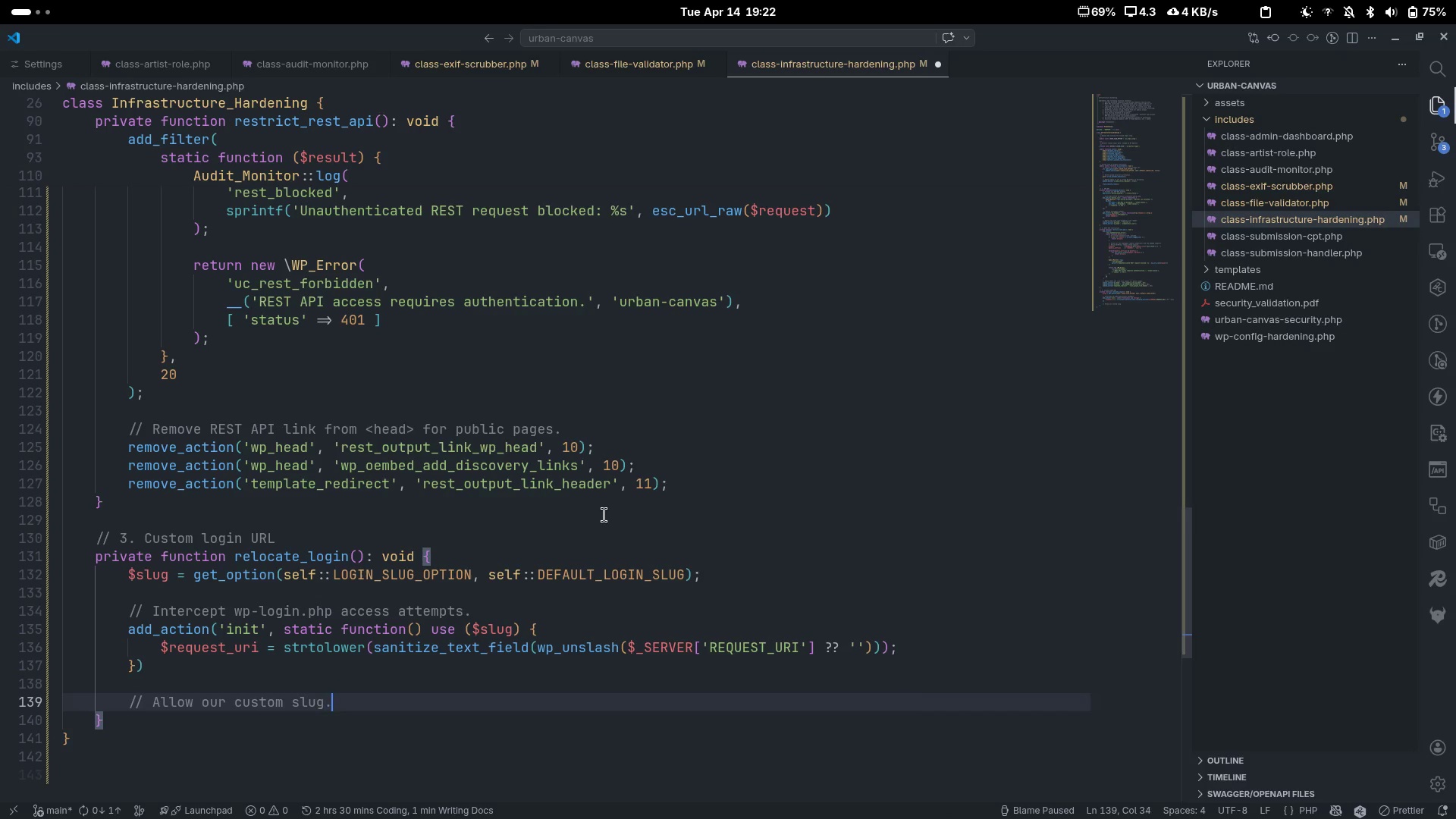 
key(Enter)
 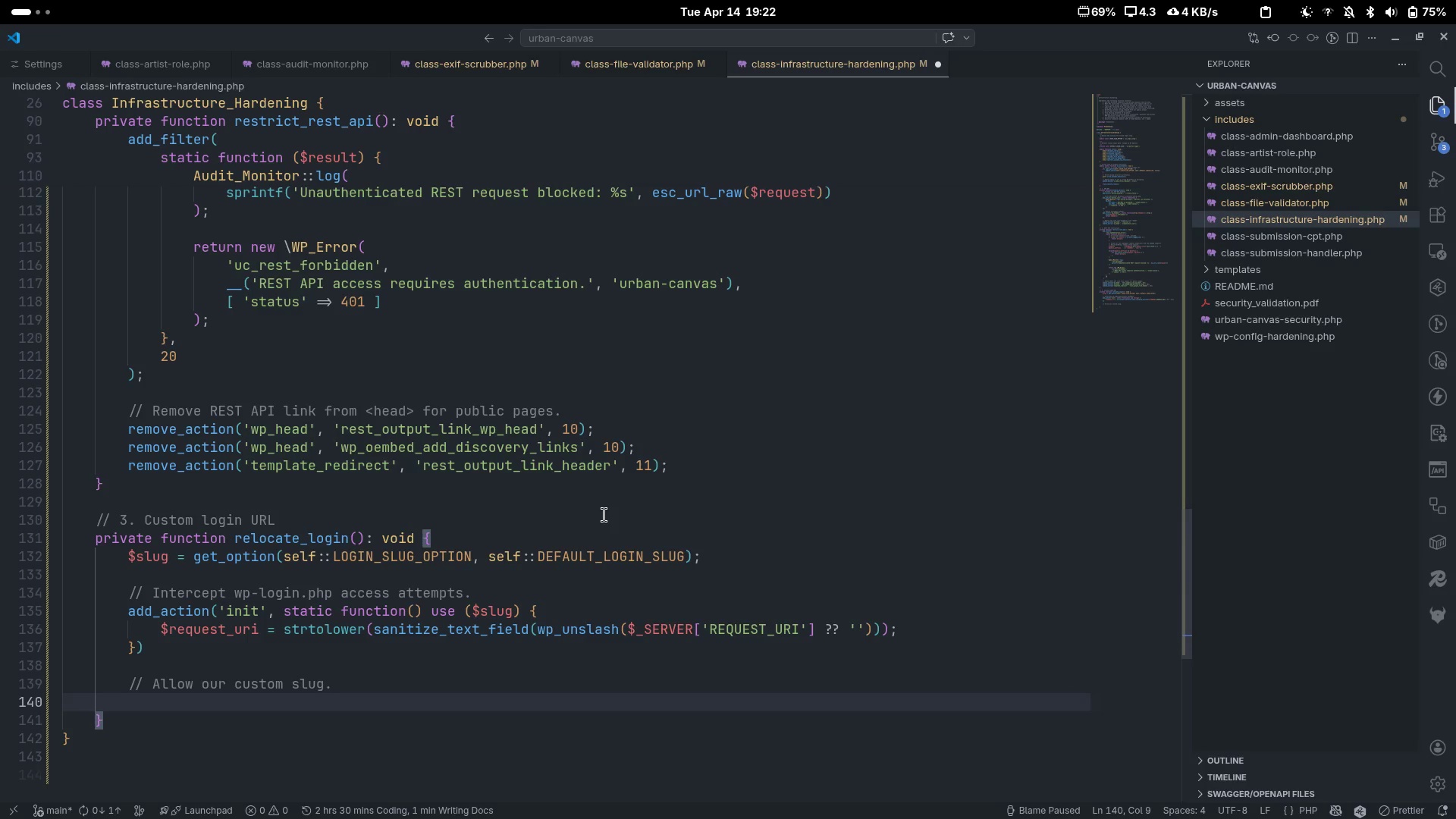 
type(if(str_contains($req)
 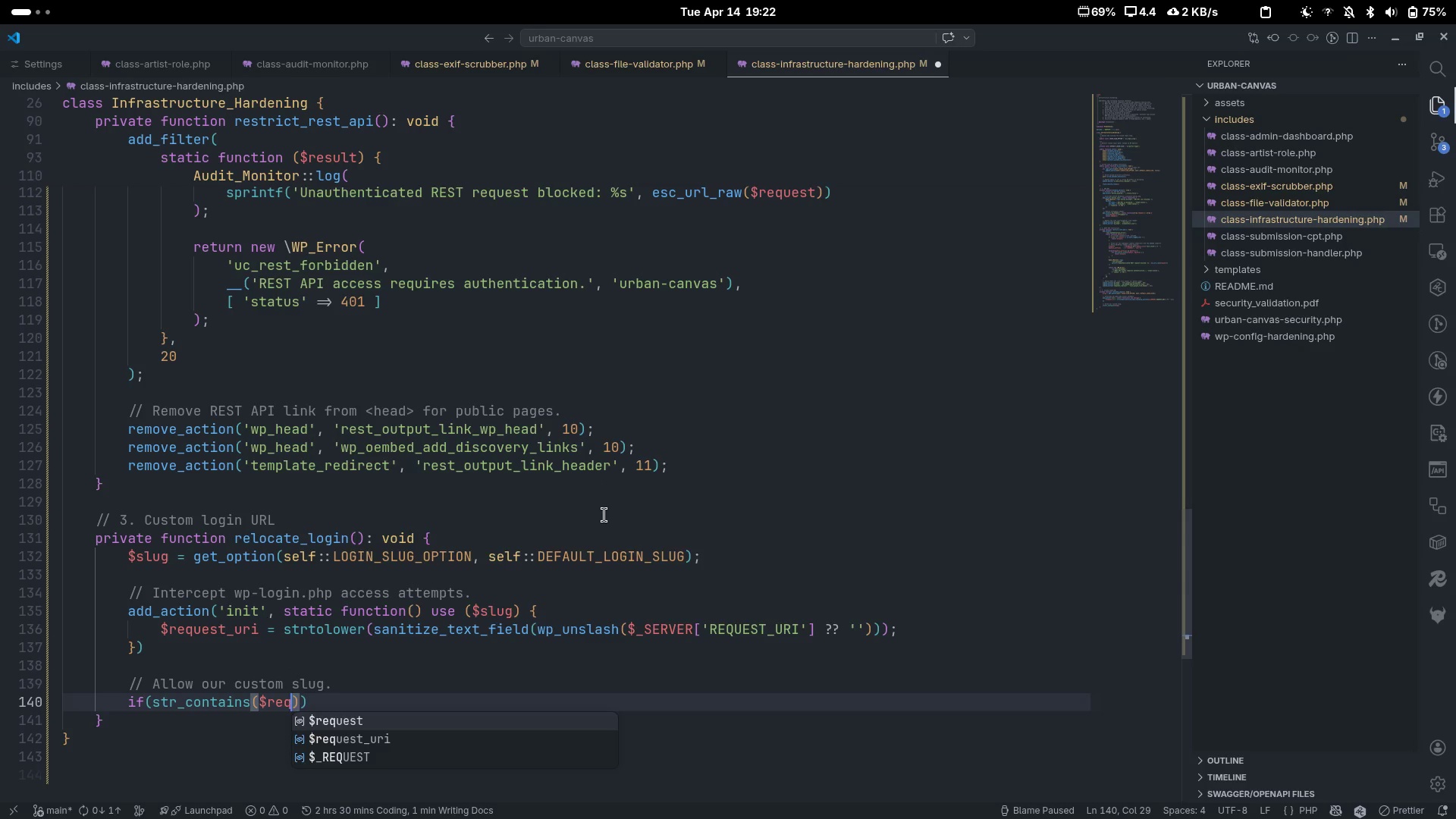 
key(ArrowDown)
 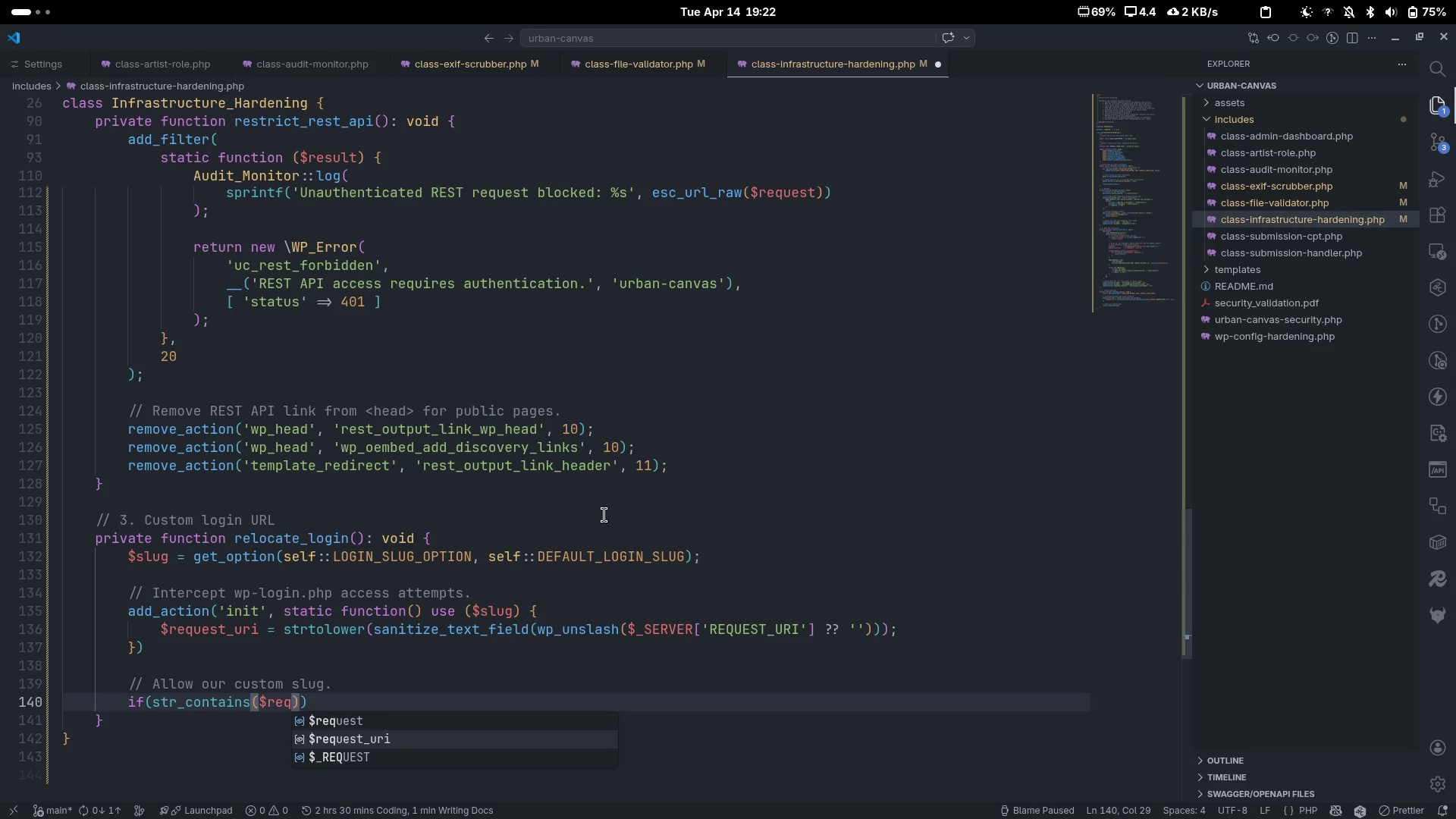 
key(Enter)
 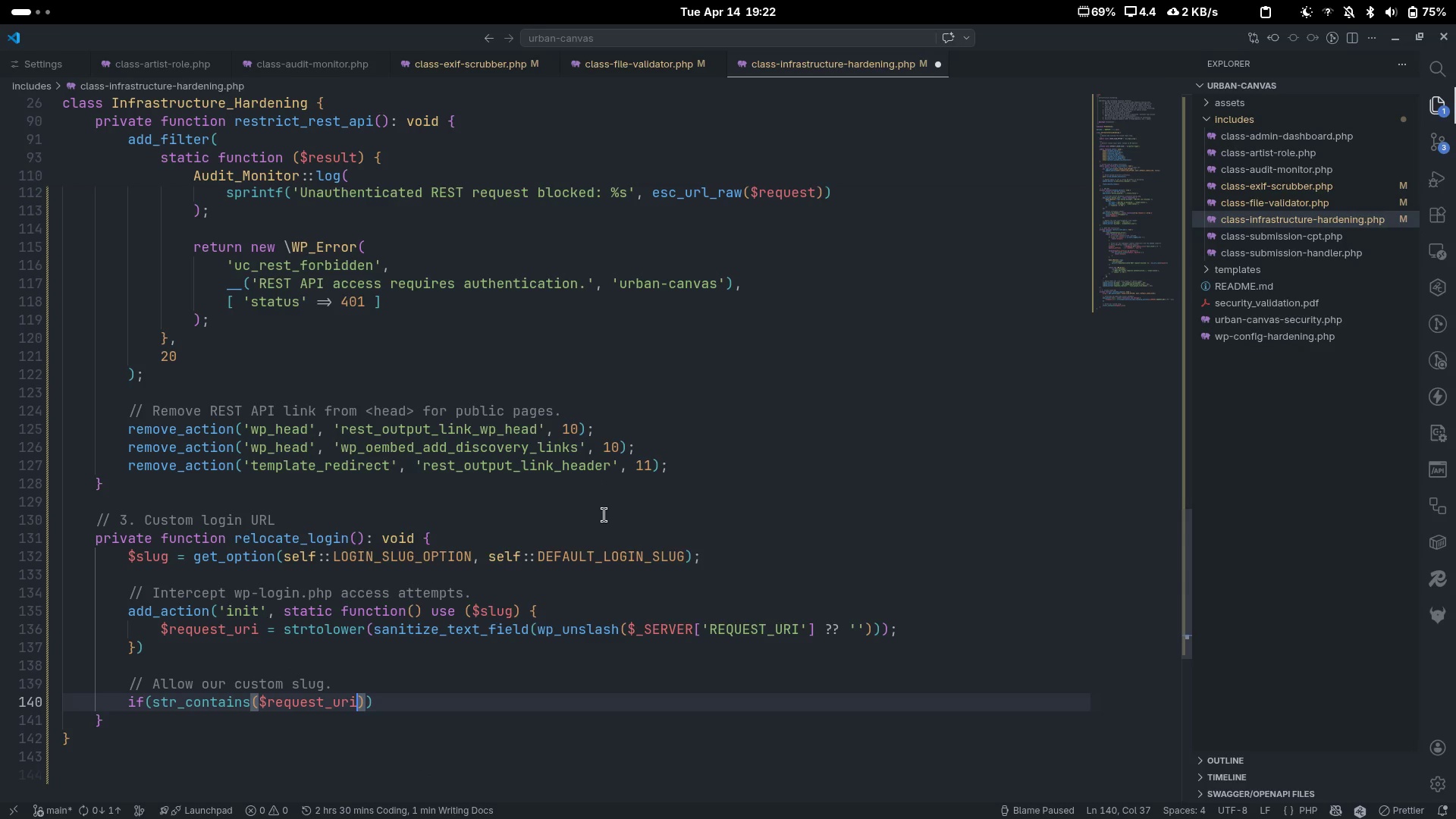 
type(, $sl)
key(Tab)
 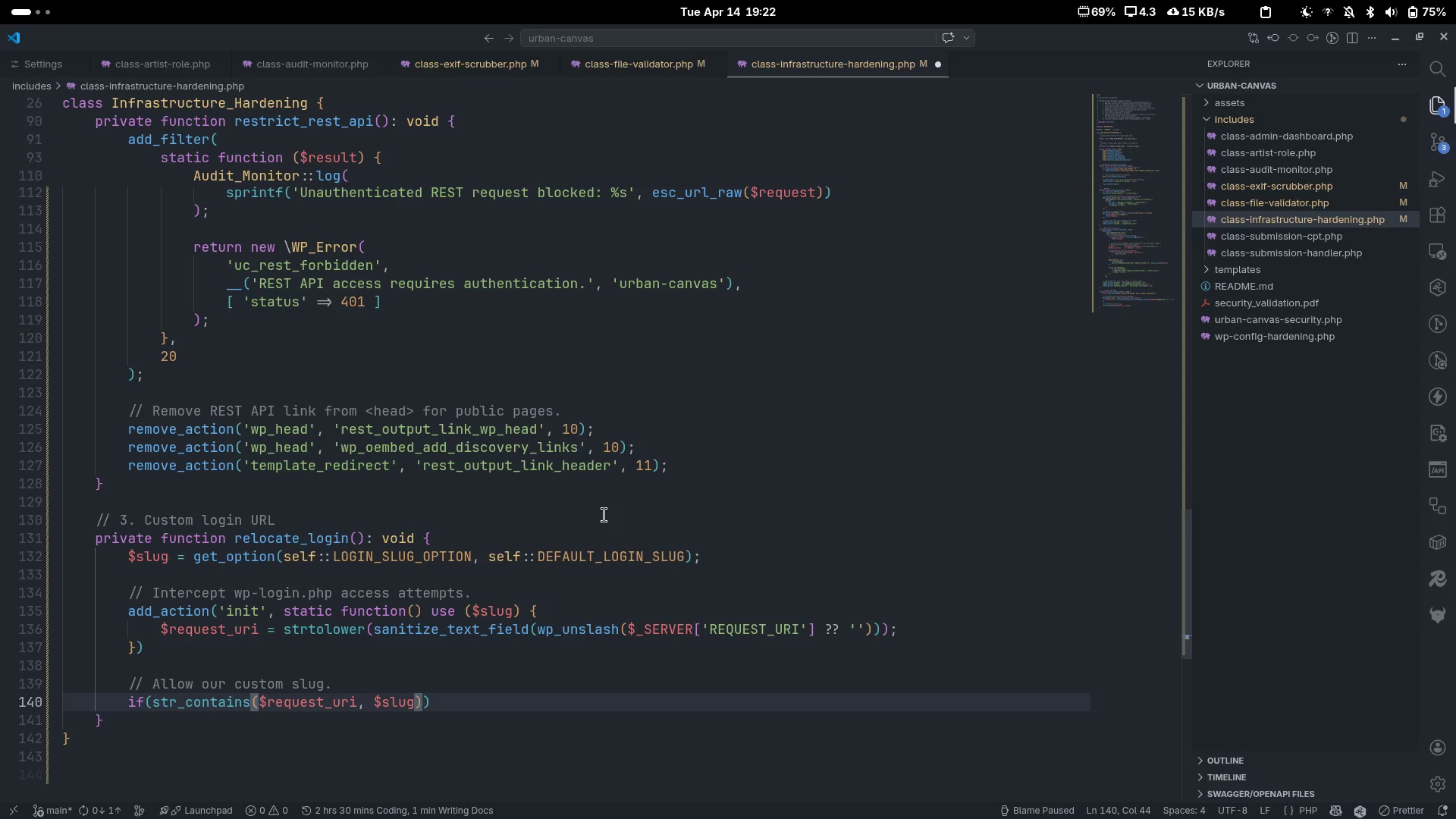 
key(Control+ControlLeft)
 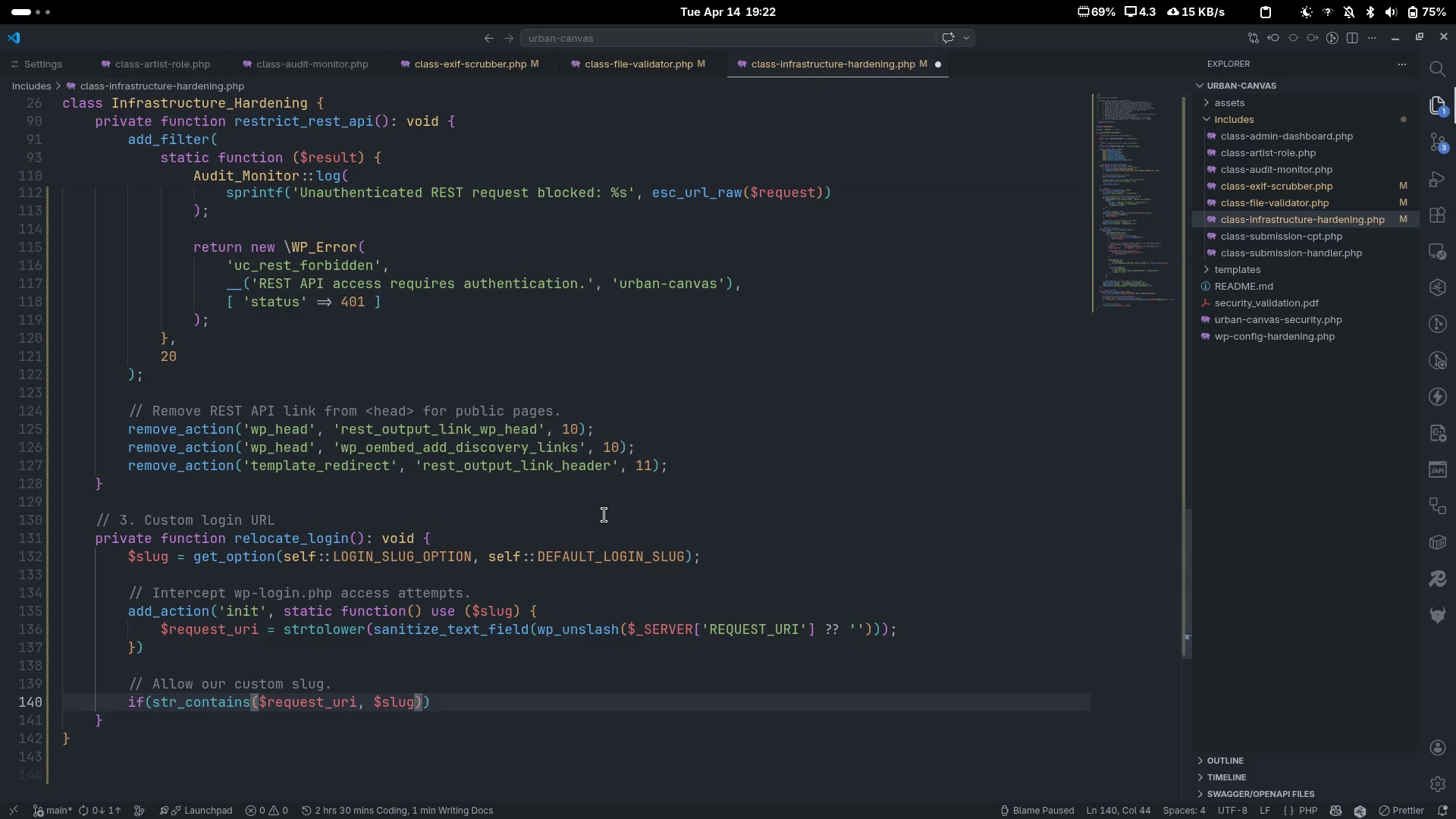 
key(Control+ArrowRight)
 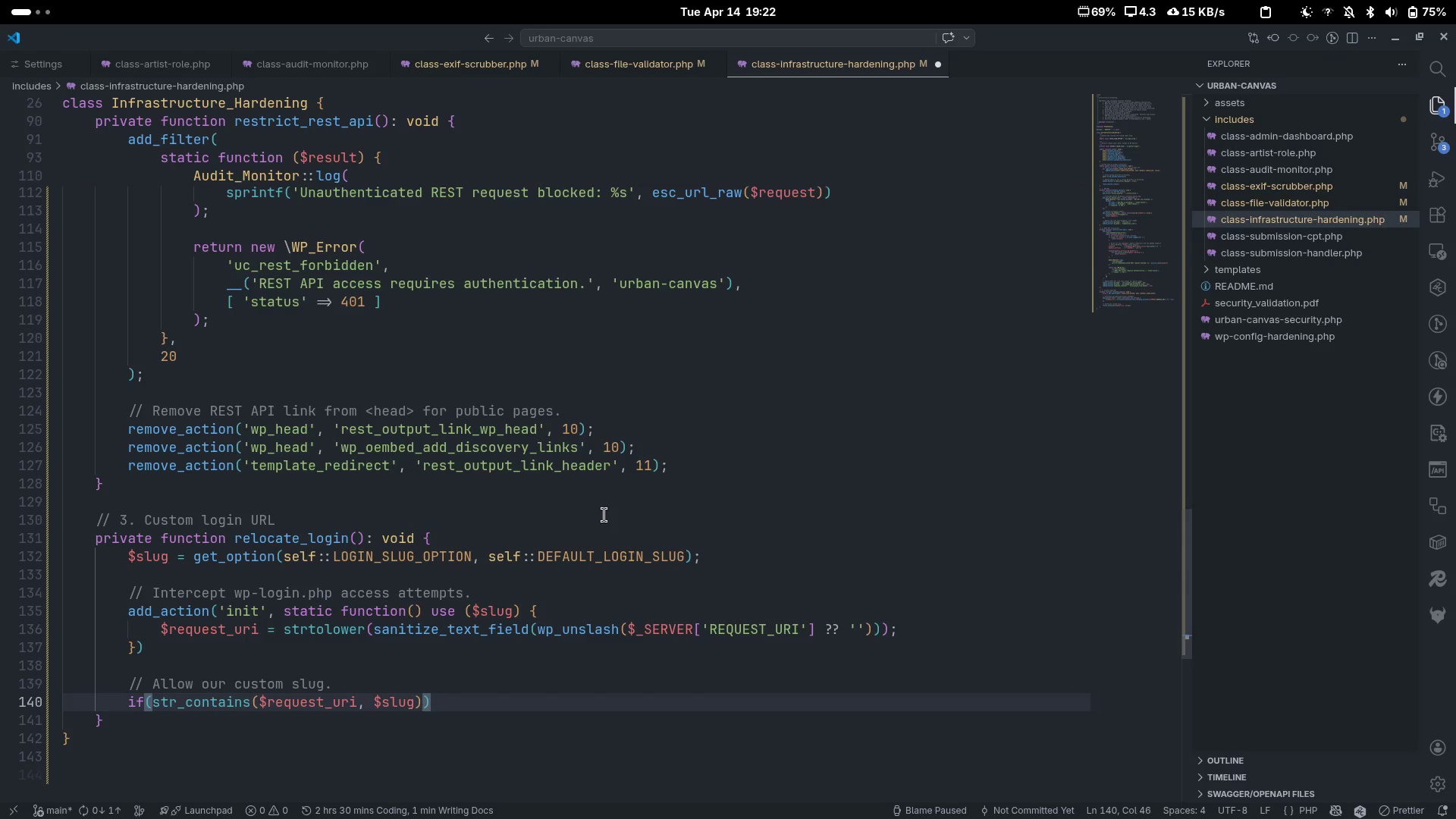 
key(Space)
 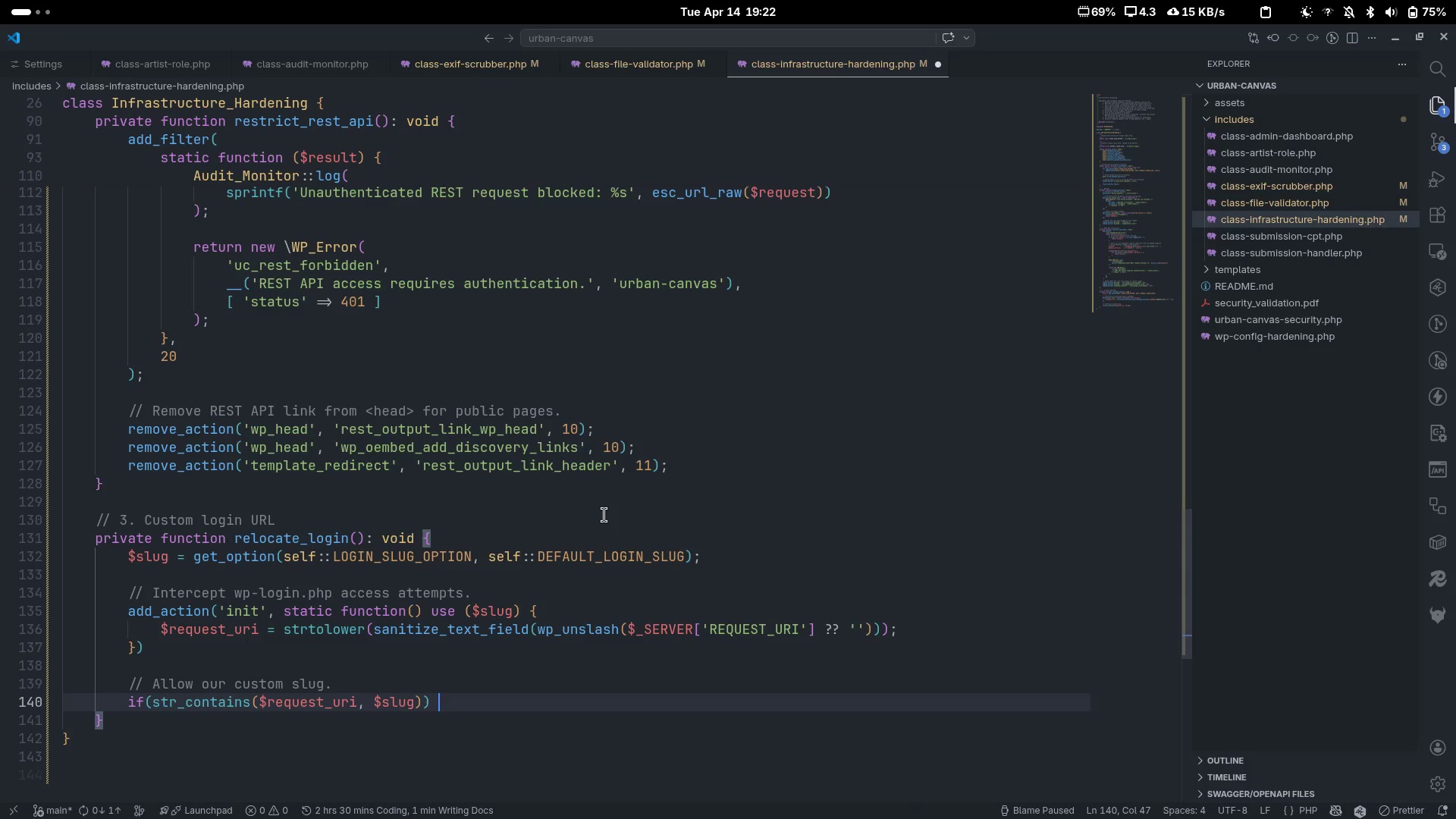 
key(Shift+BracketLeft)
 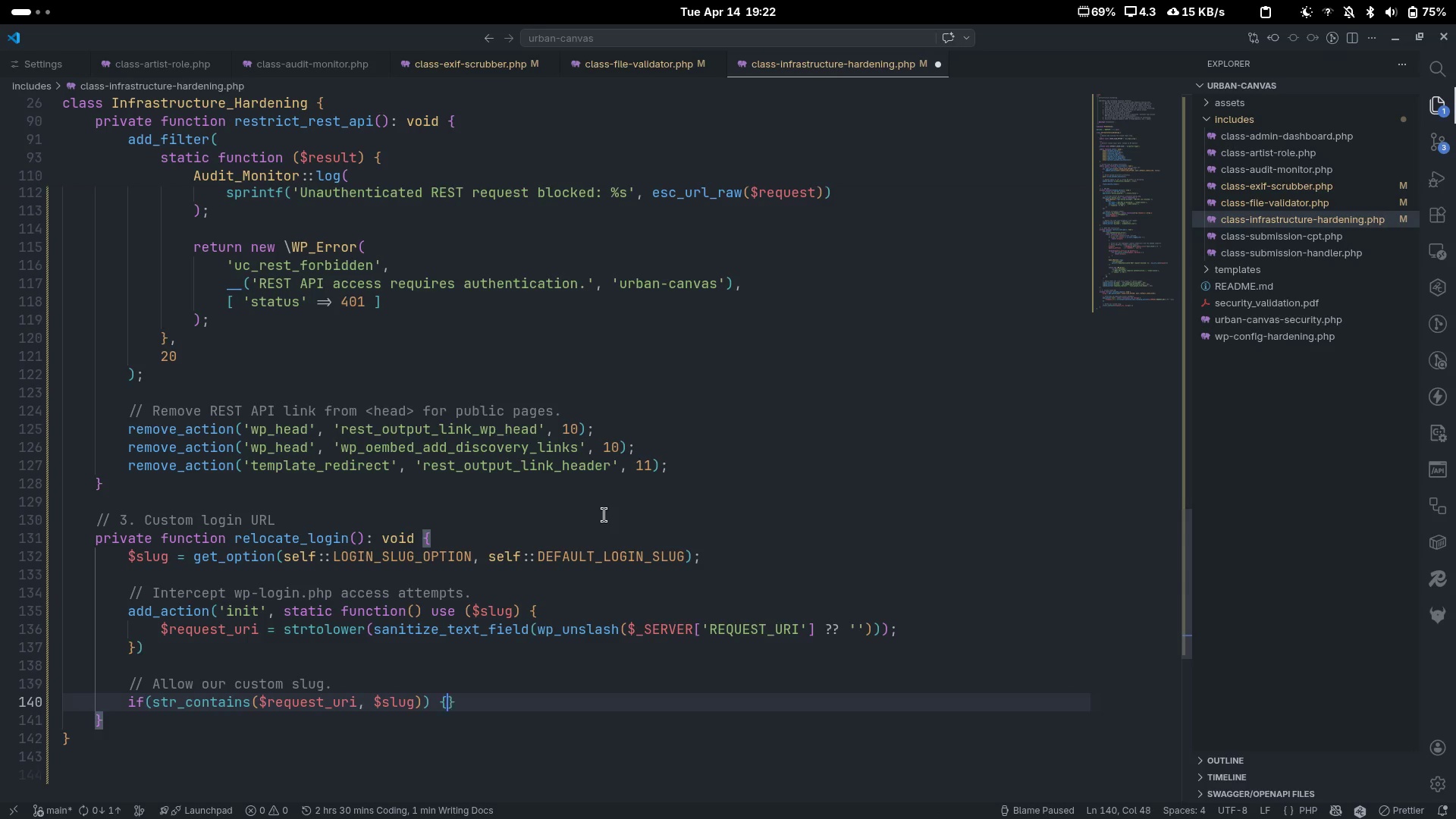 
key(Enter)
 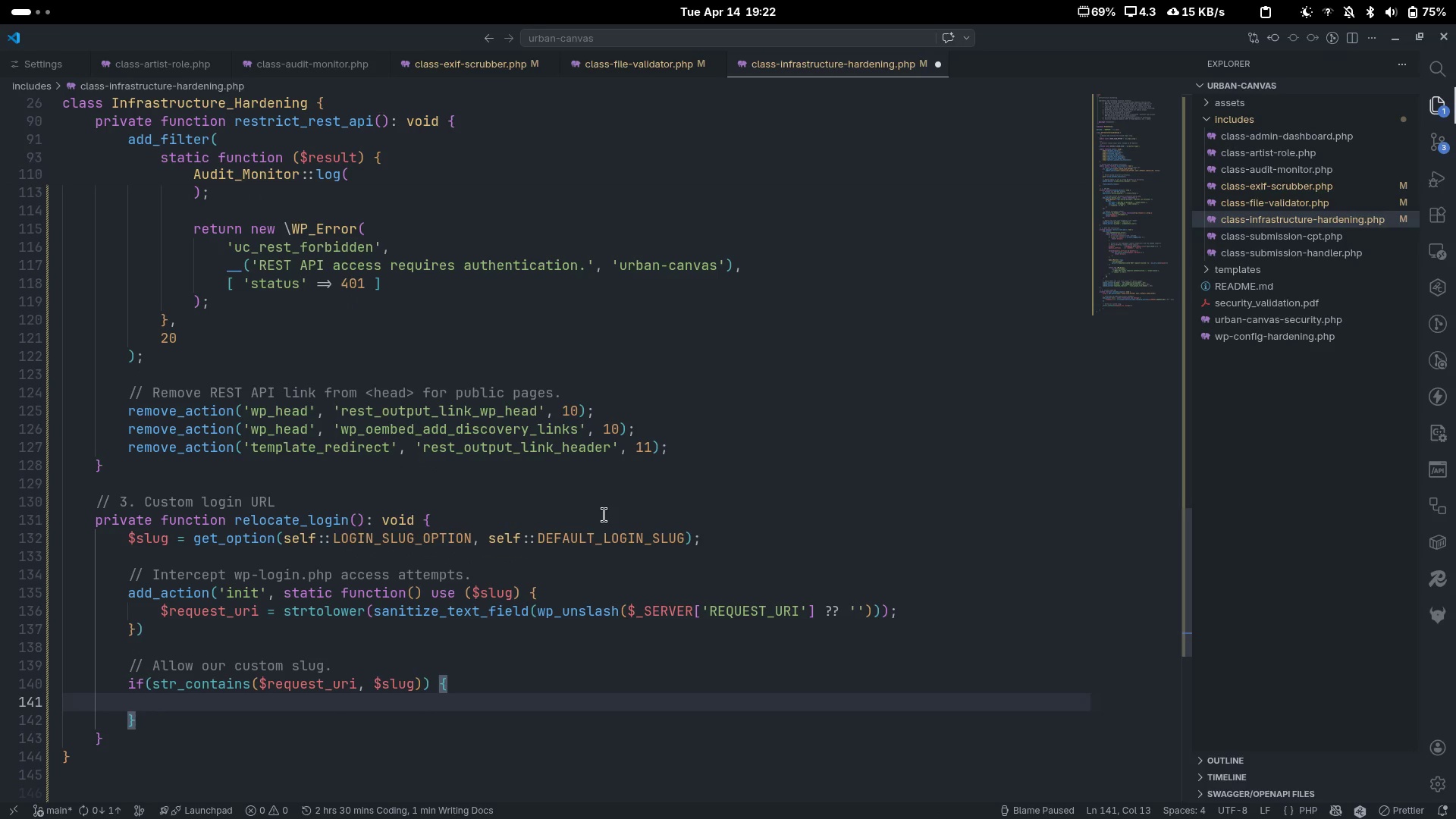 
type(return;)
key(Escape)
 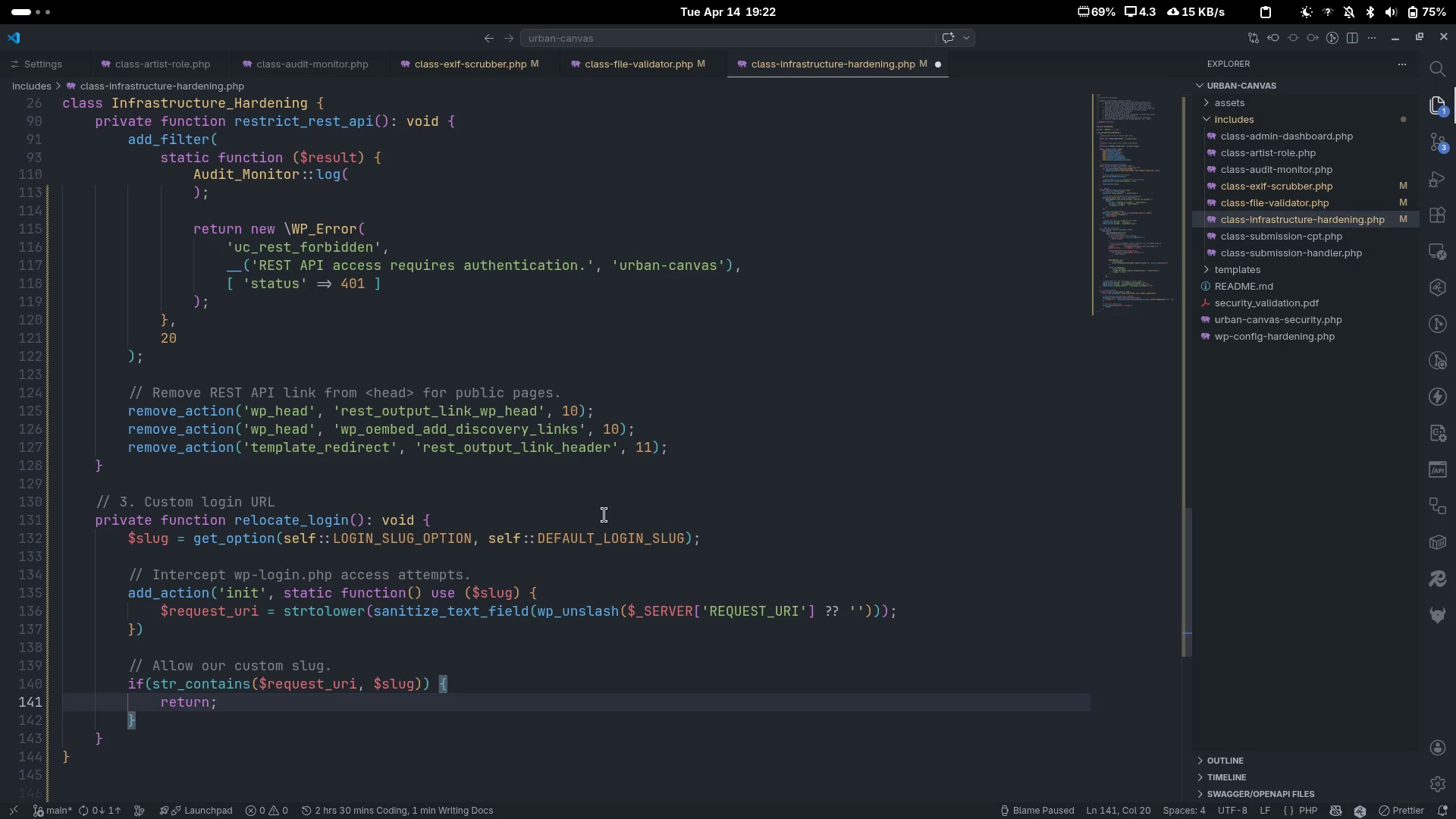 
key(ArrowDown)
 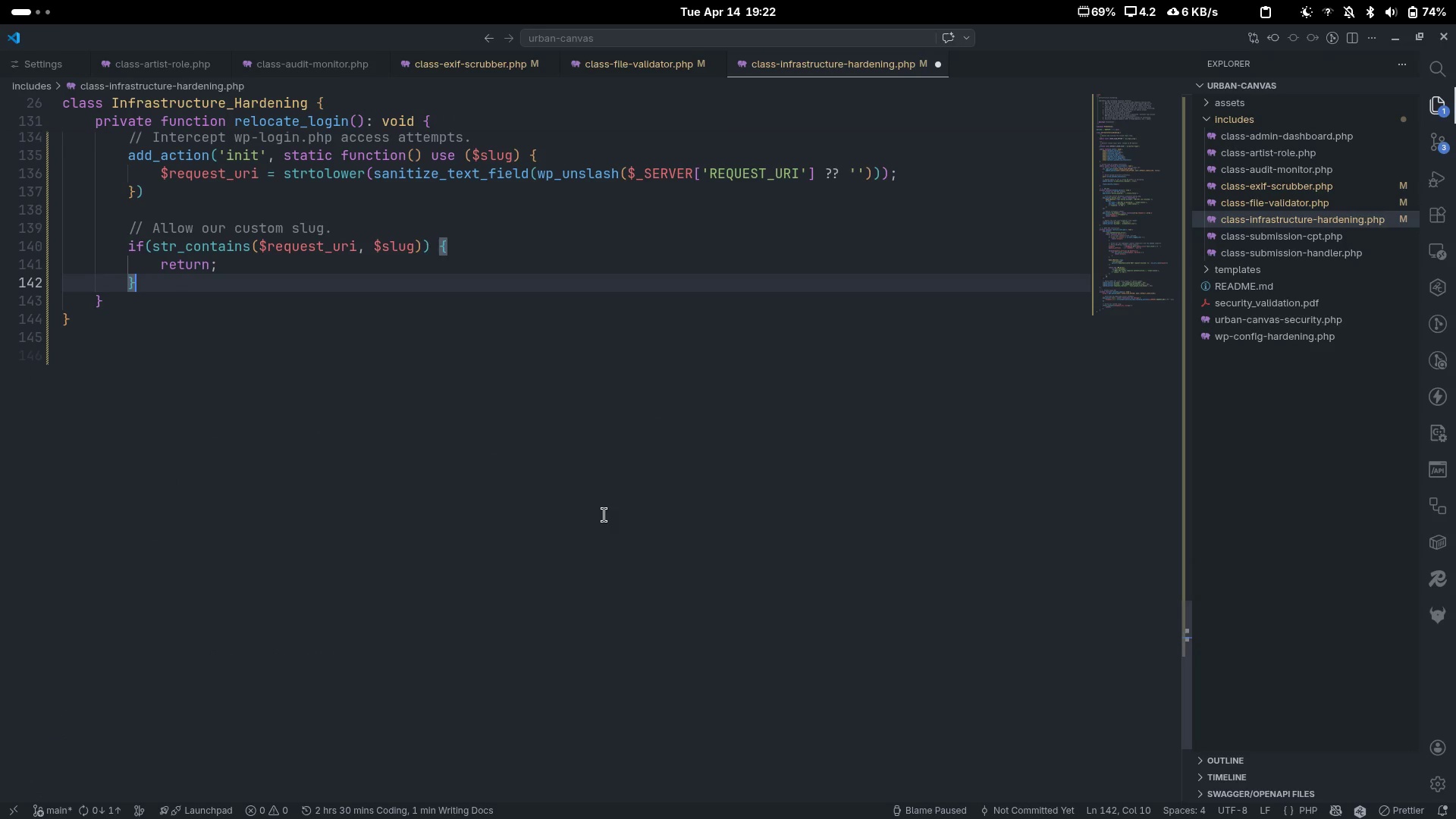 
scroll: coordinate [604, 515], scroll_direction: down, amount: 12.0
 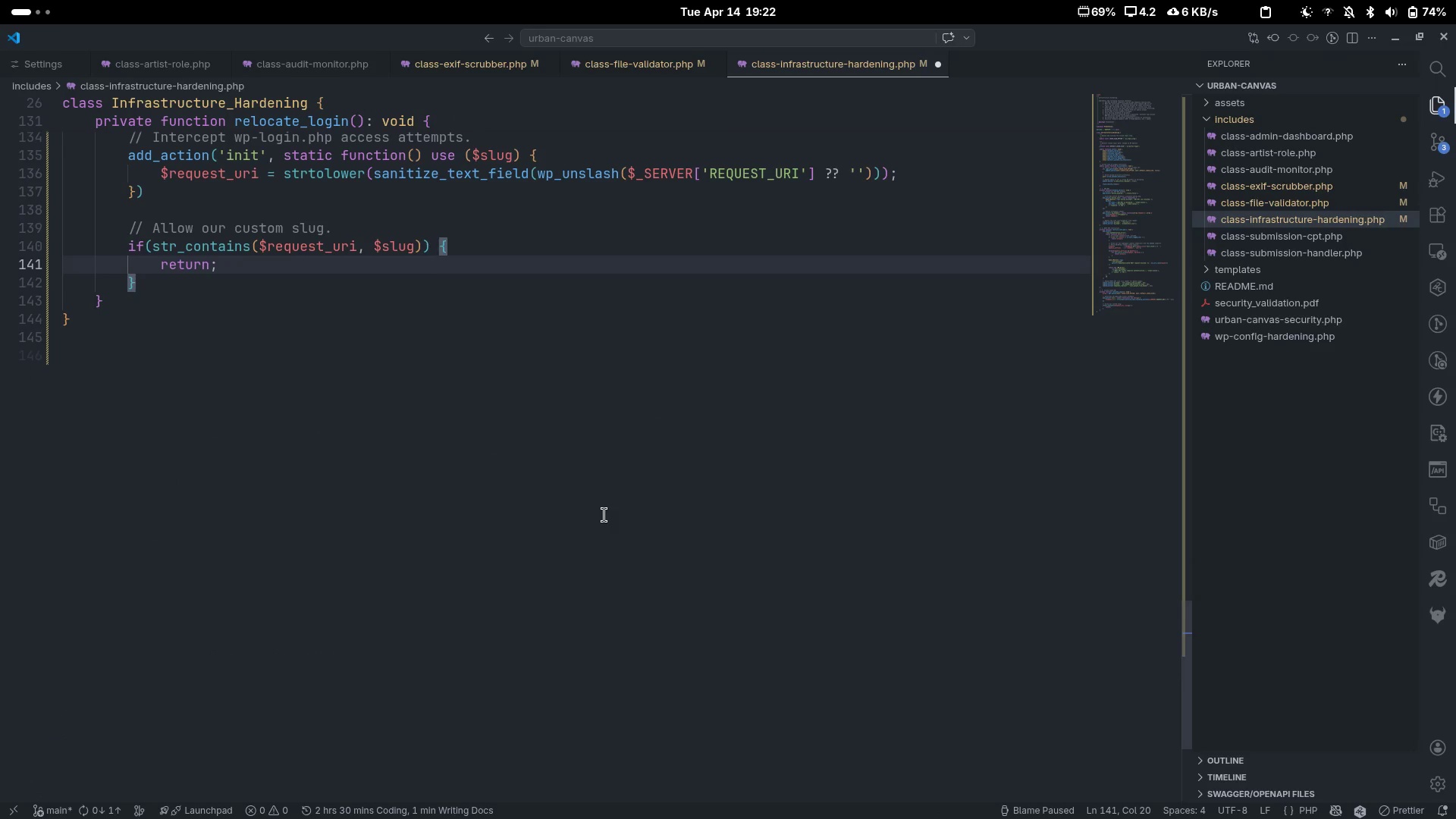 
key(Enter)
 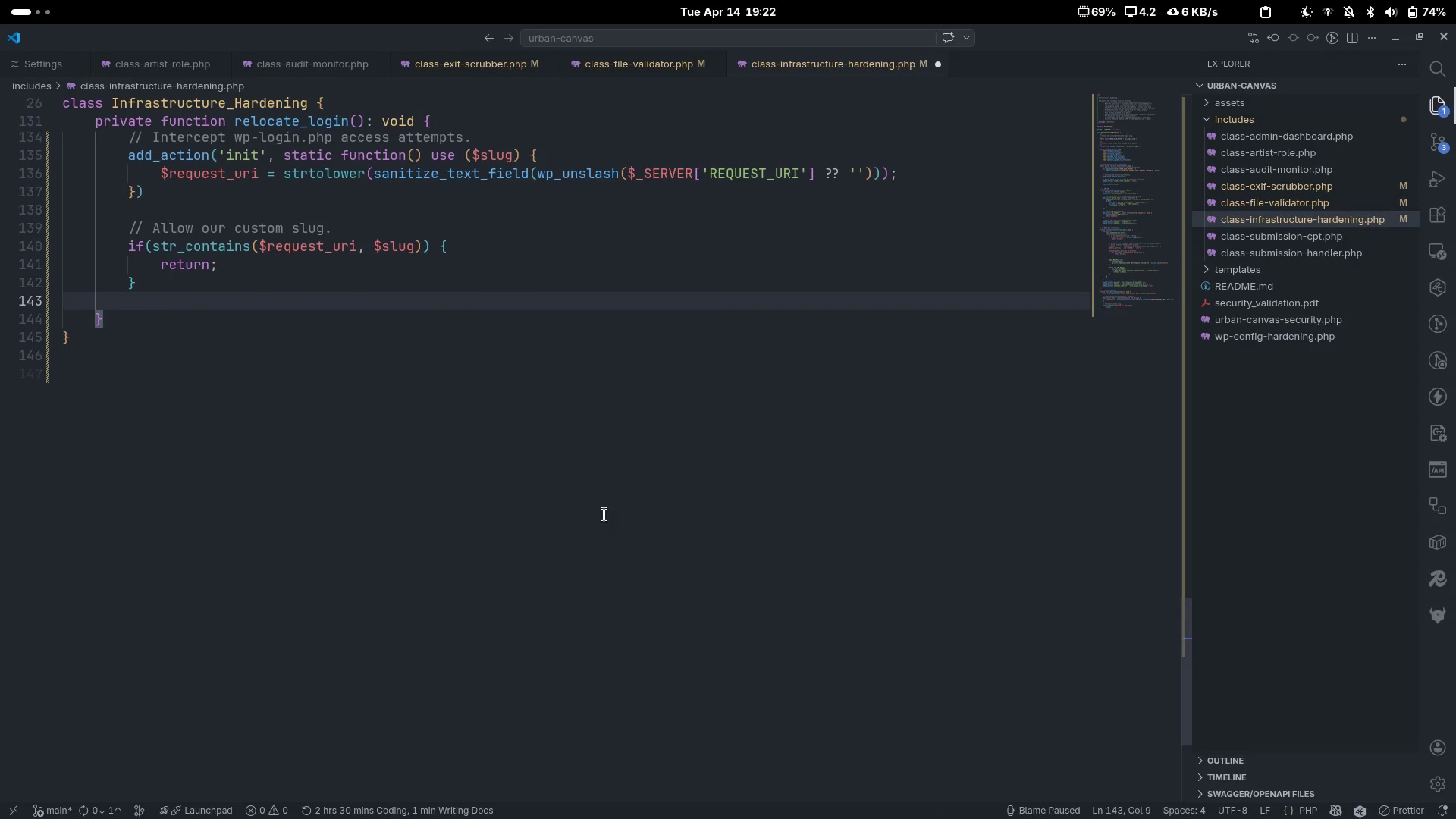 
key(Enter)
 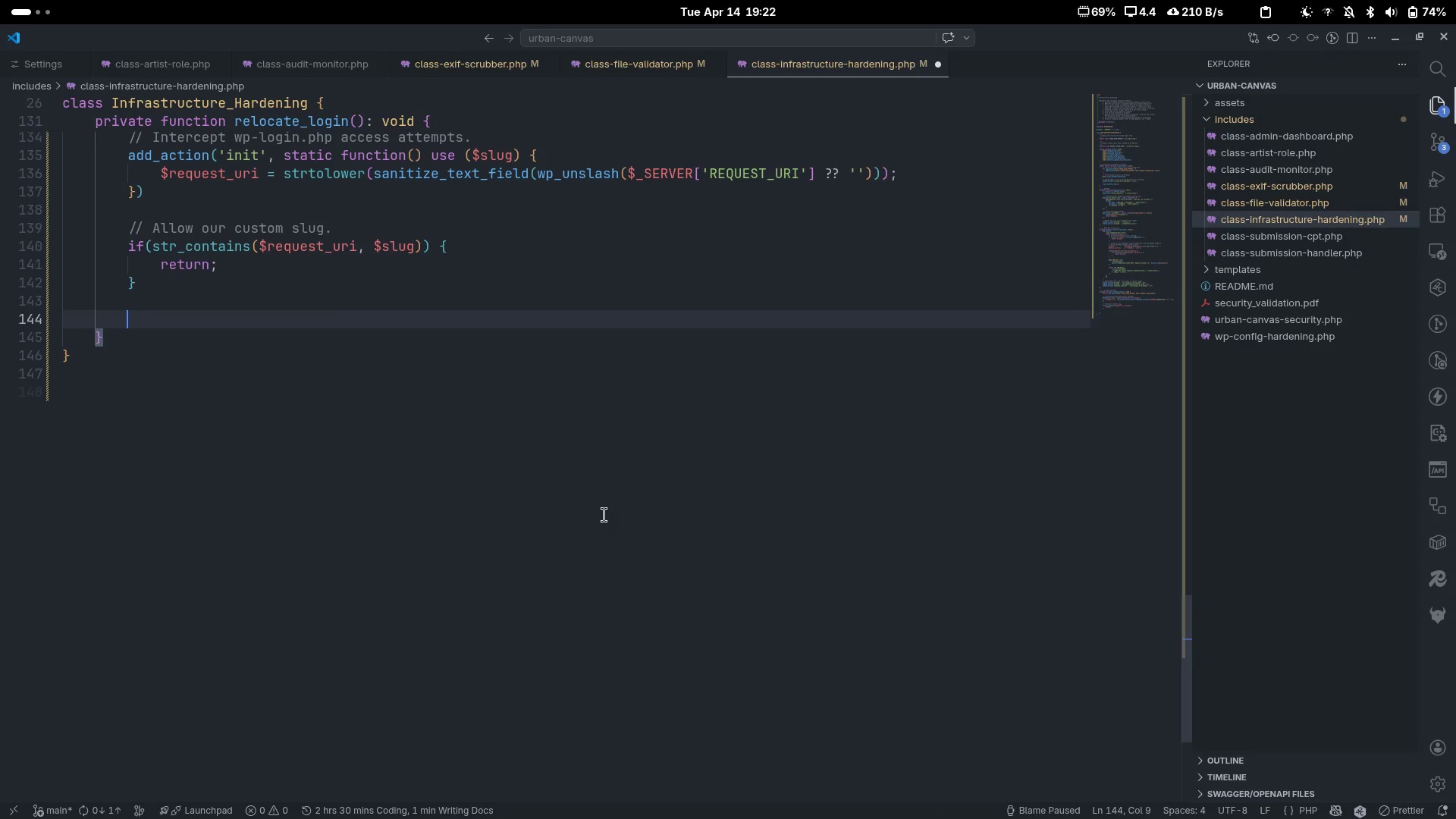 
key(Control+ControlLeft)
 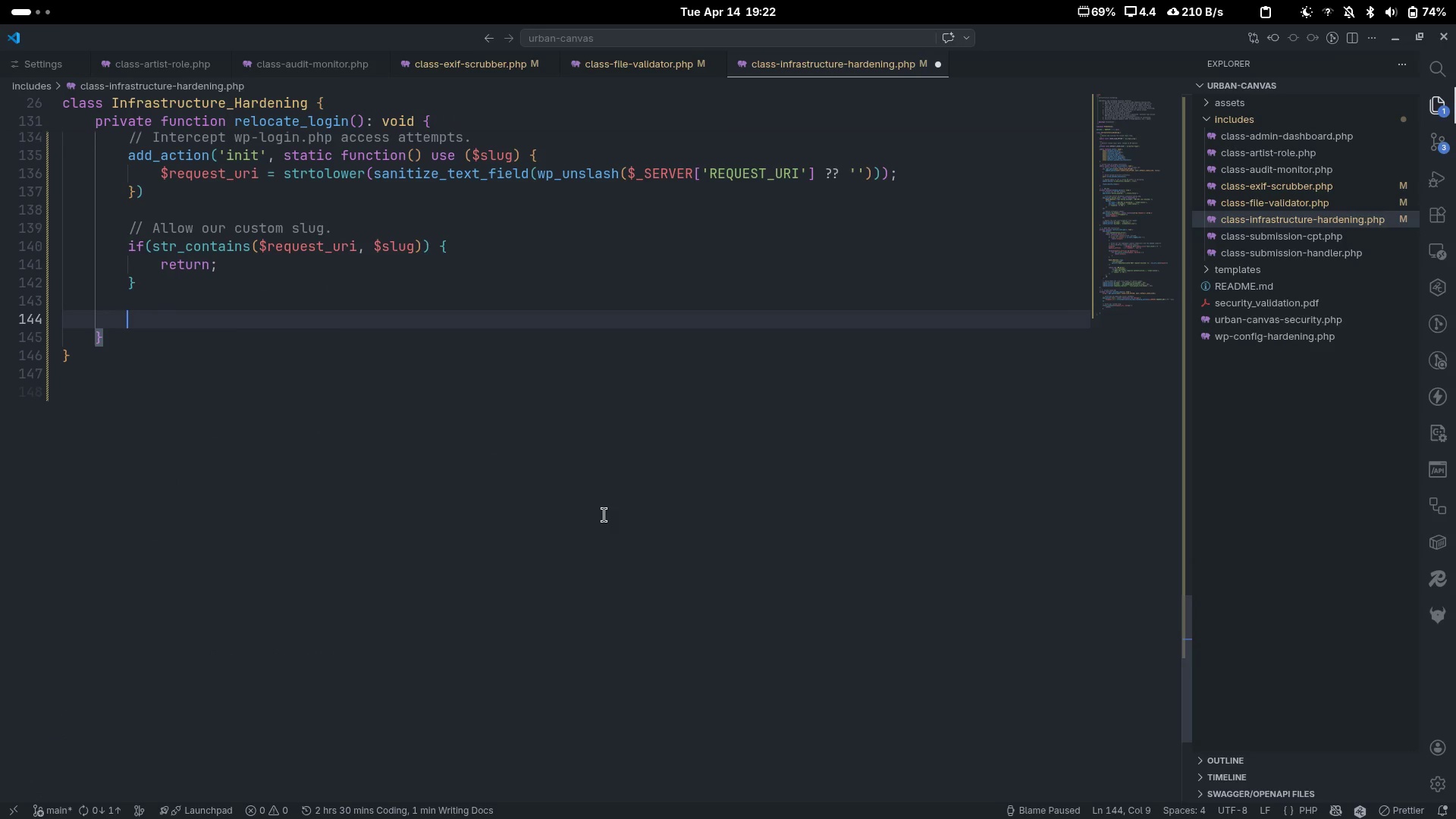 
key(Control+Slash)
 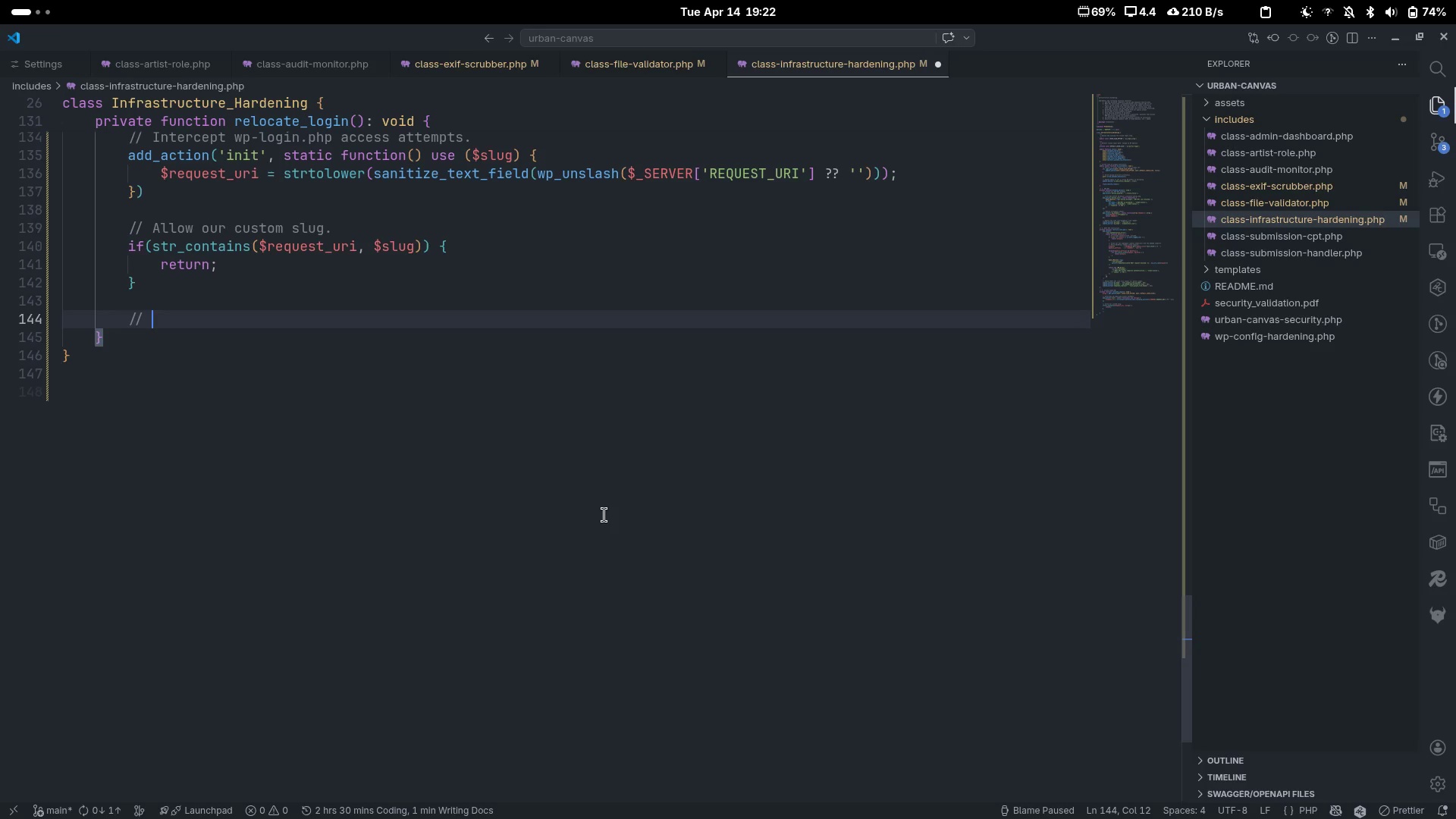 
type(Block r)
key(Backspace)
type(direct wp-login.php access (ac)
key(Backspace)
key(Backspace)
type(except wp-crom)
key(Backspace)
type(n )
key(Backspace)
type(m )
key(Backspace)
type(,)
key(Backspace)
key(Backspace)
type(, AJAX)
 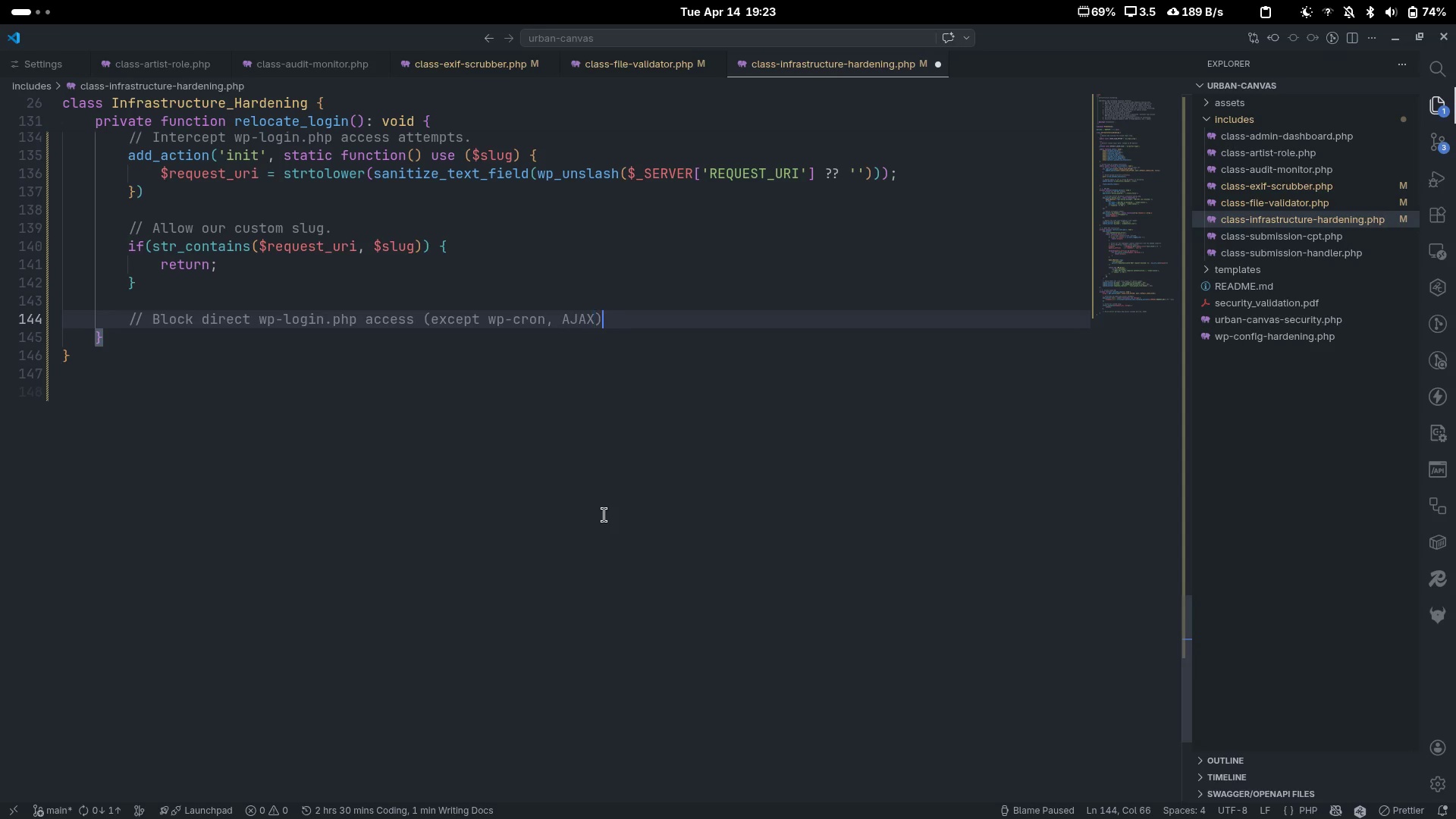 
 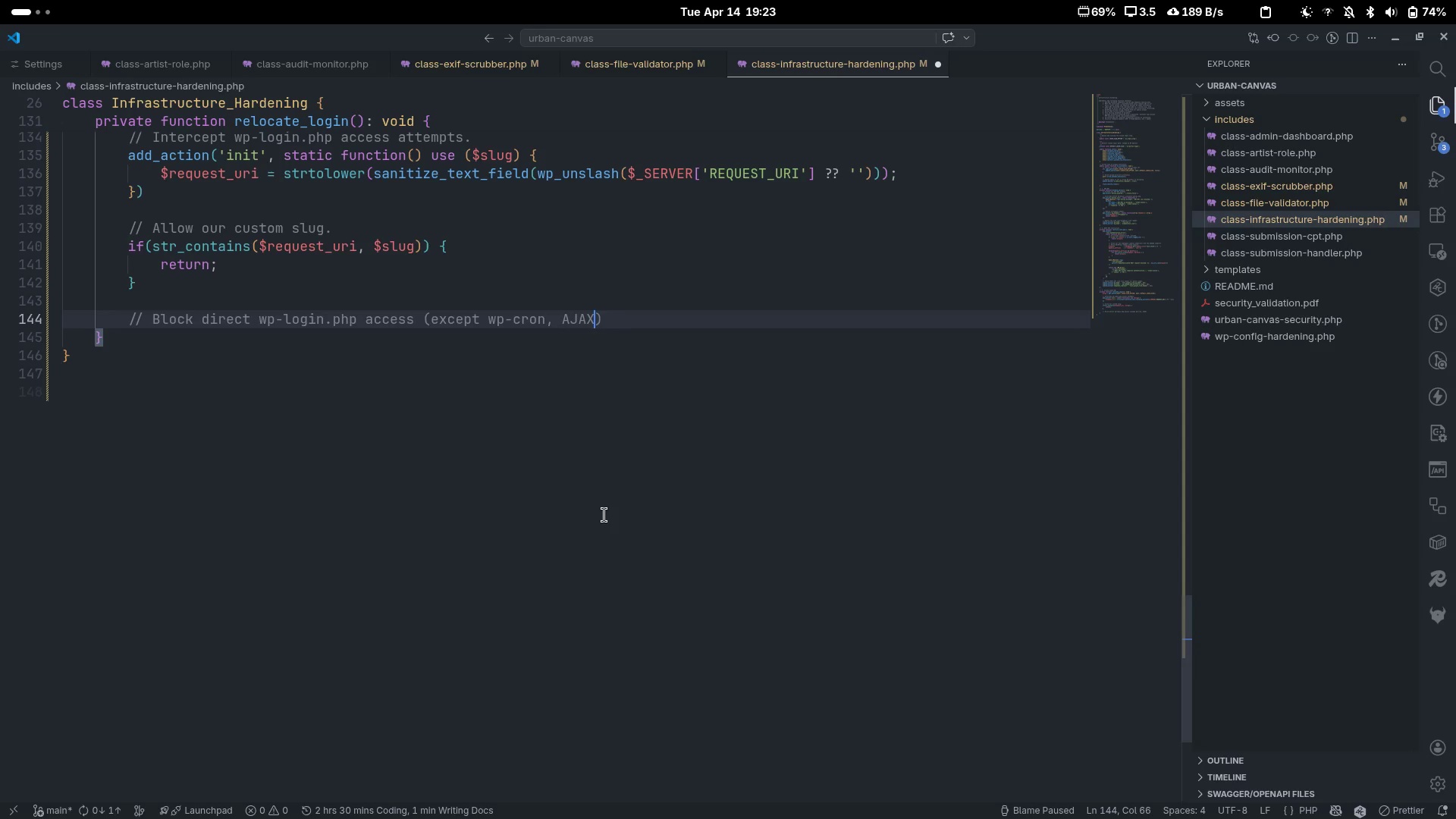 
key(ArrowRight)
 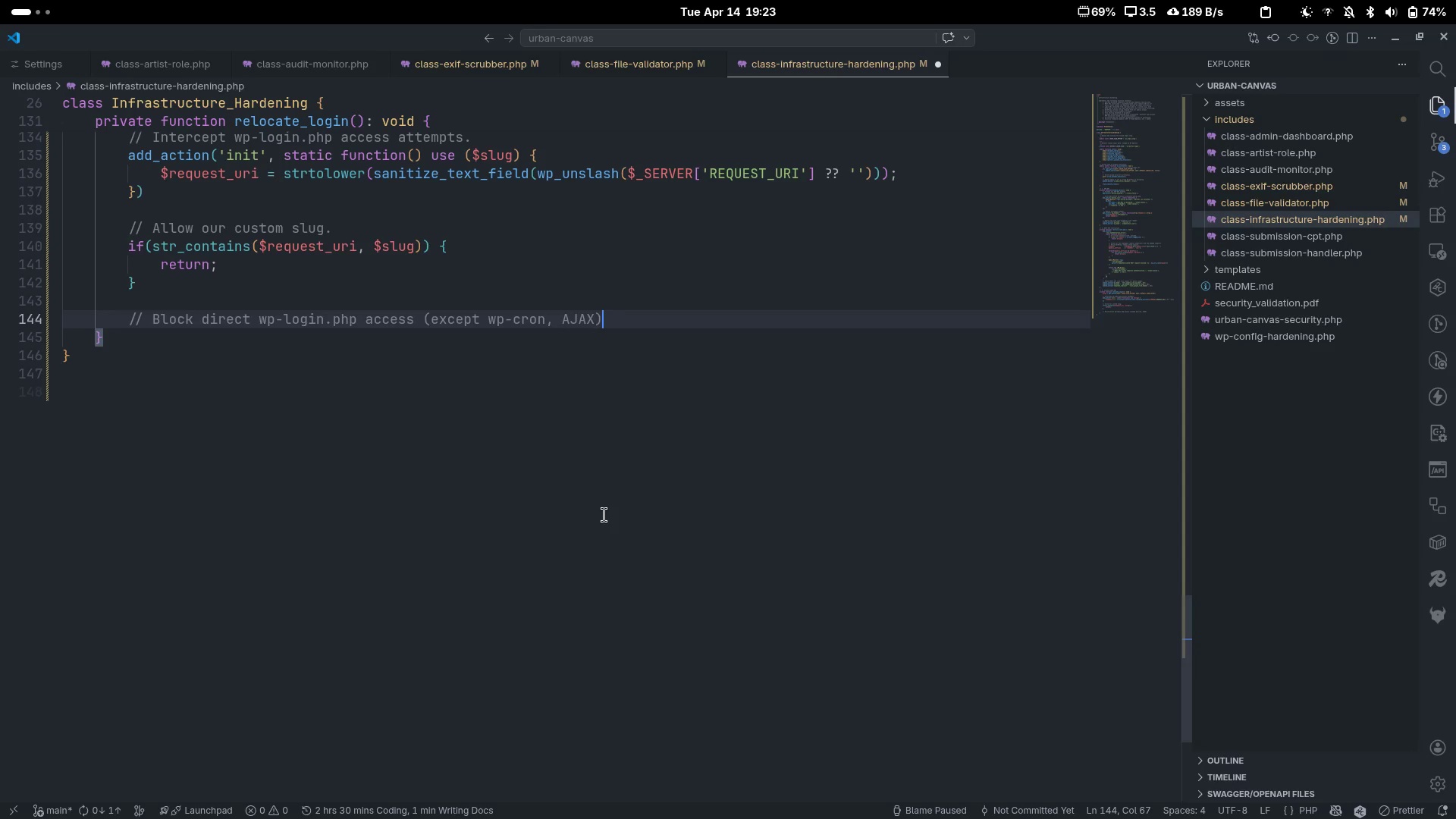 
key(Period)
 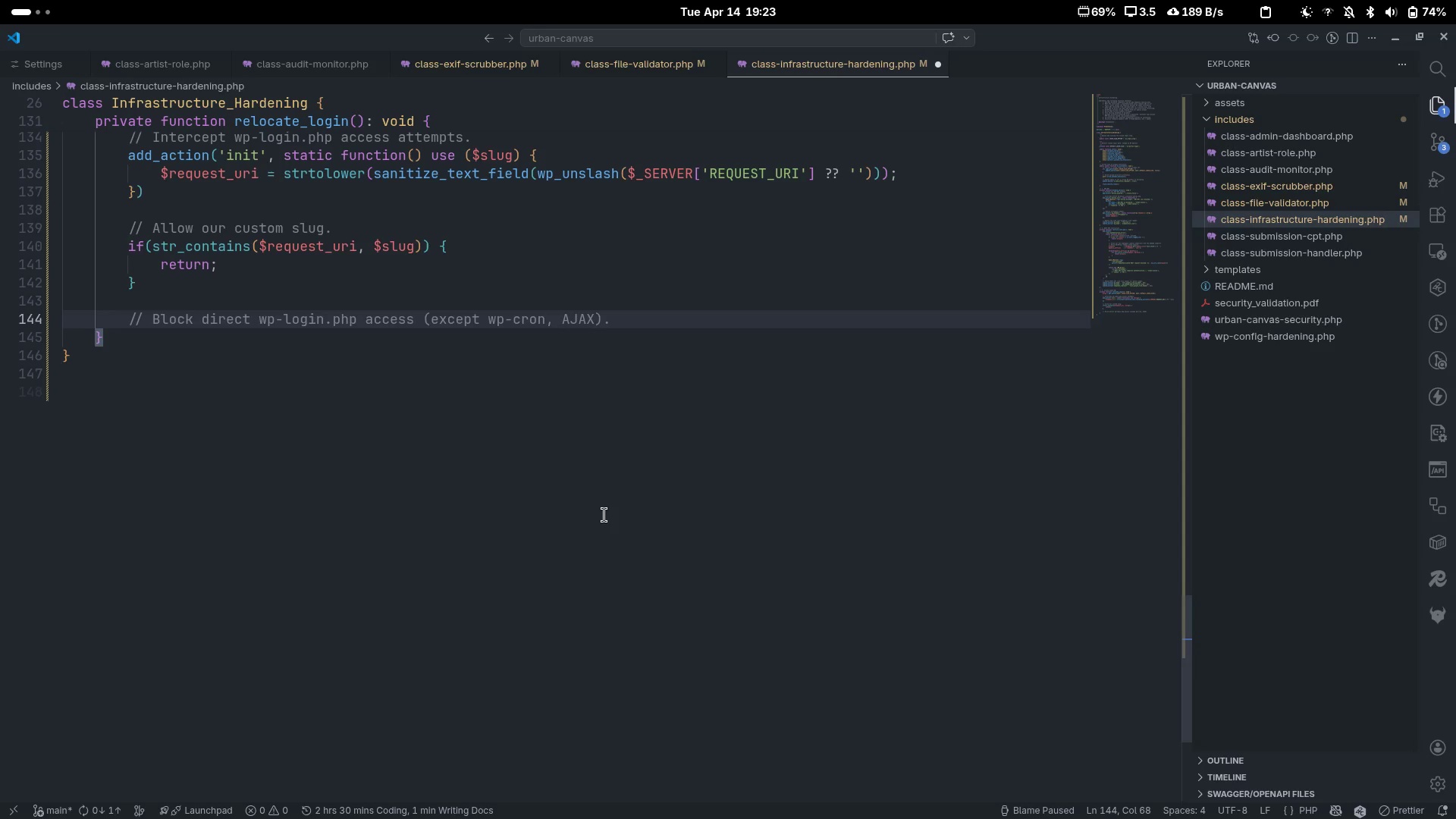 
key(Enter)
 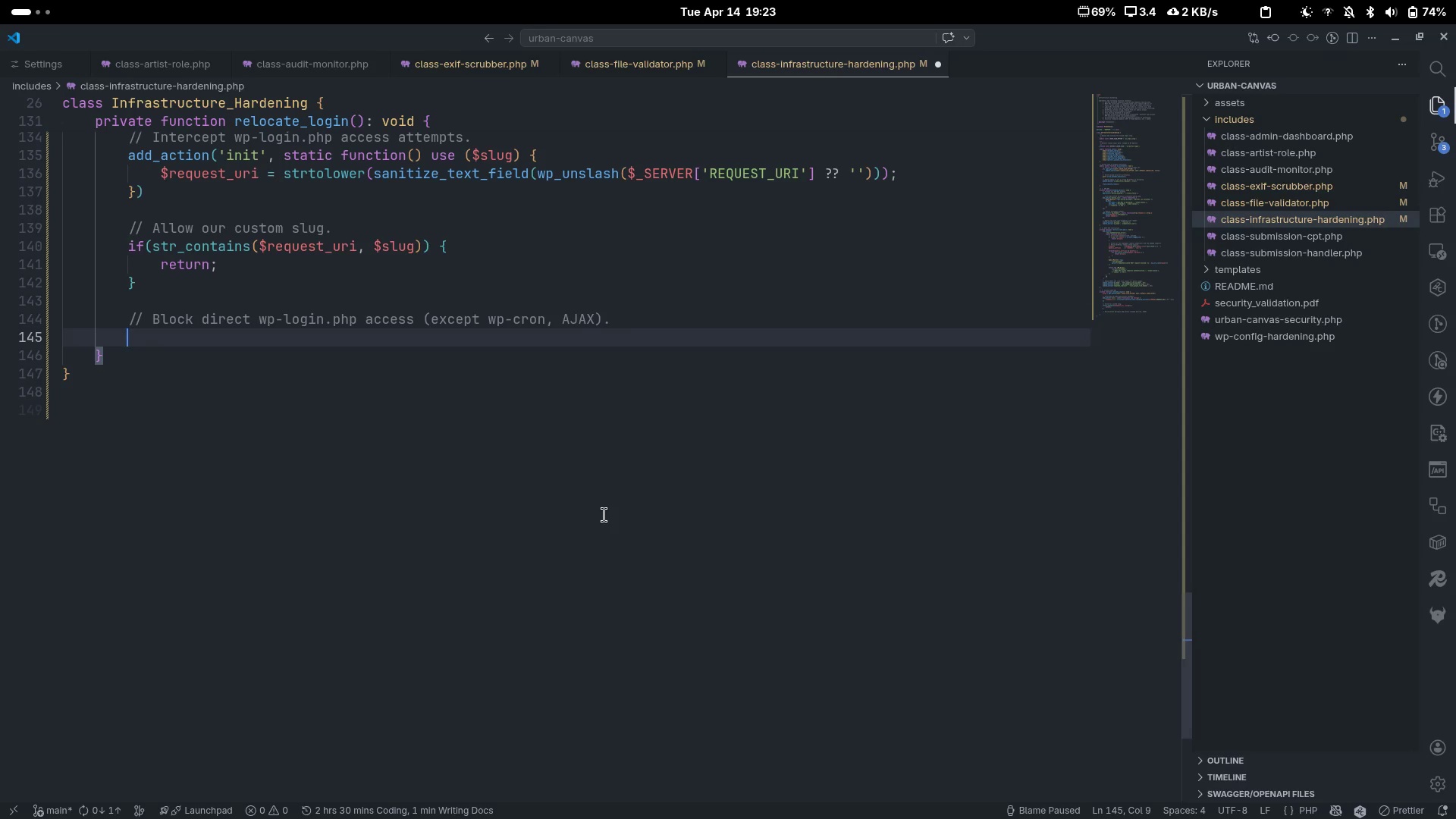 
type(if ()
 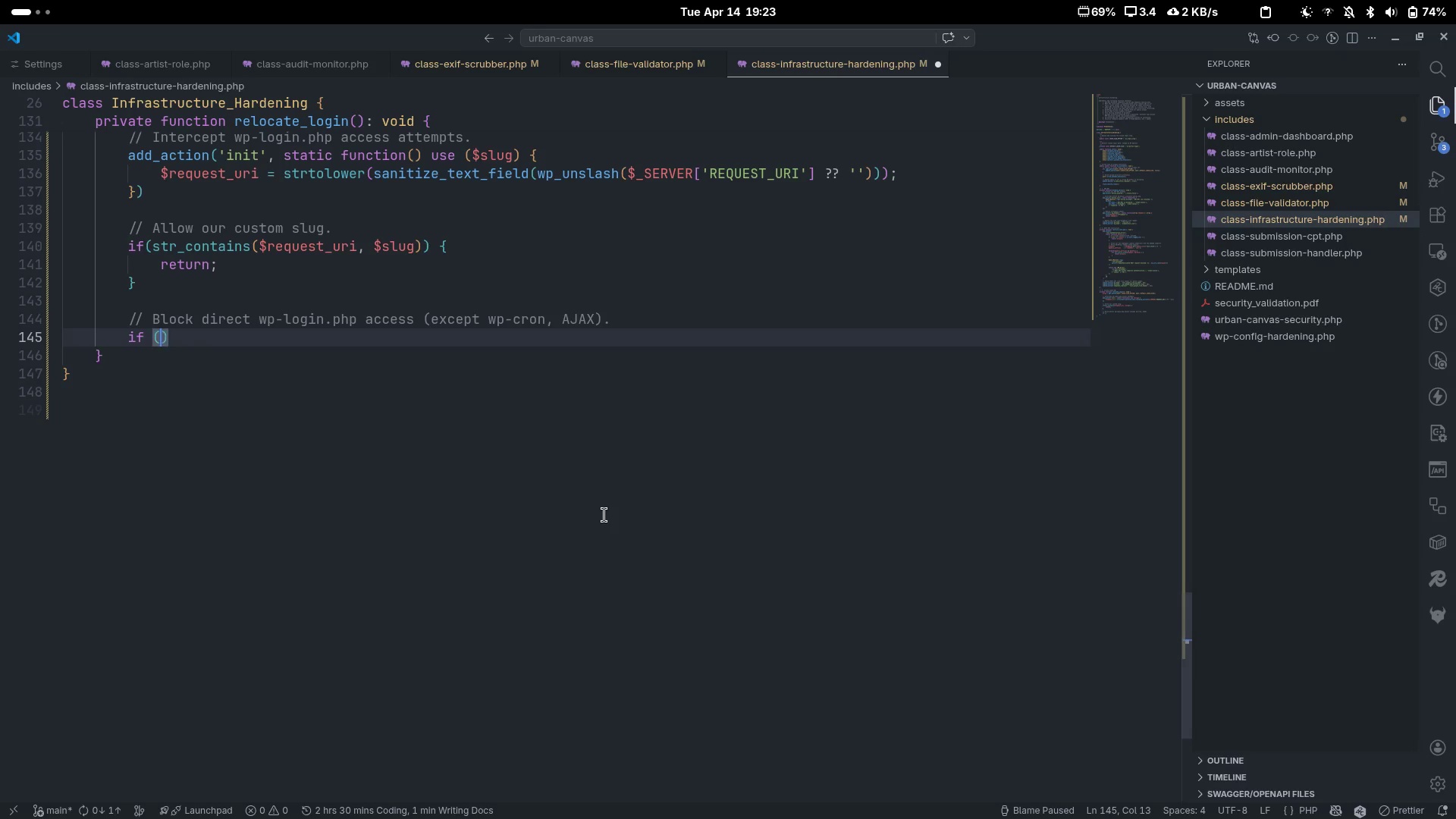 
key(Enter)
 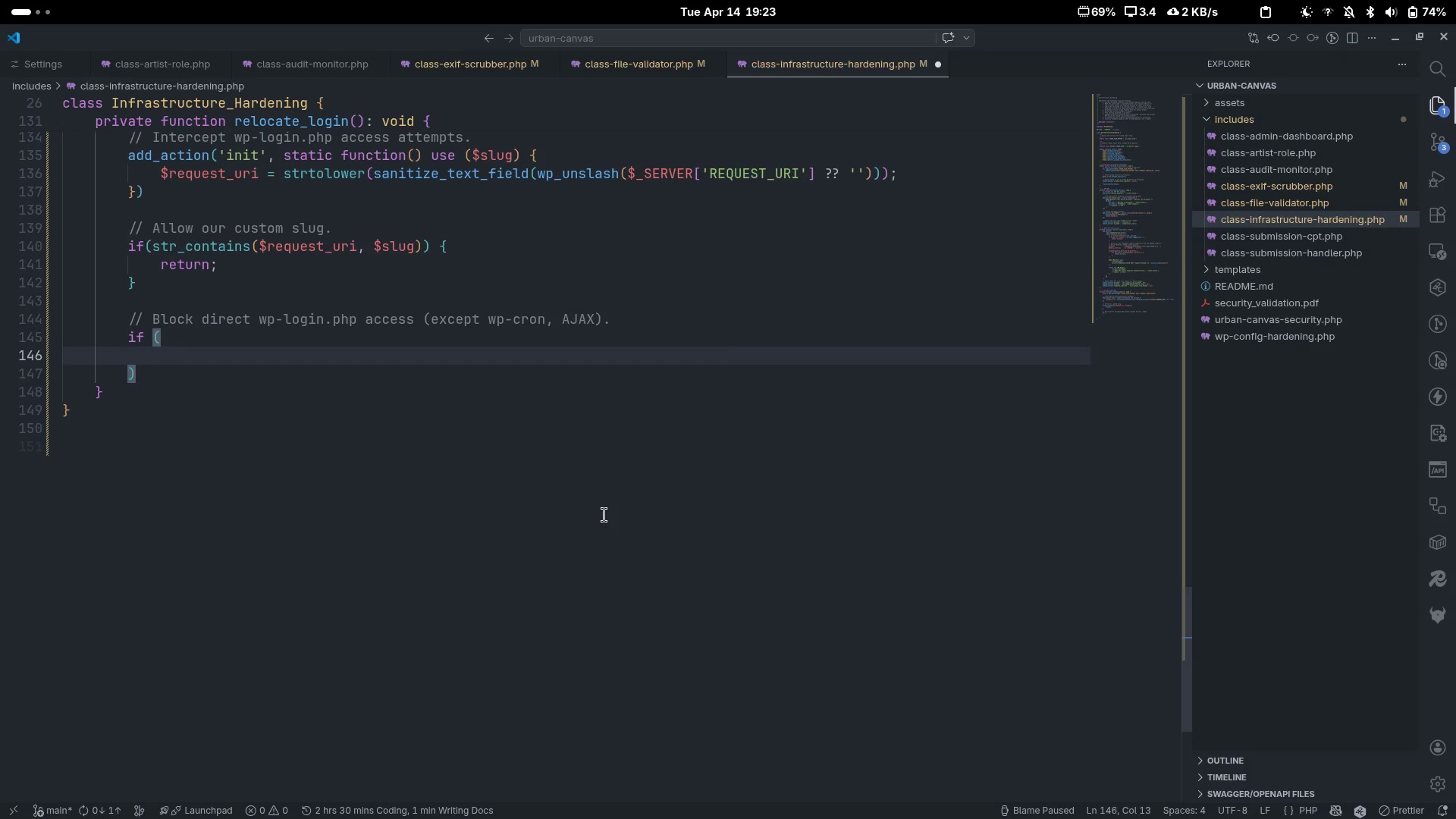 
type(str_contains($reque)
 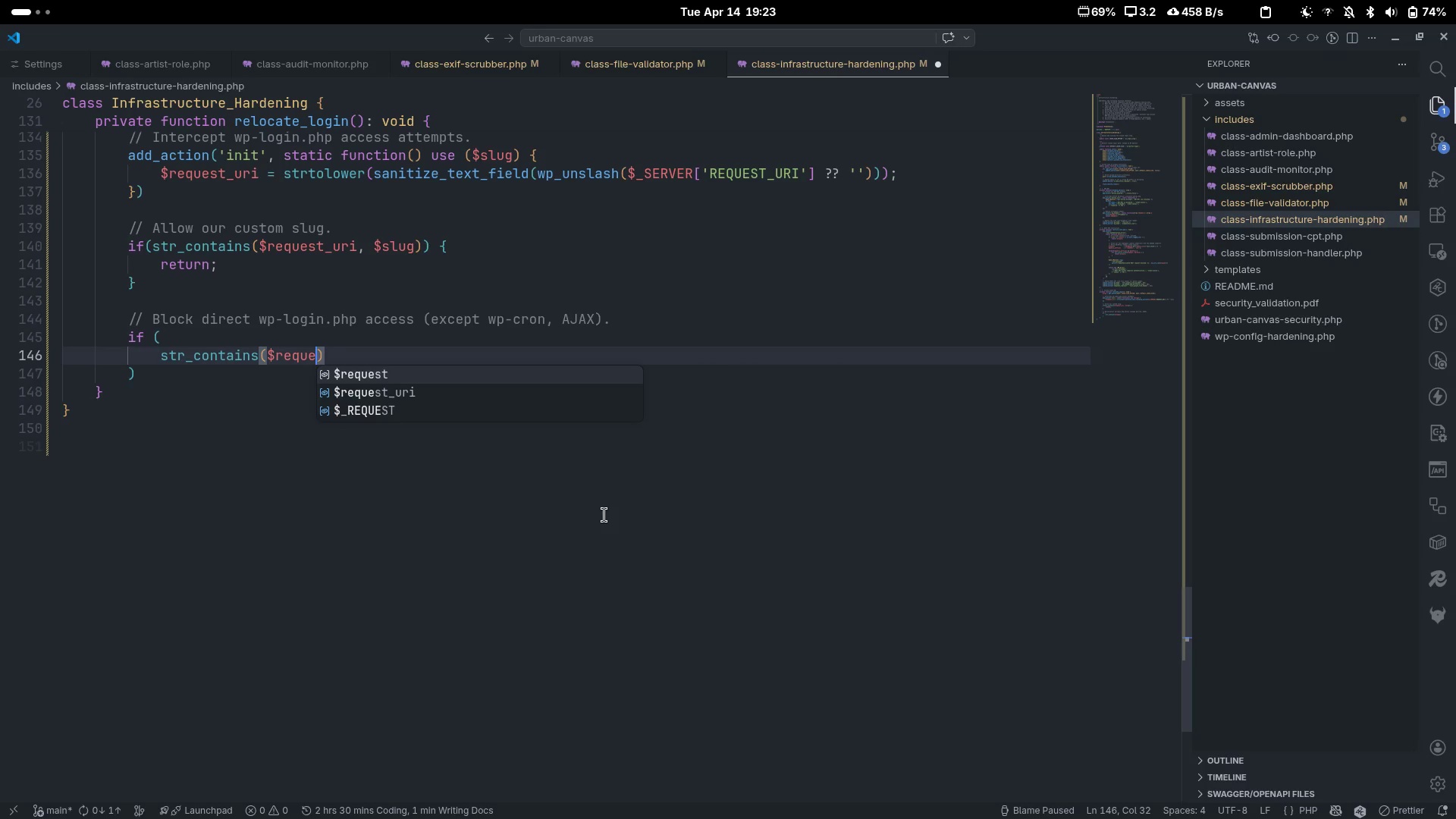 
key(ArrowDown)
 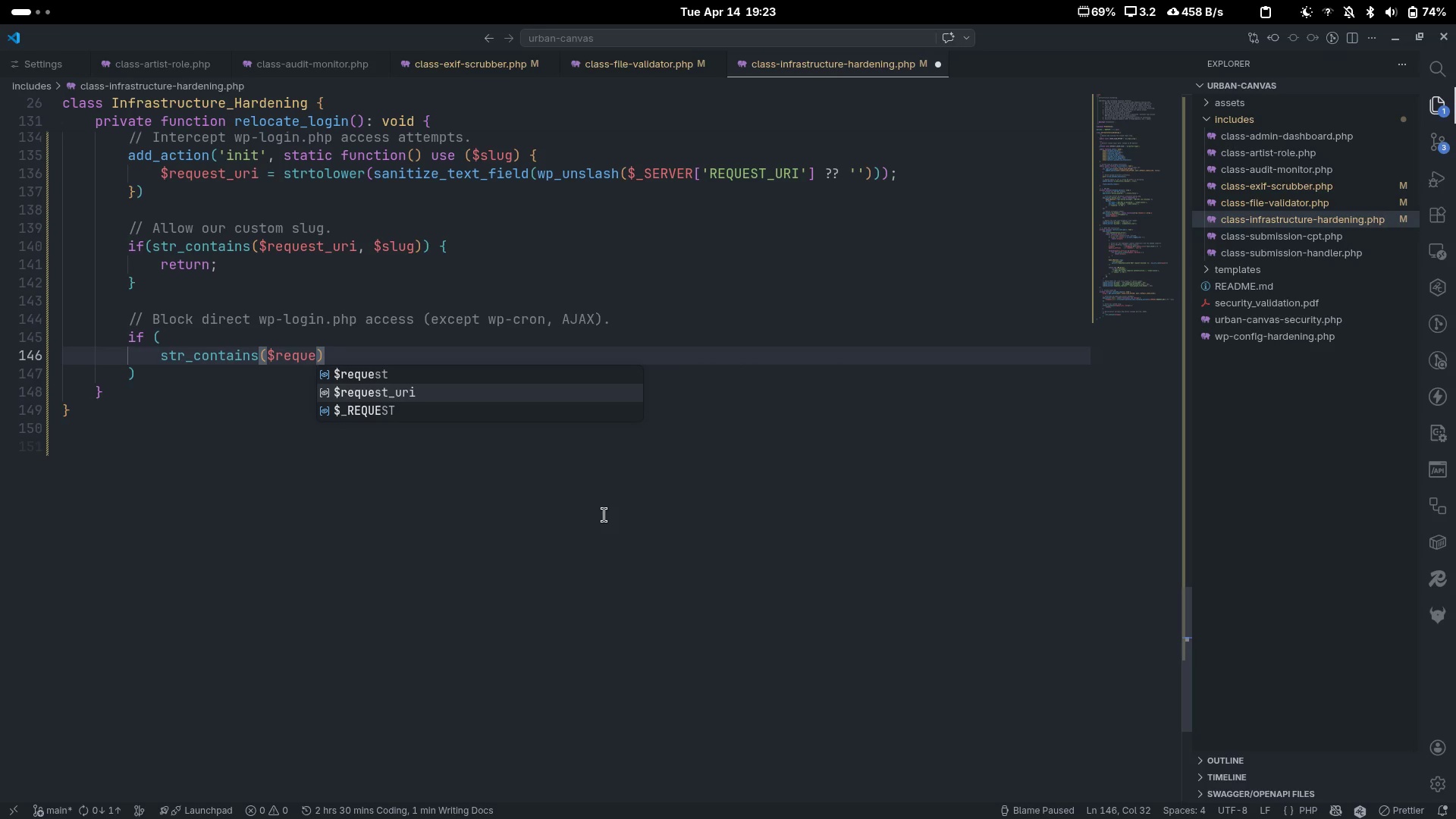 
key(ArrowDown)
 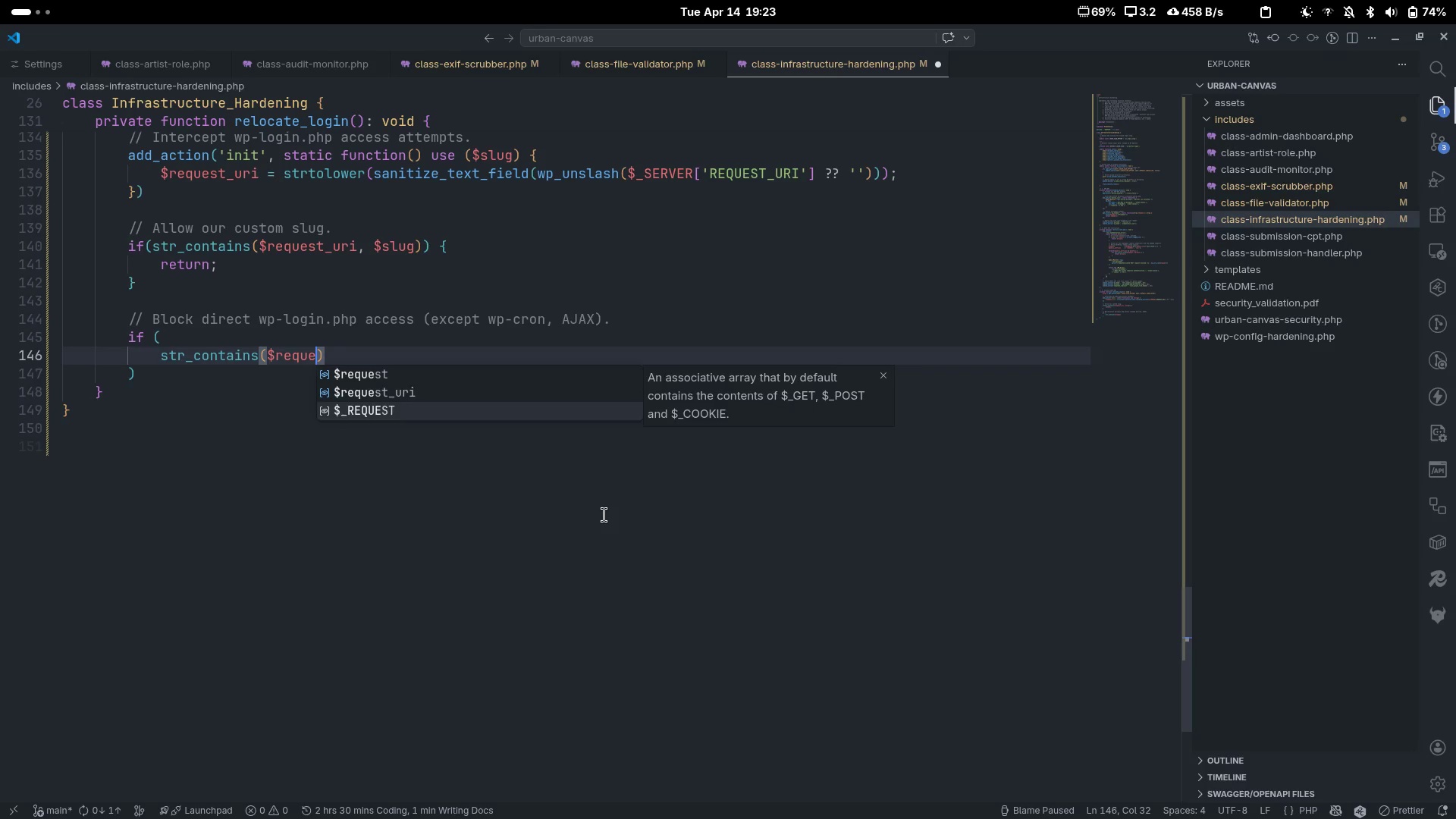 
key(ArrowUp)
 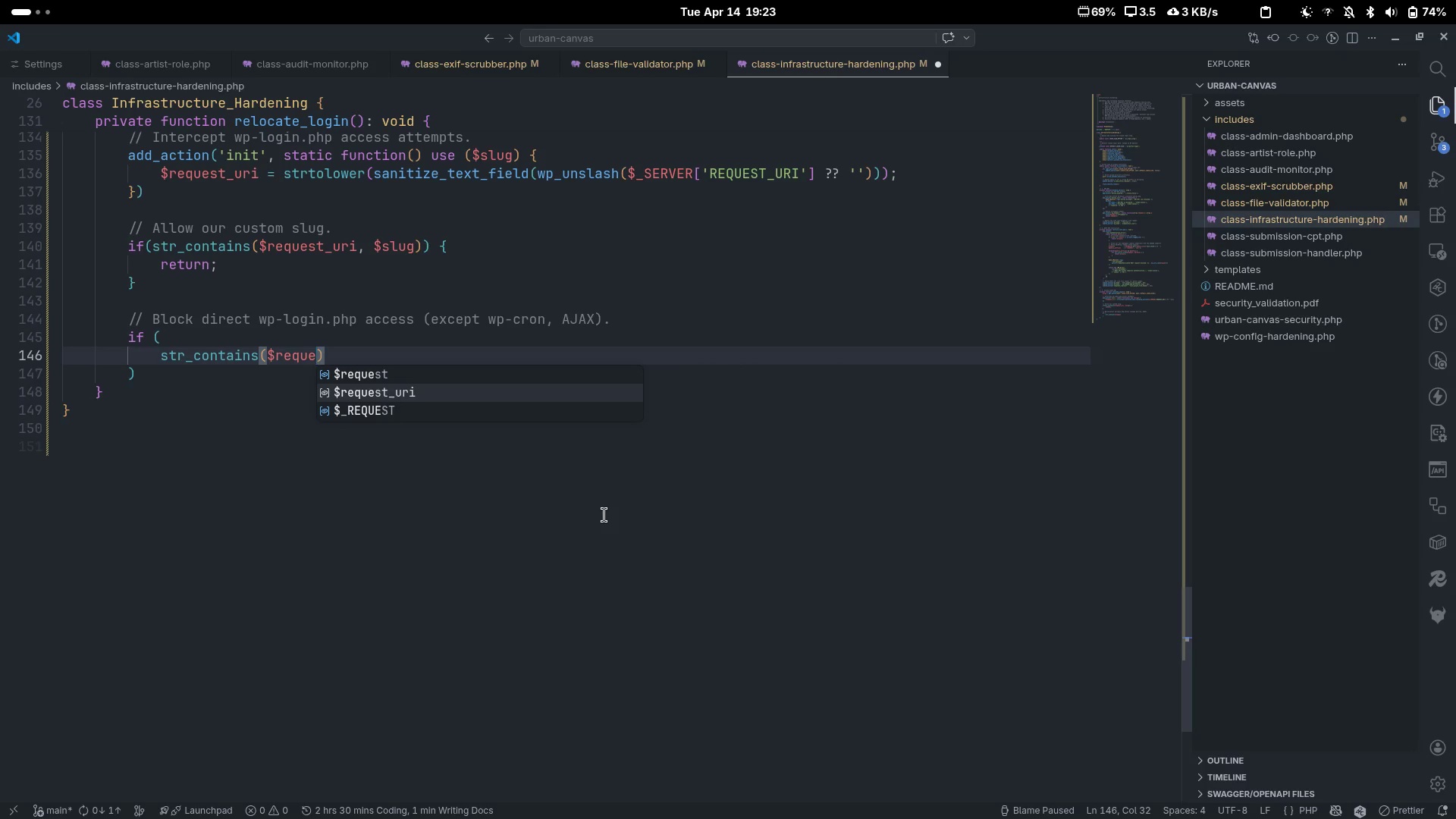 
key(Enter)
 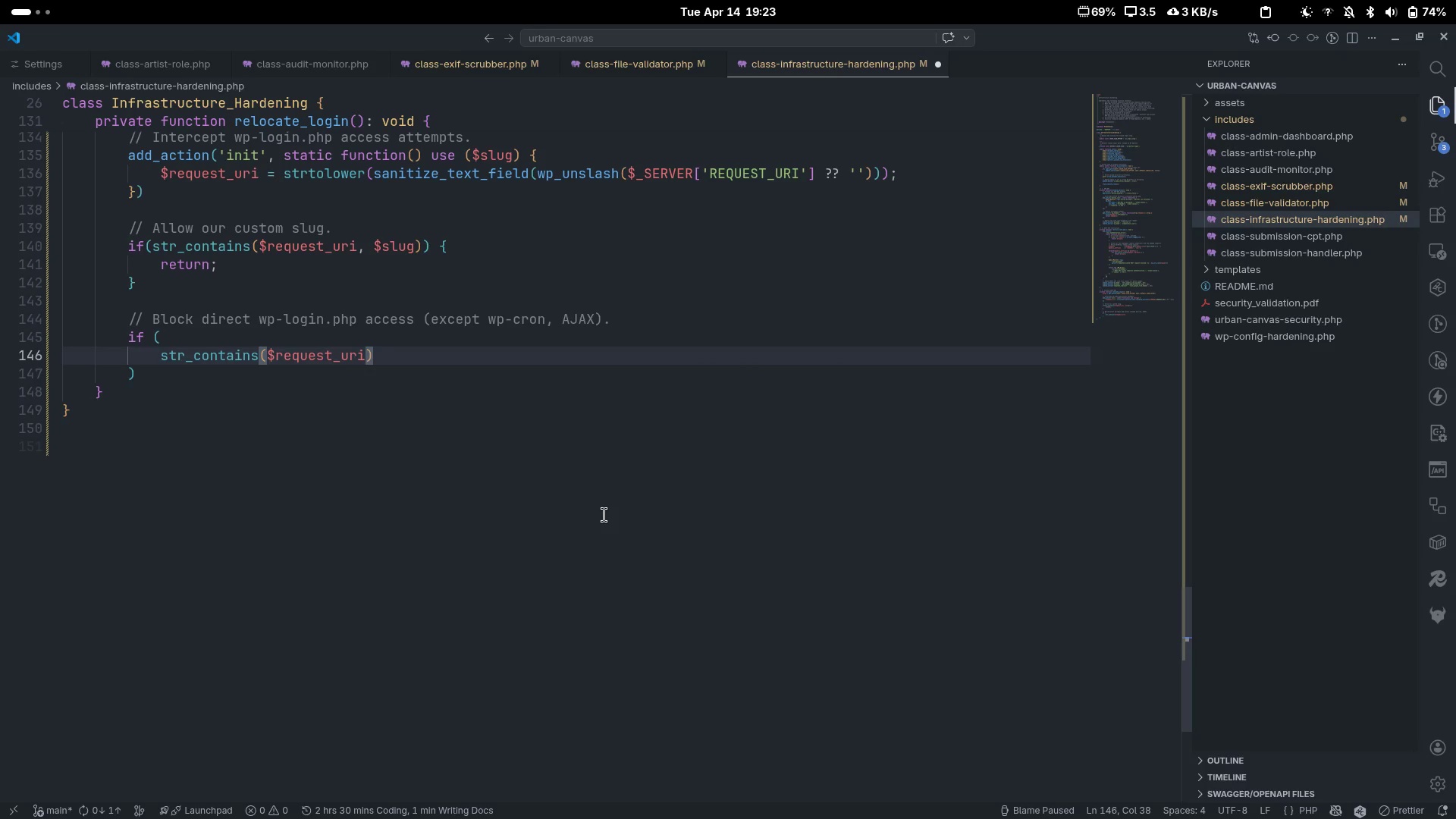 
type(, 'wp-login-)
key(Backspace)
type(.php)
 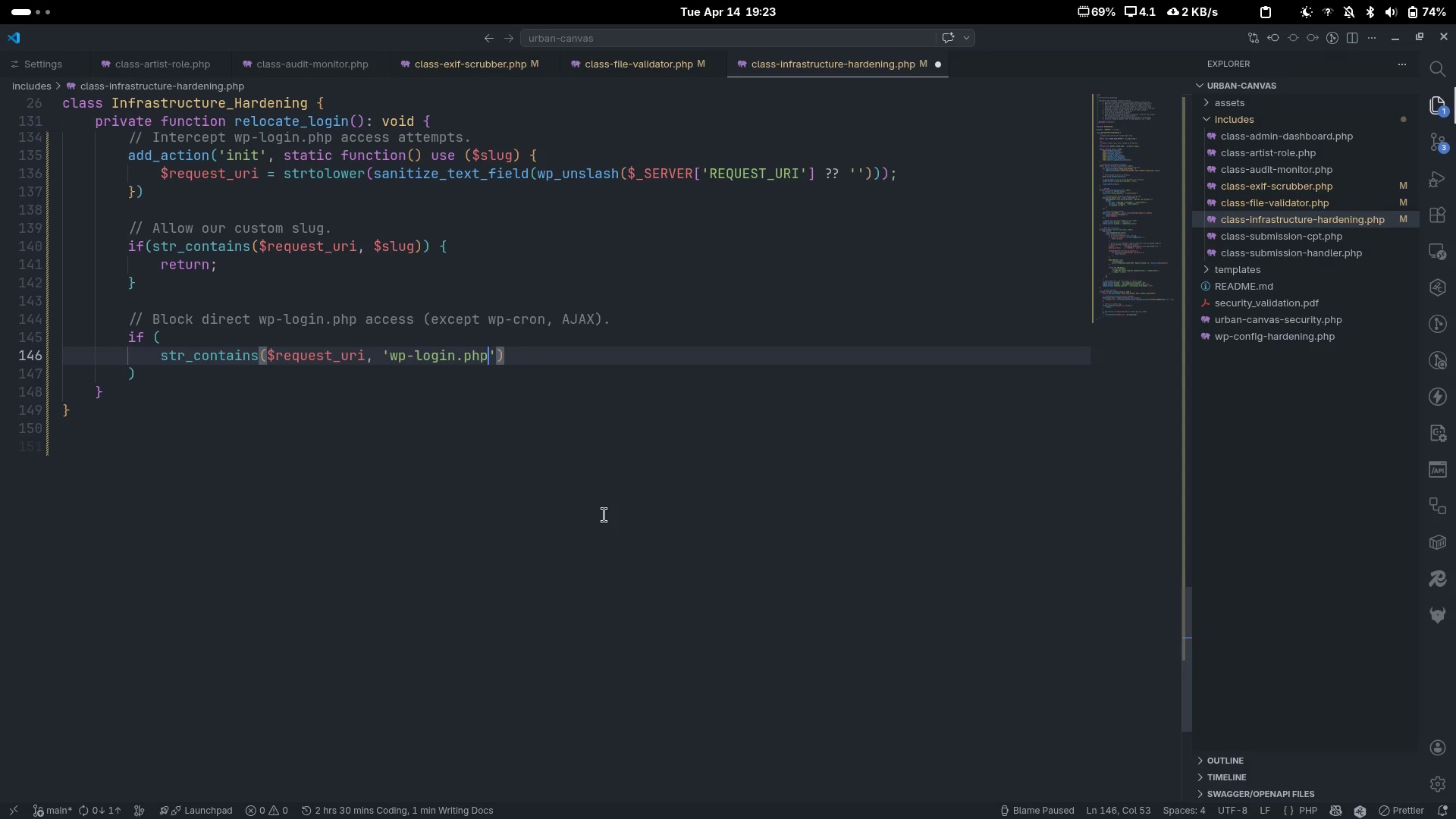 
key(ArrowRight)
 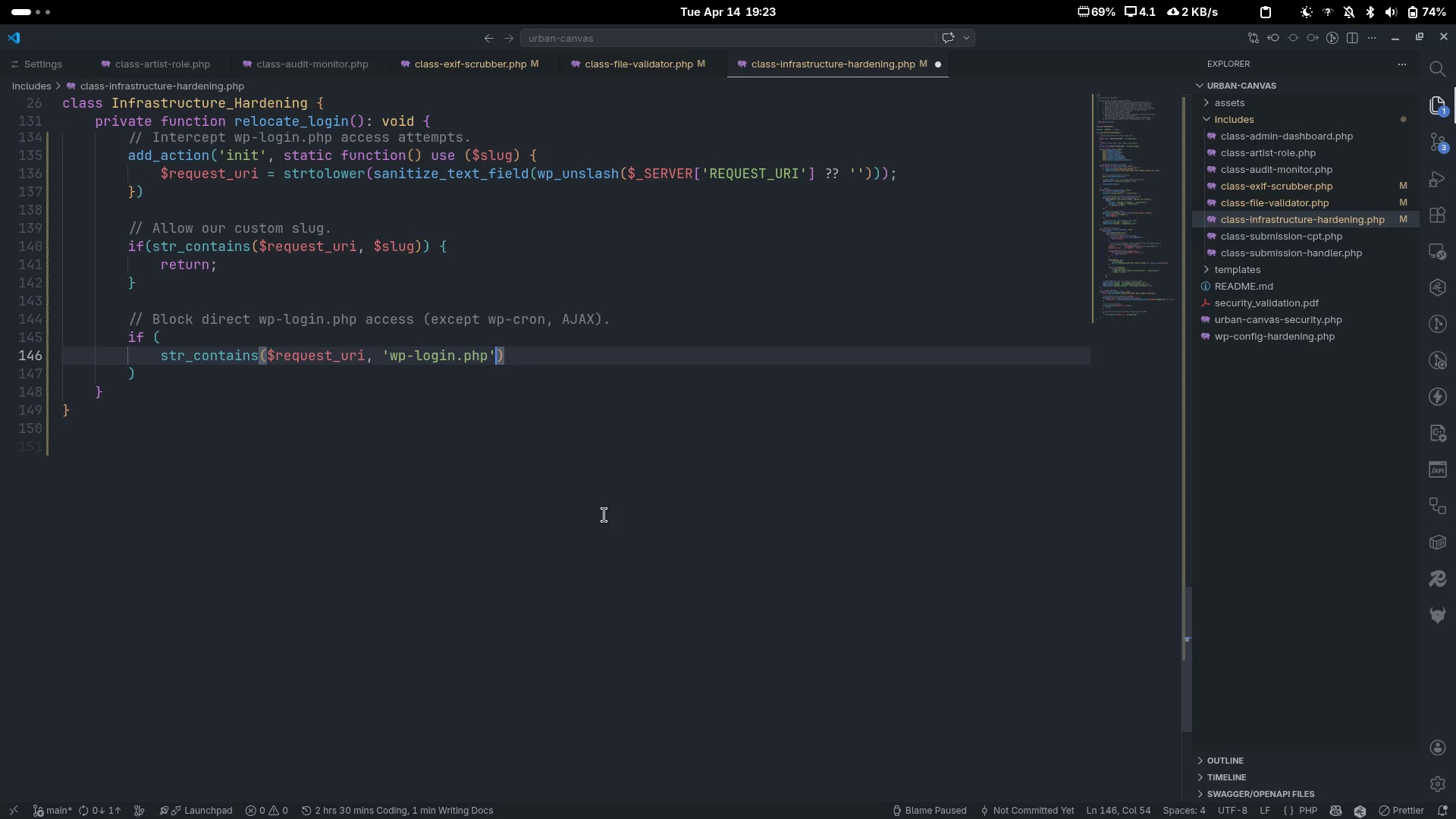 
key(ArrowRight)
 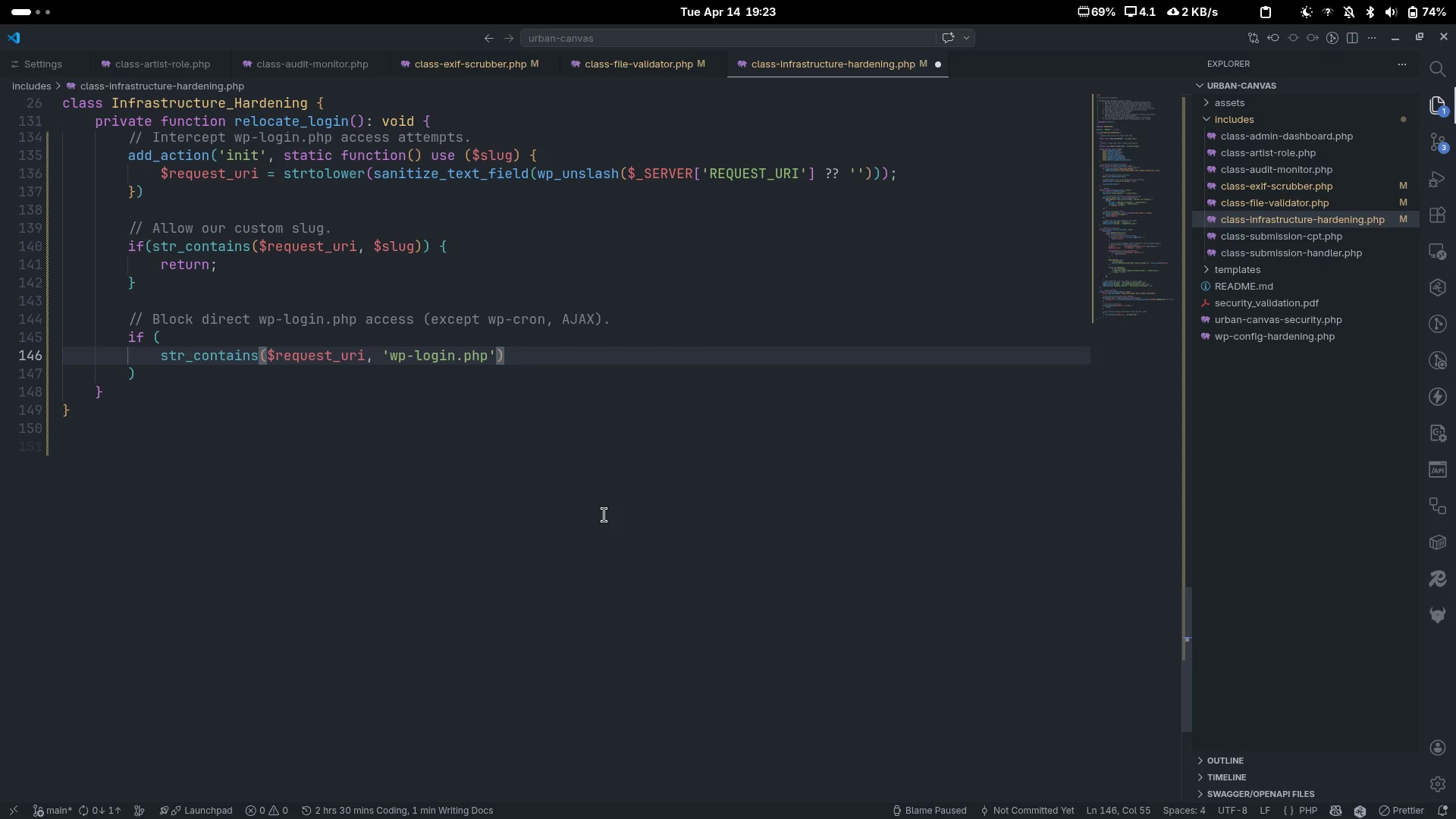 
type( &&)
 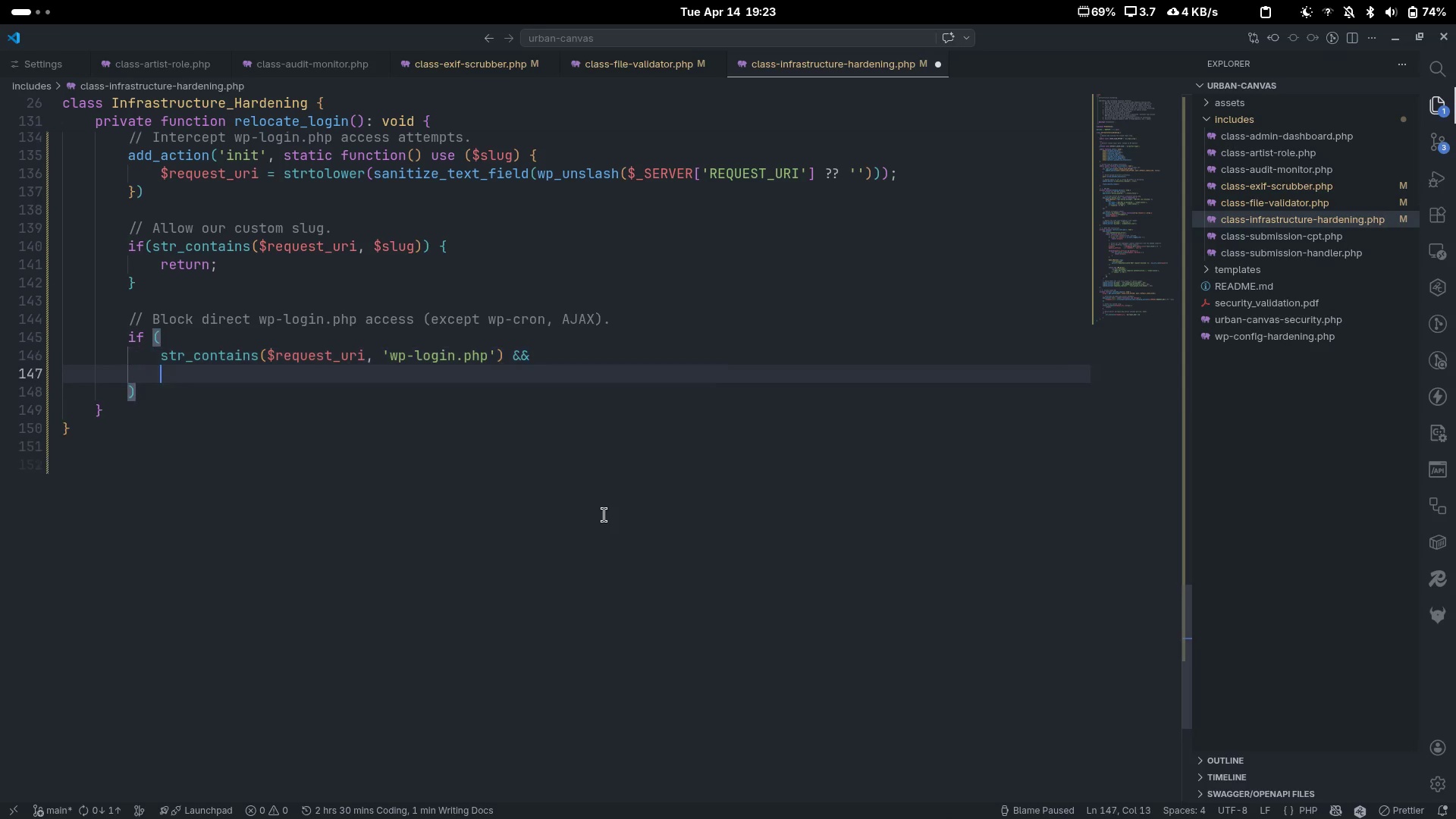 
 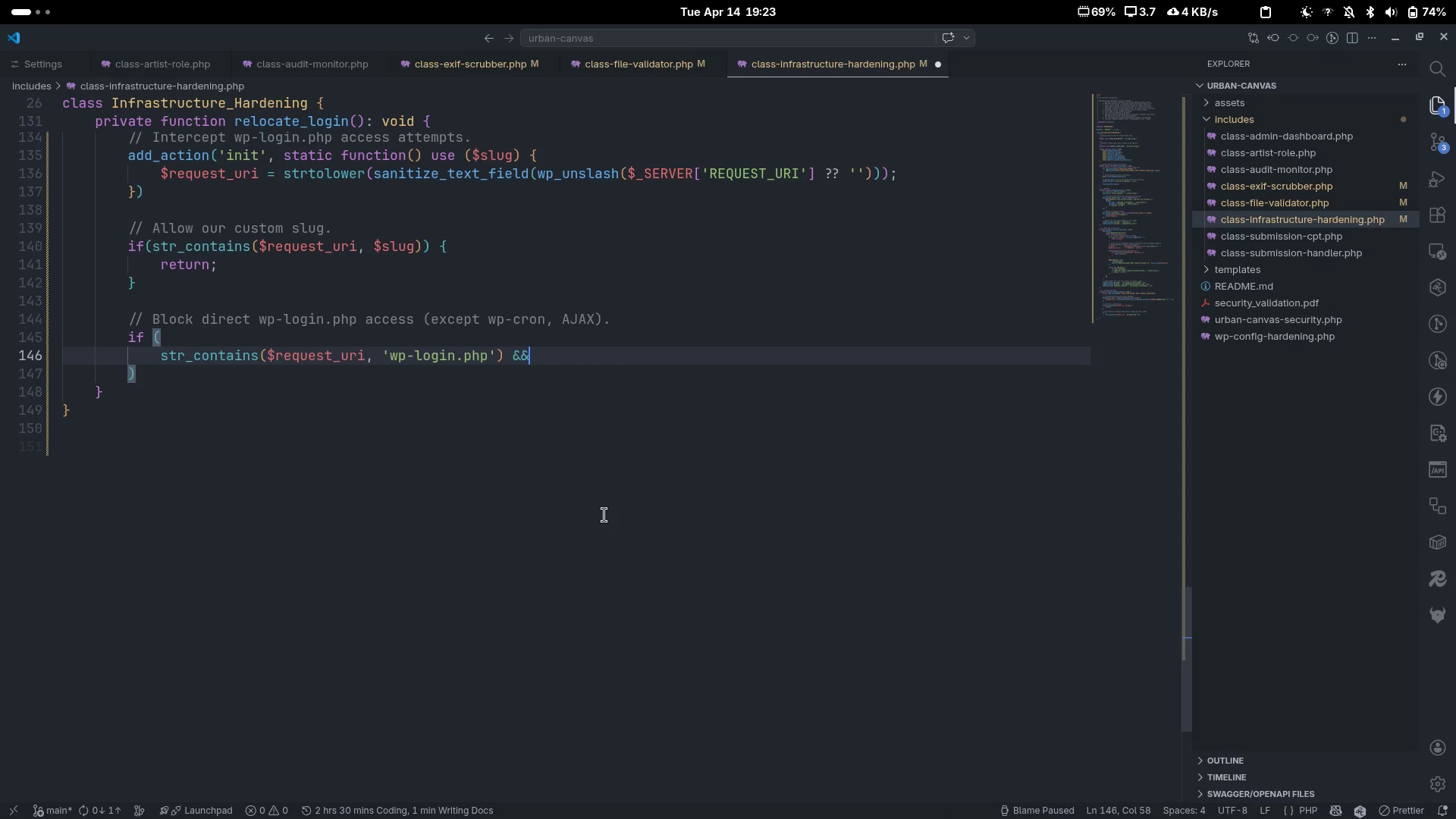 
key(Enter)
 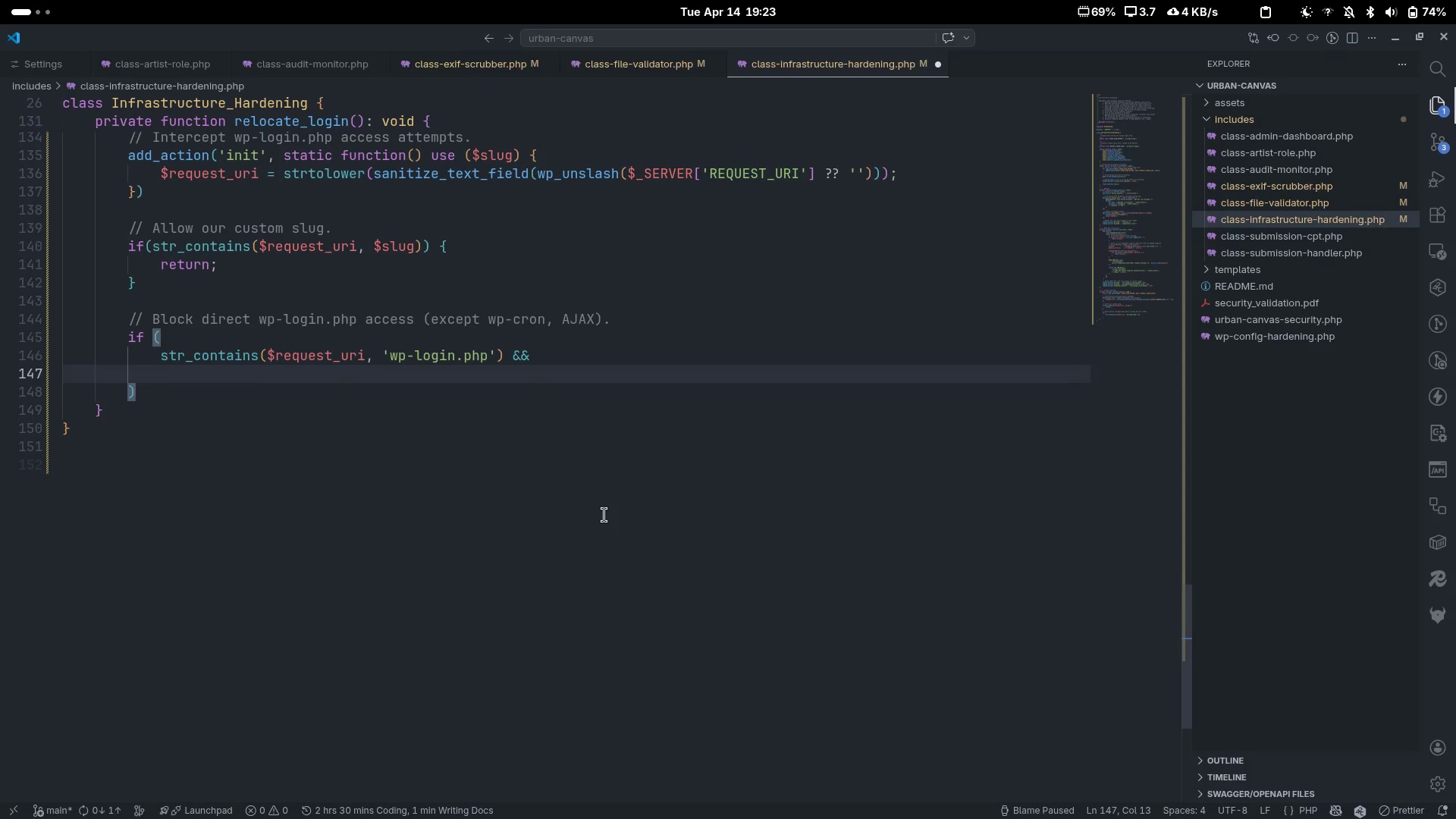 
type(! str_contains($re)
 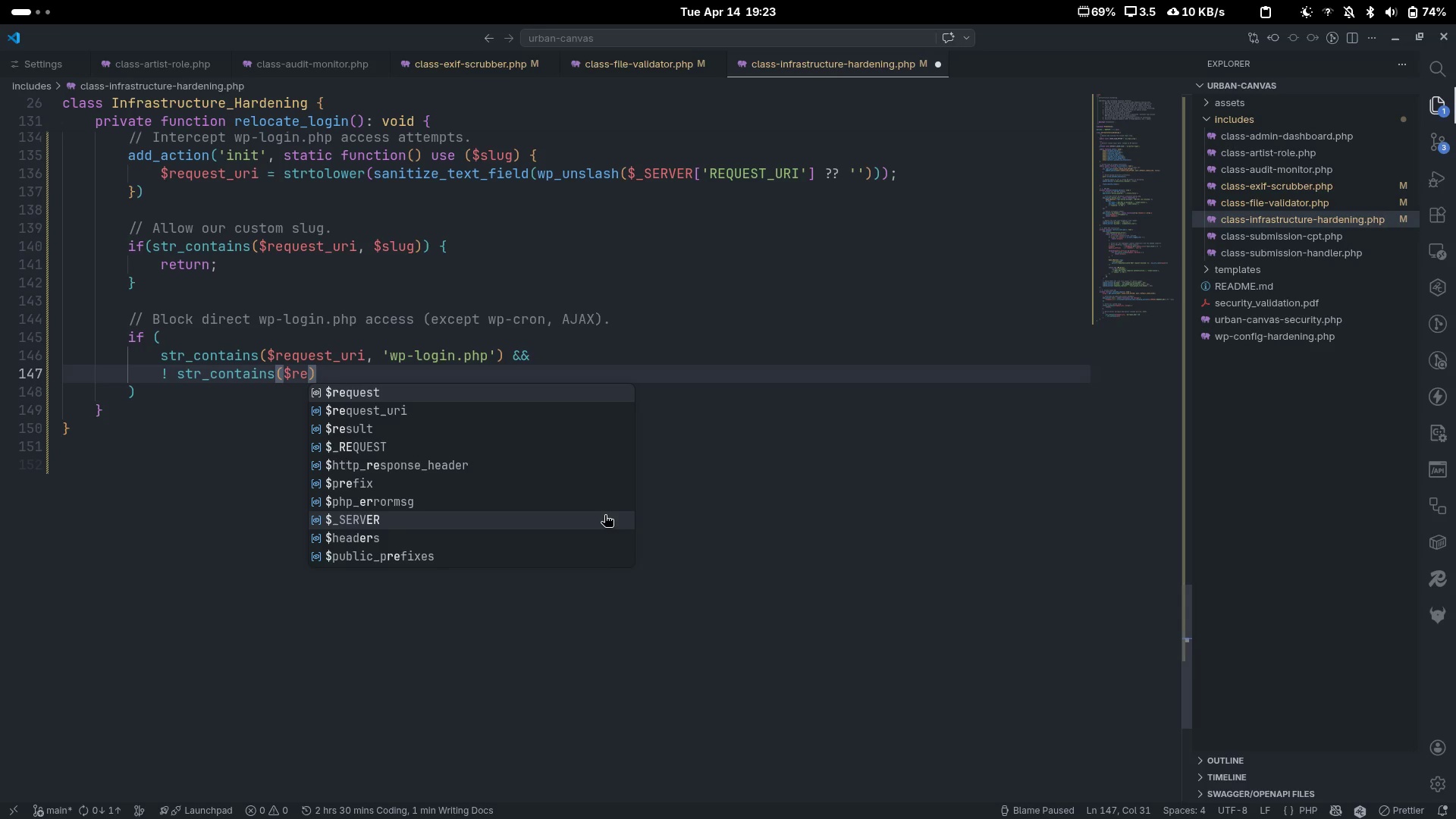 
key(ArrowDown)
 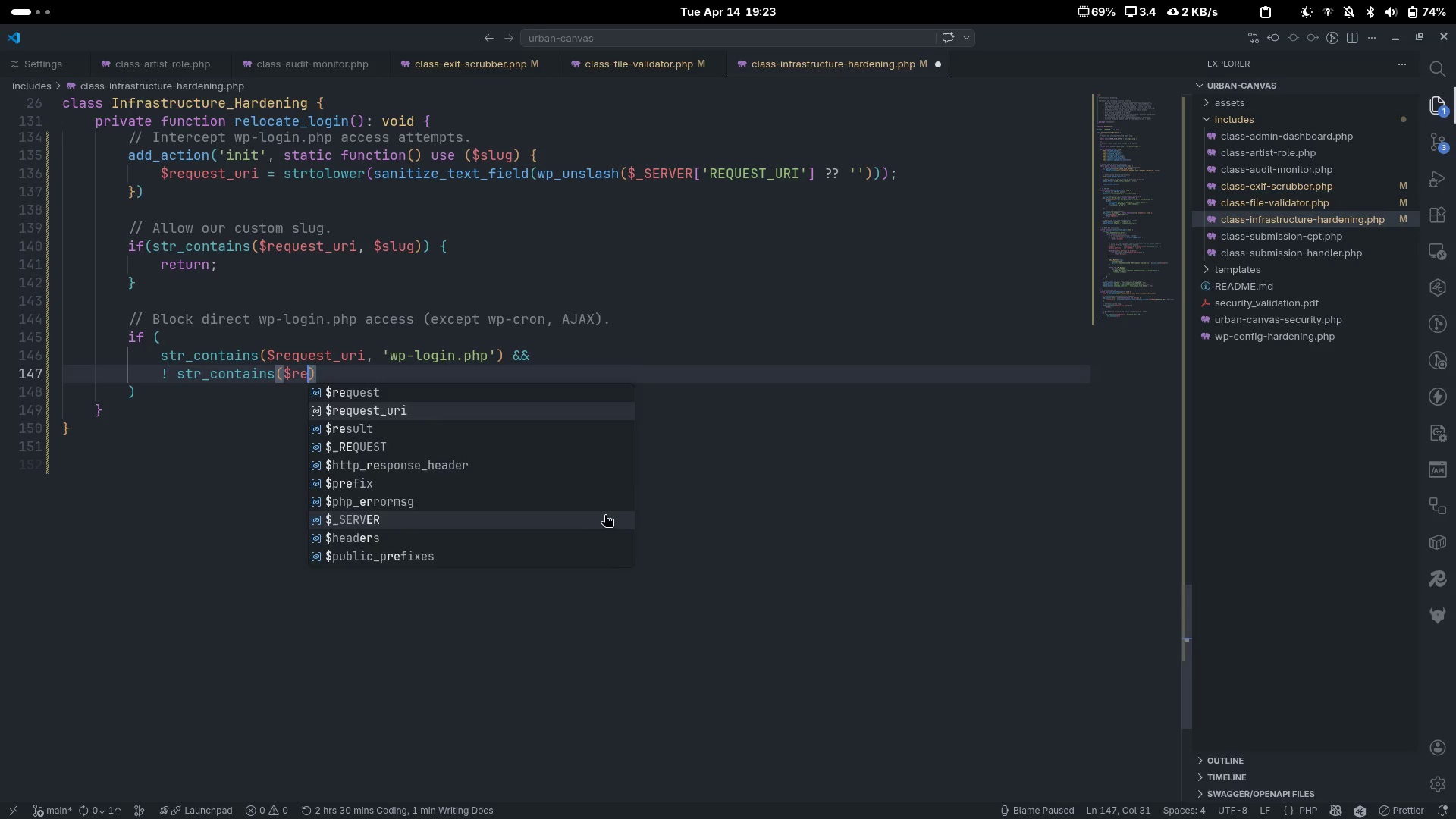 
key(Enter)
 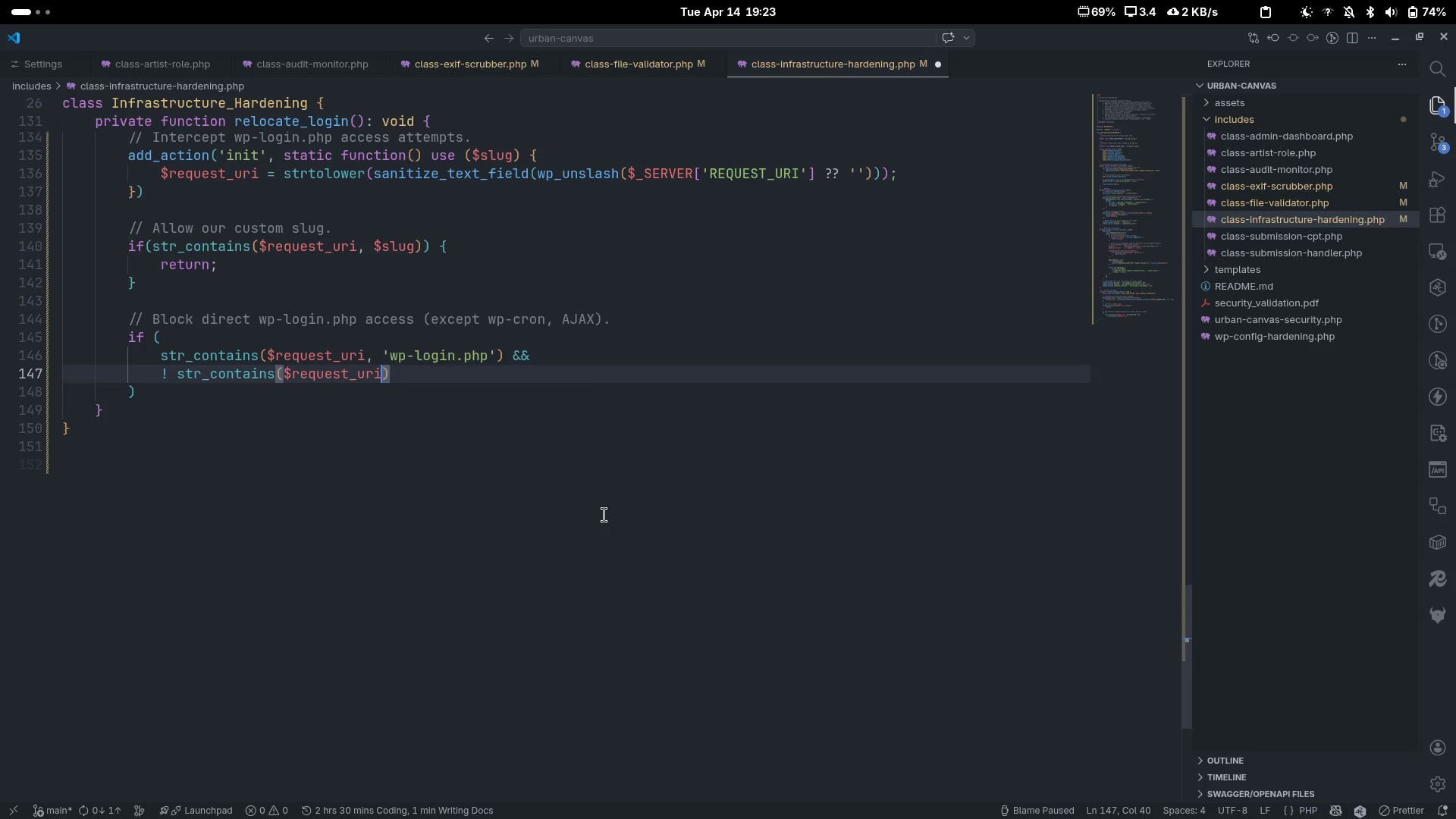 
type(, 'wp-crom)
key(Backspace)
type(n)
 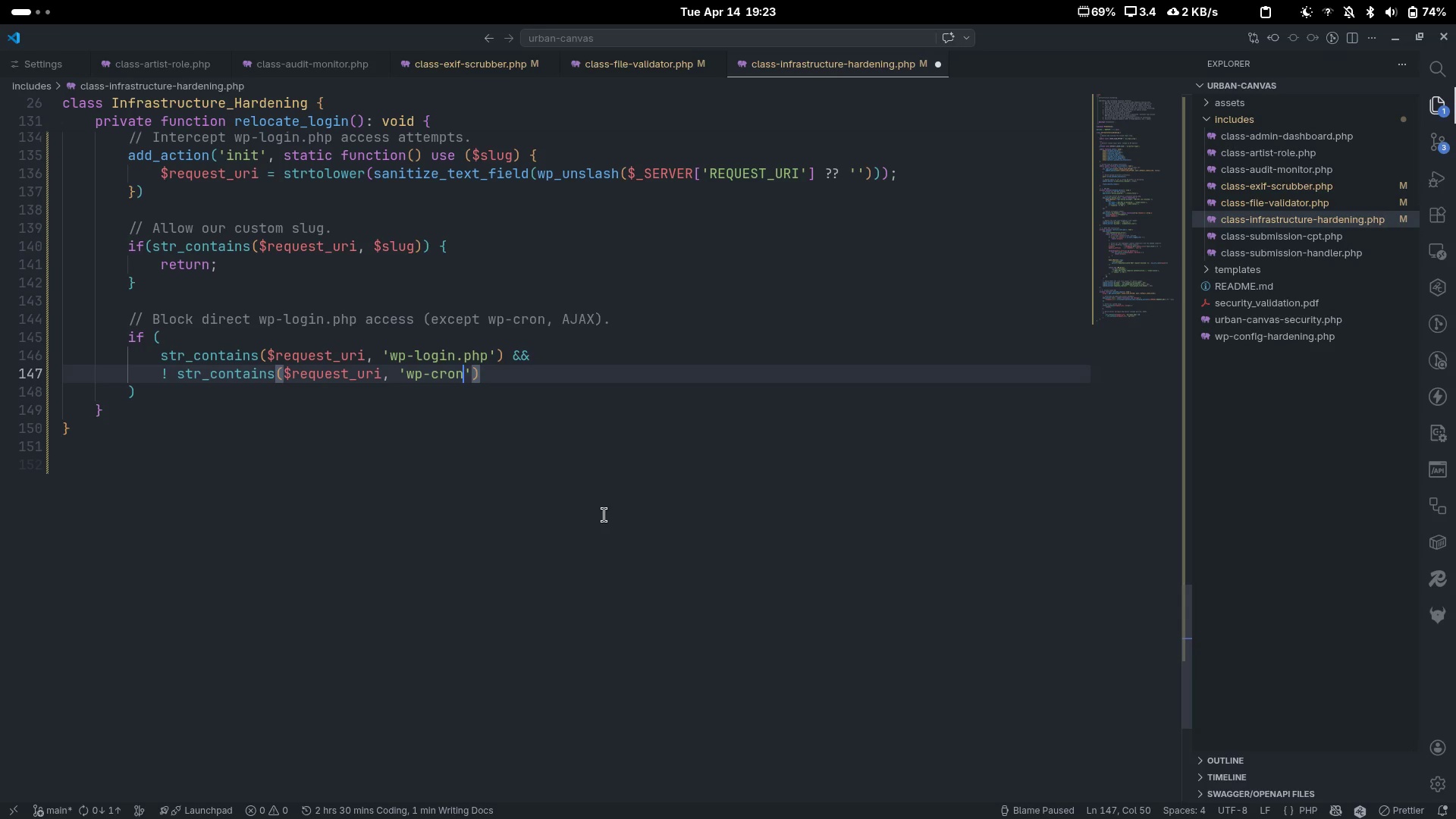 
key(Control+ControlLeft)
 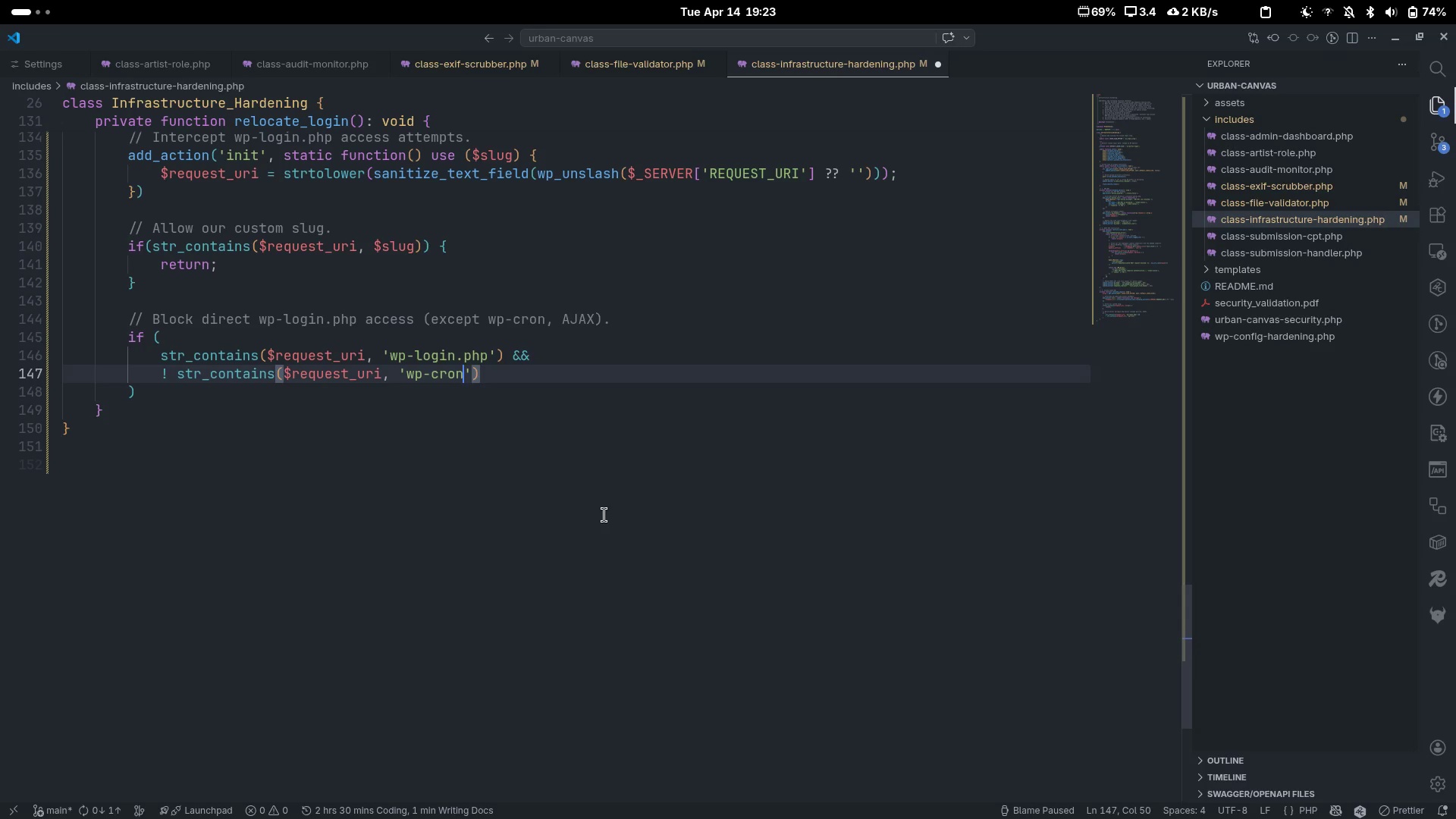 
key(Control+ArrowRight)
 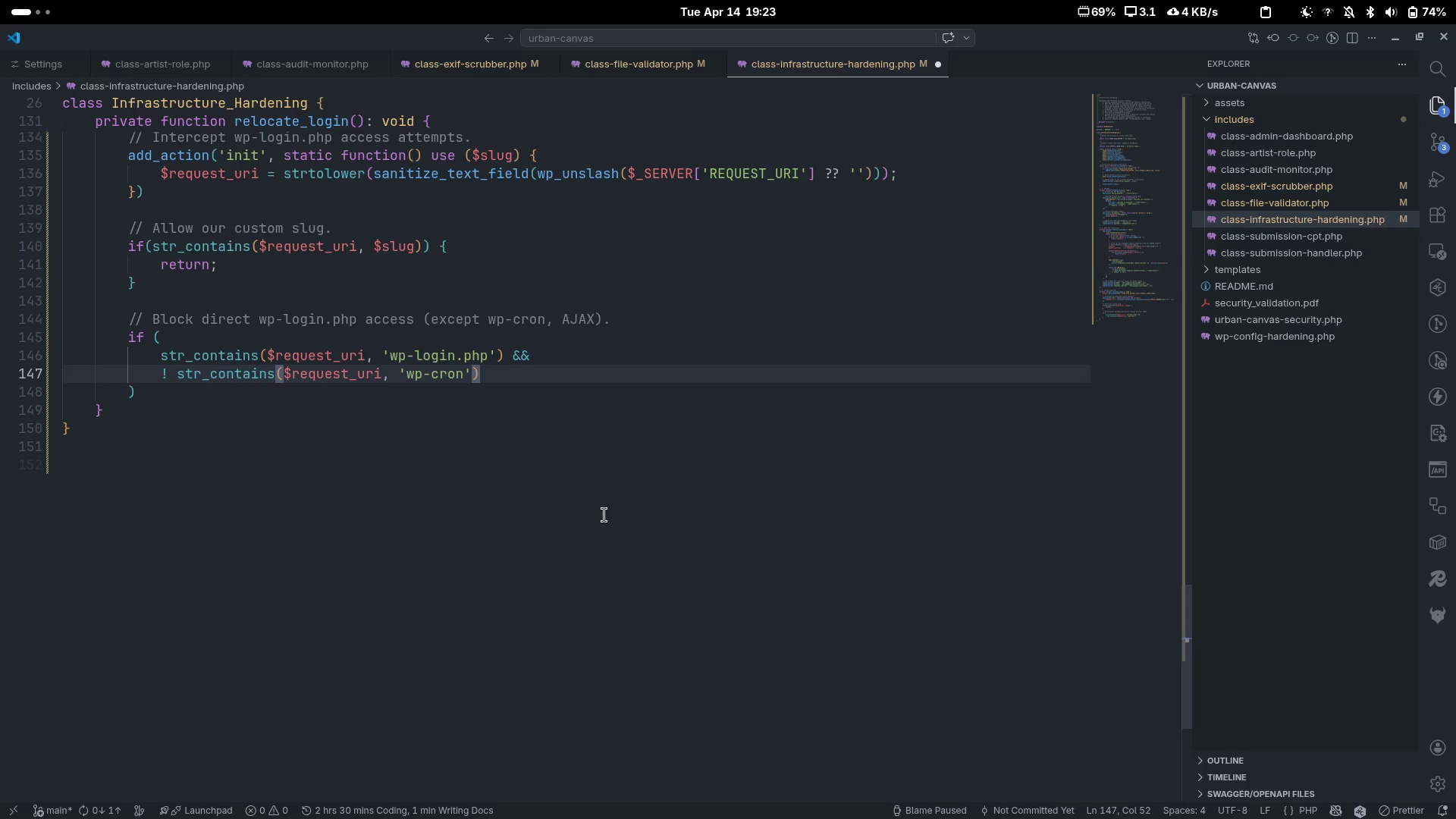 
type( &&)
 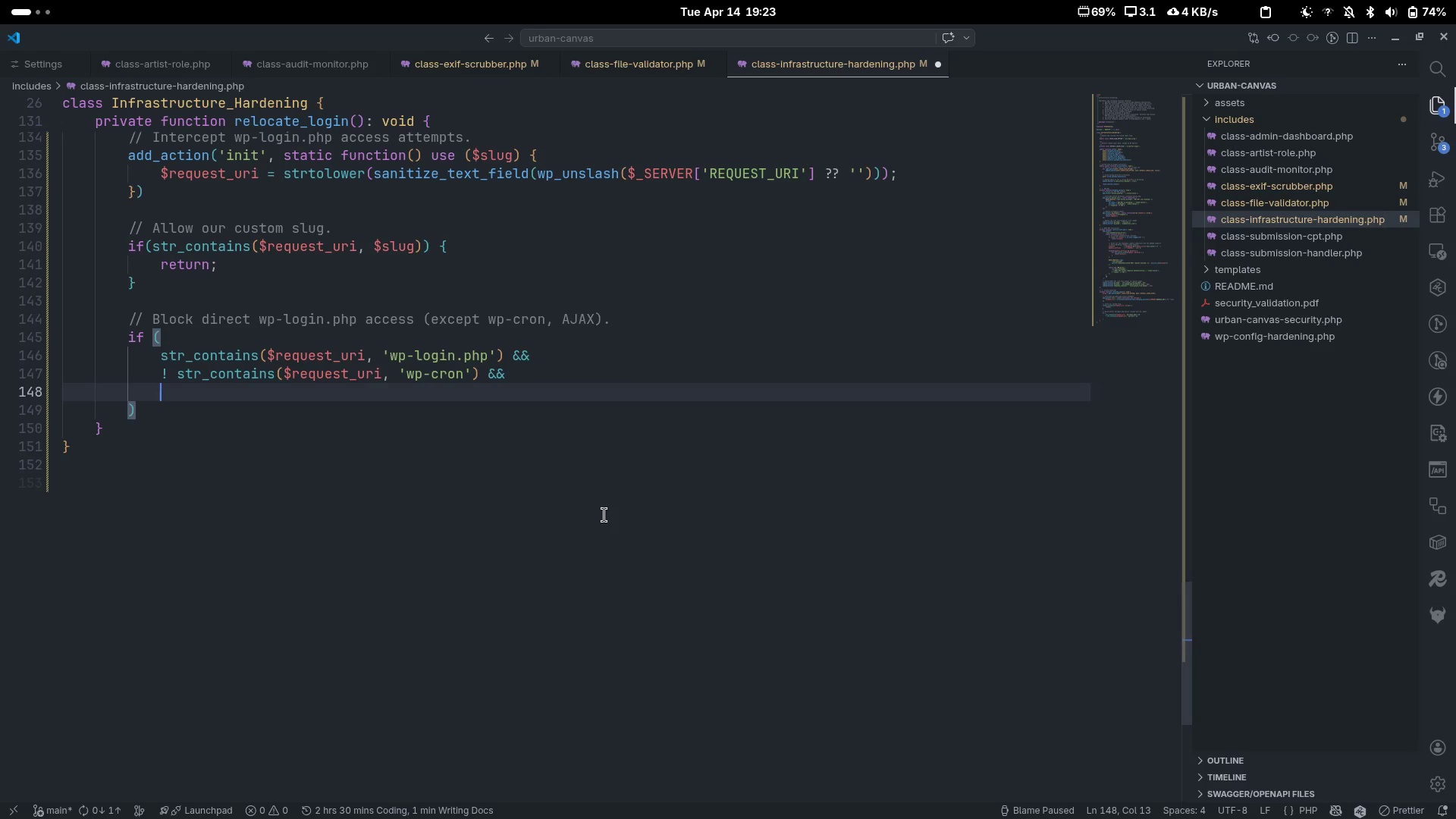 
 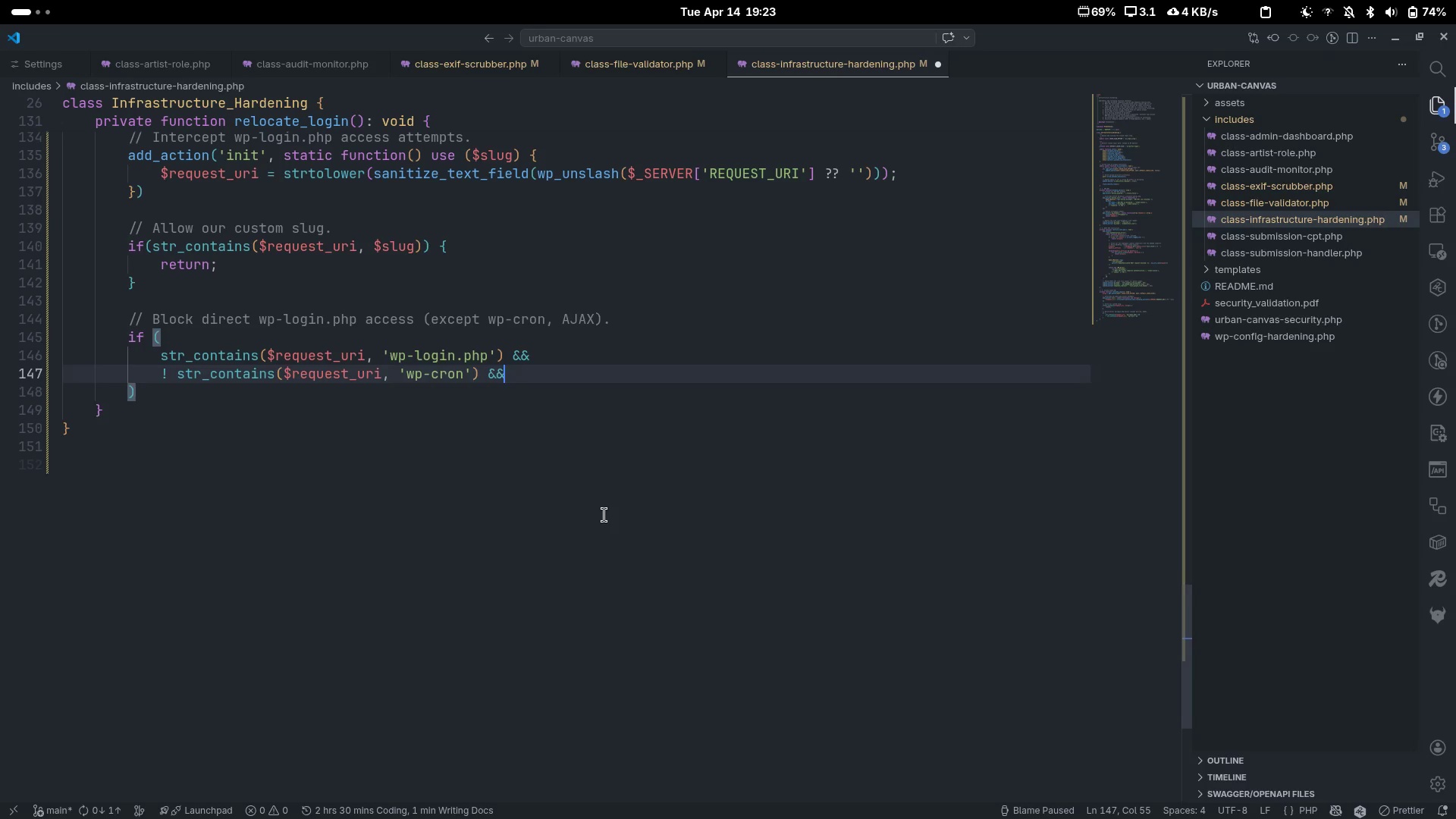 
key(Enter)
 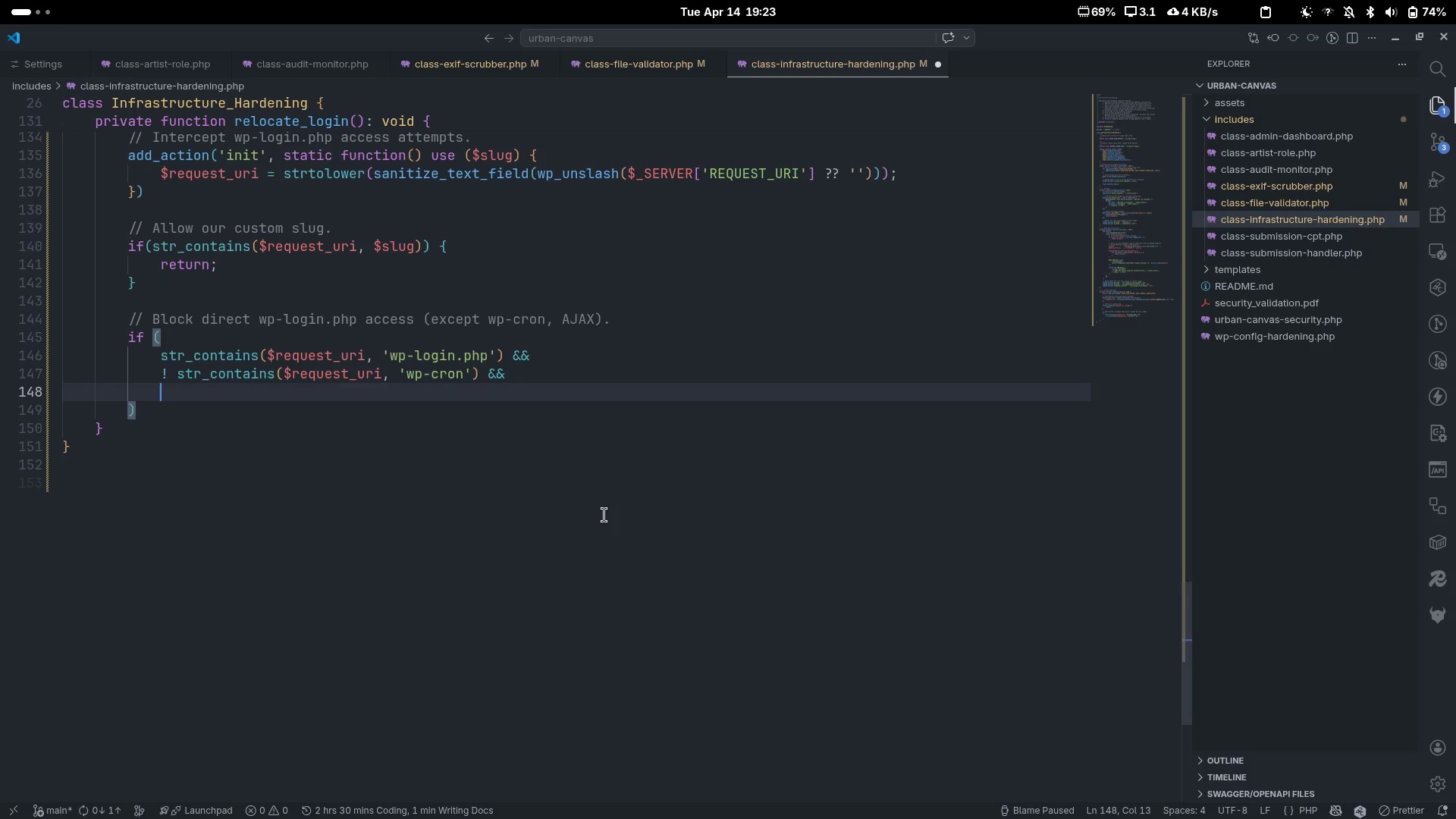 
type(! wp_doing_ajaz)
key(Backspace)
type(x())
 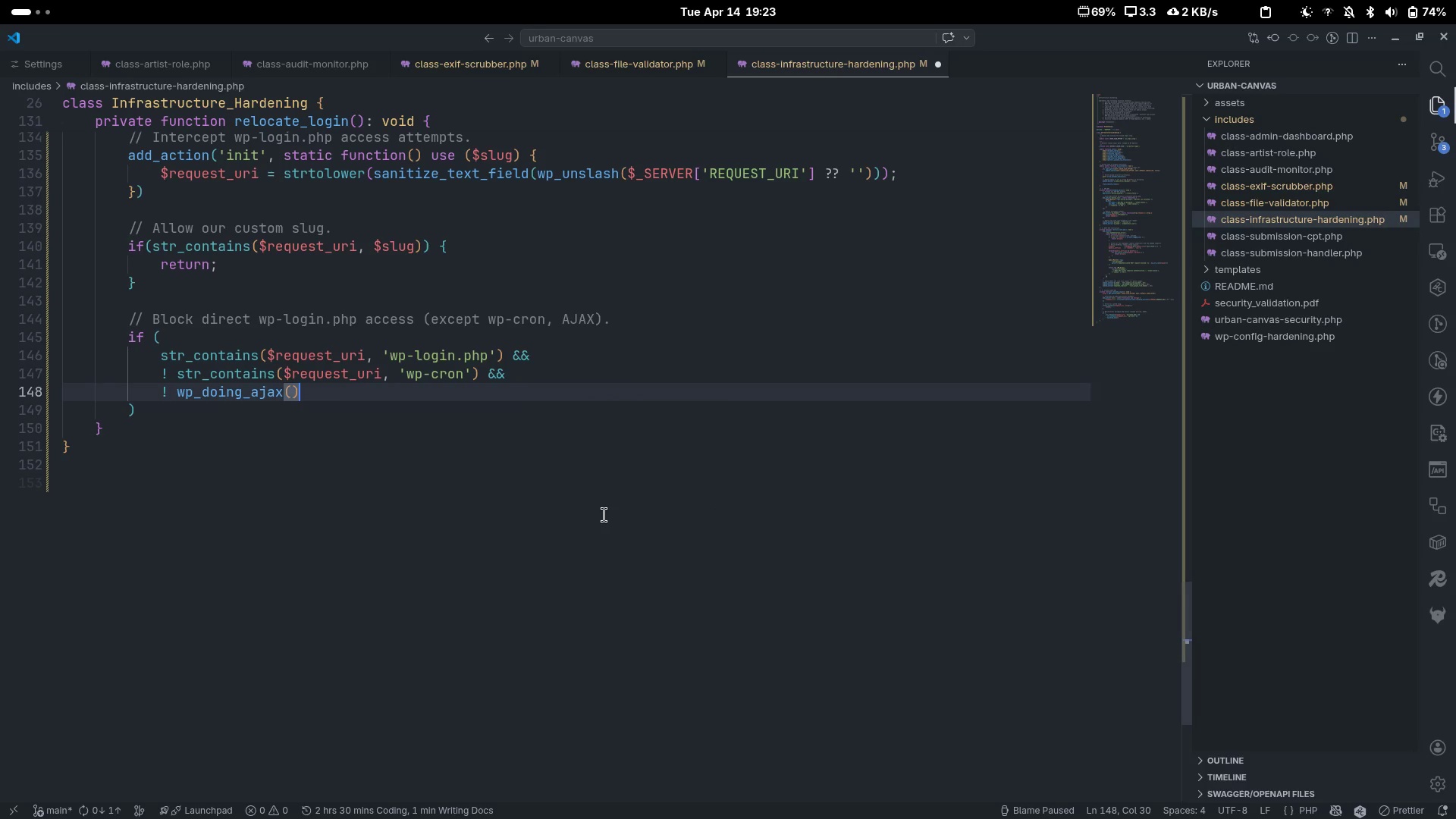 
key(ArrowDown)
 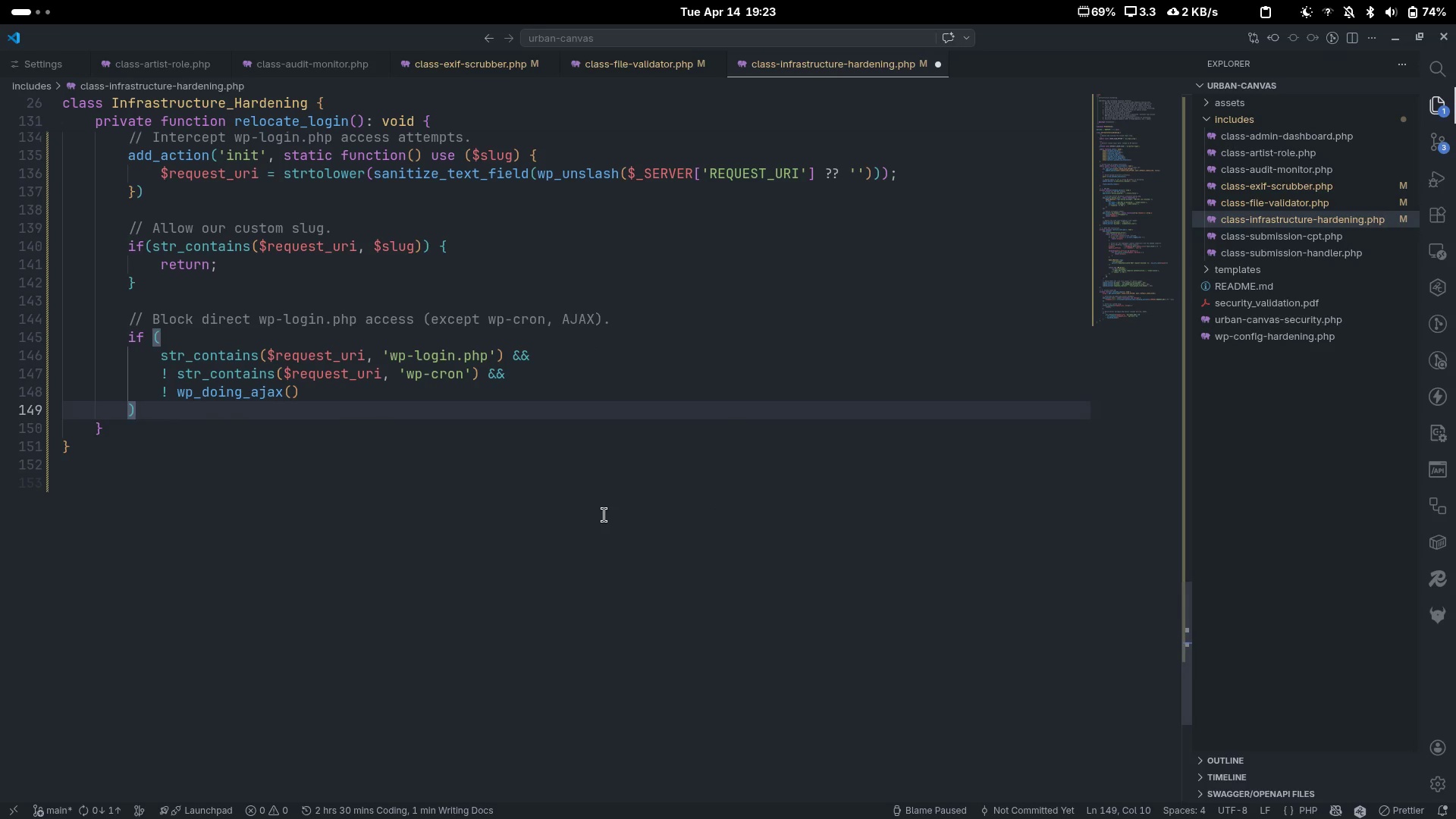 
key(Space)
 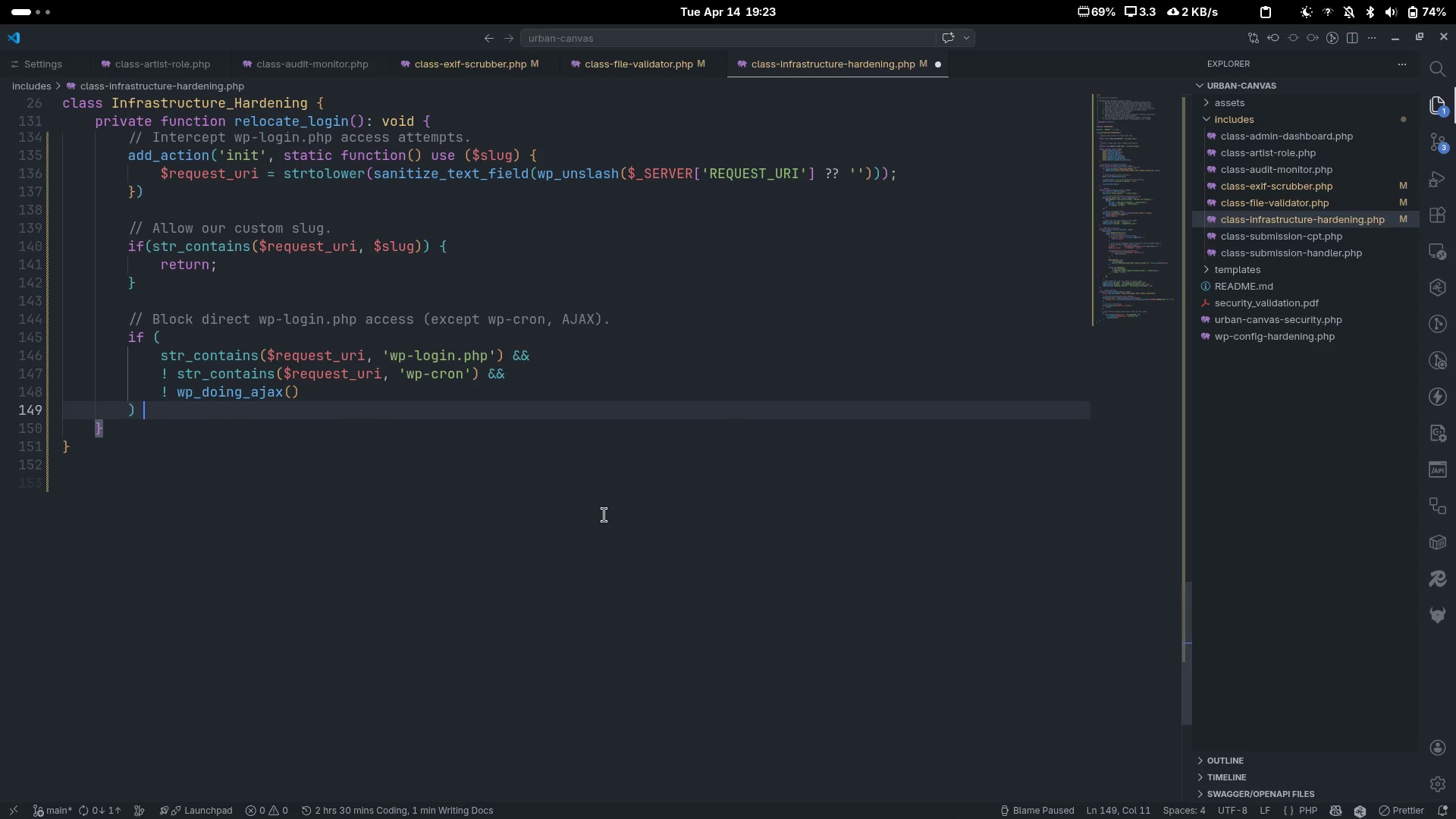 
key(Shift+ShiftLeft)
 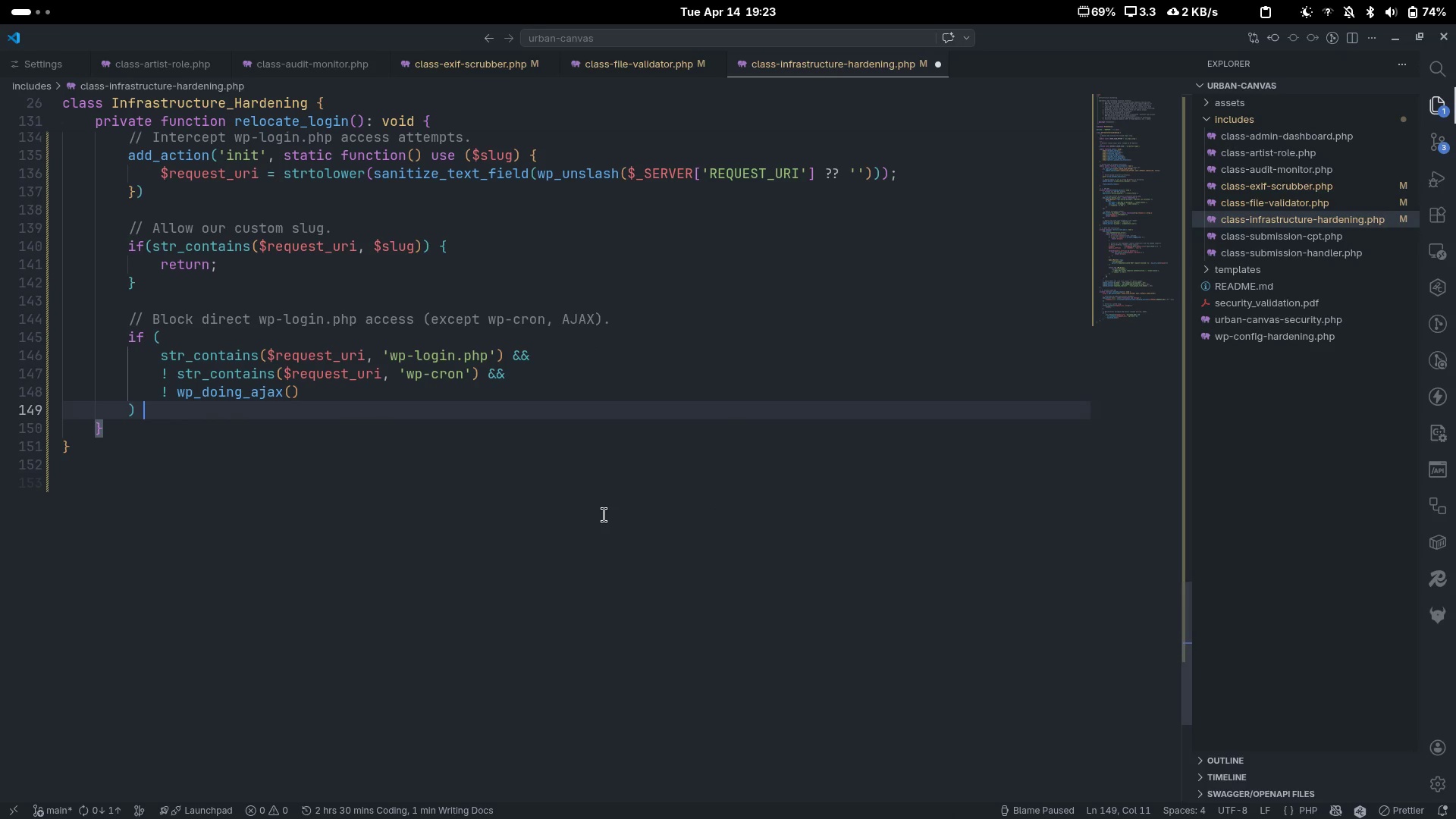 
key(Shift+BracketLeft)
 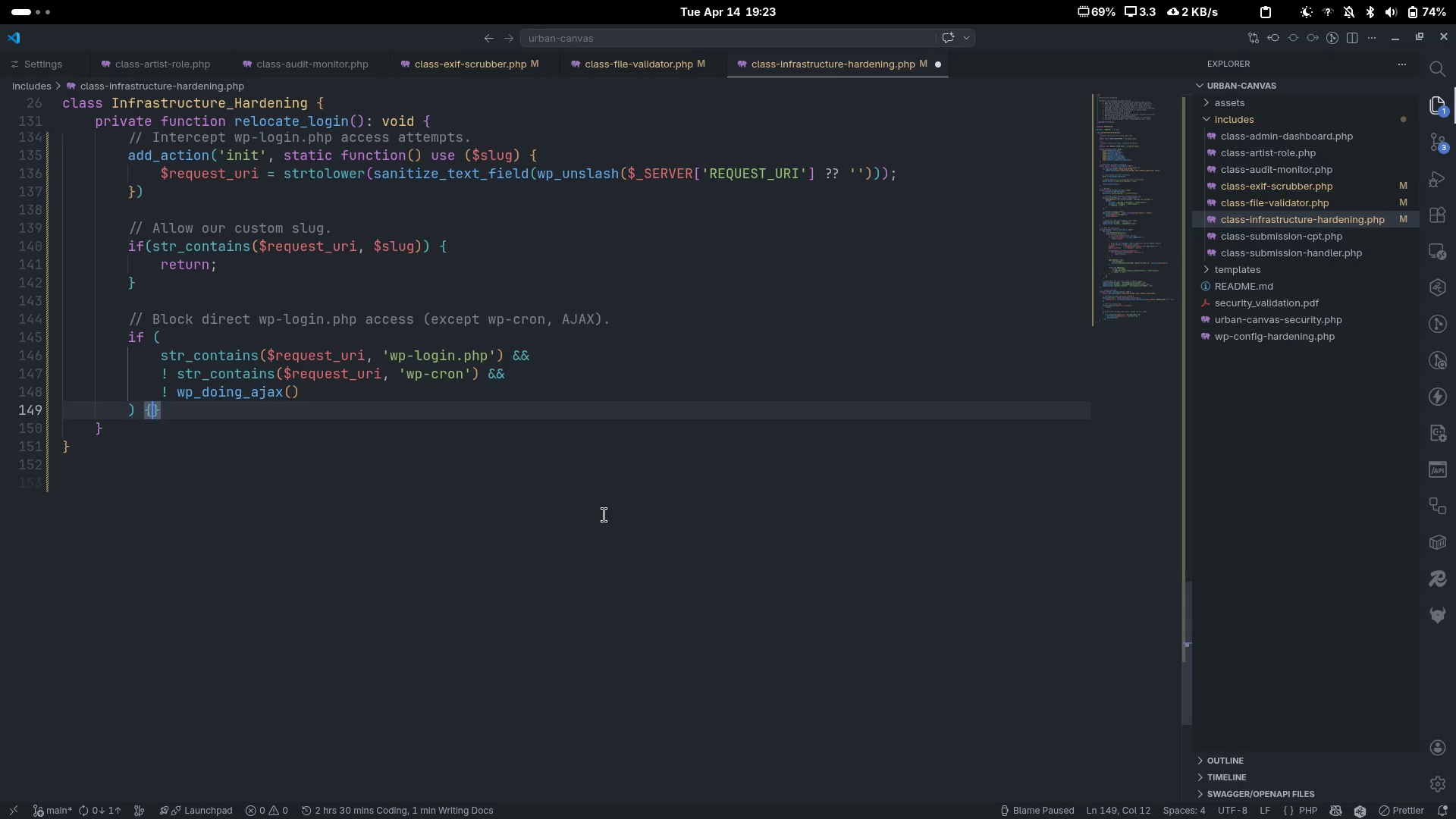 
key(Enter)
 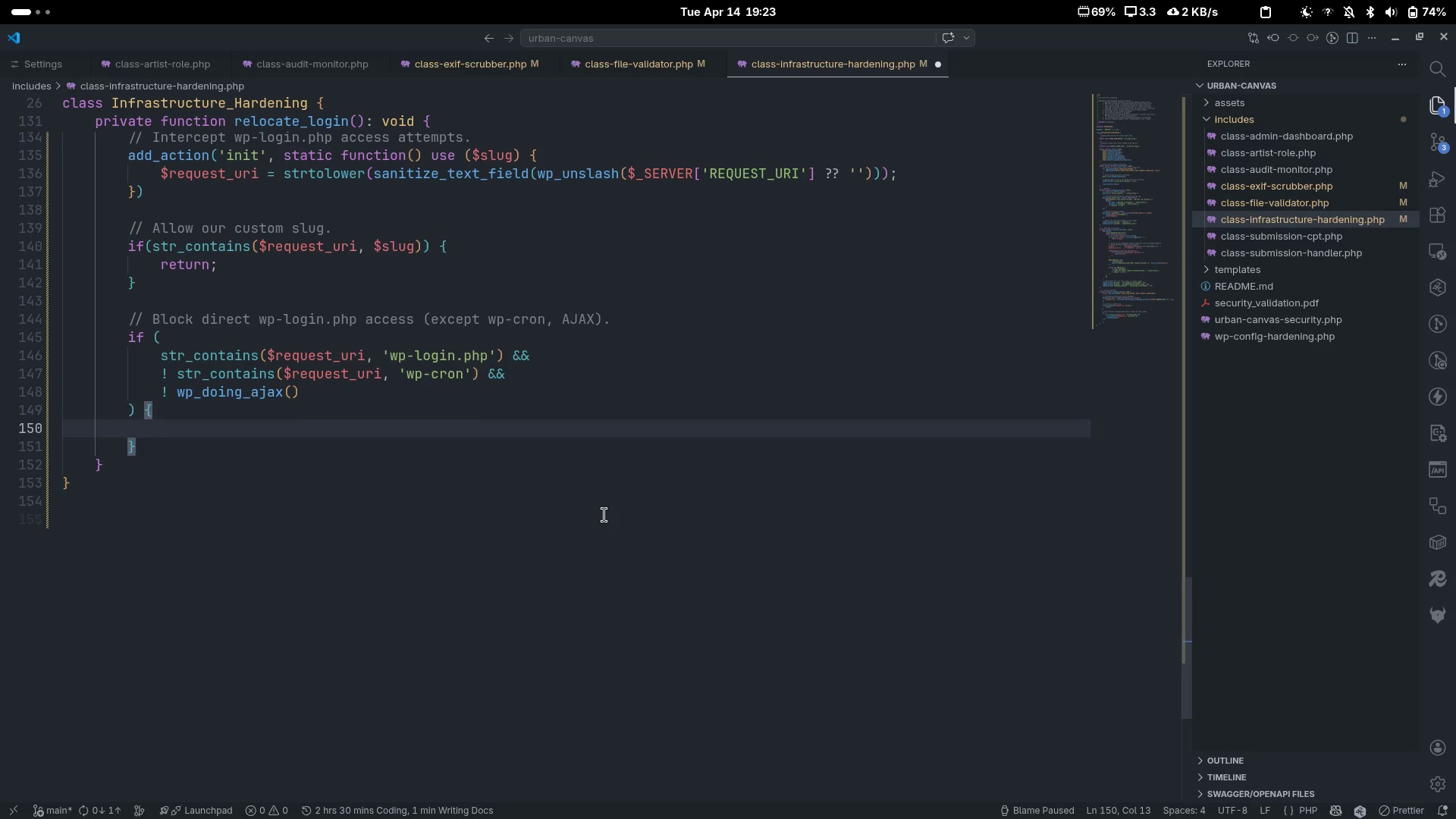 
type(Audit_Monitor::log()
 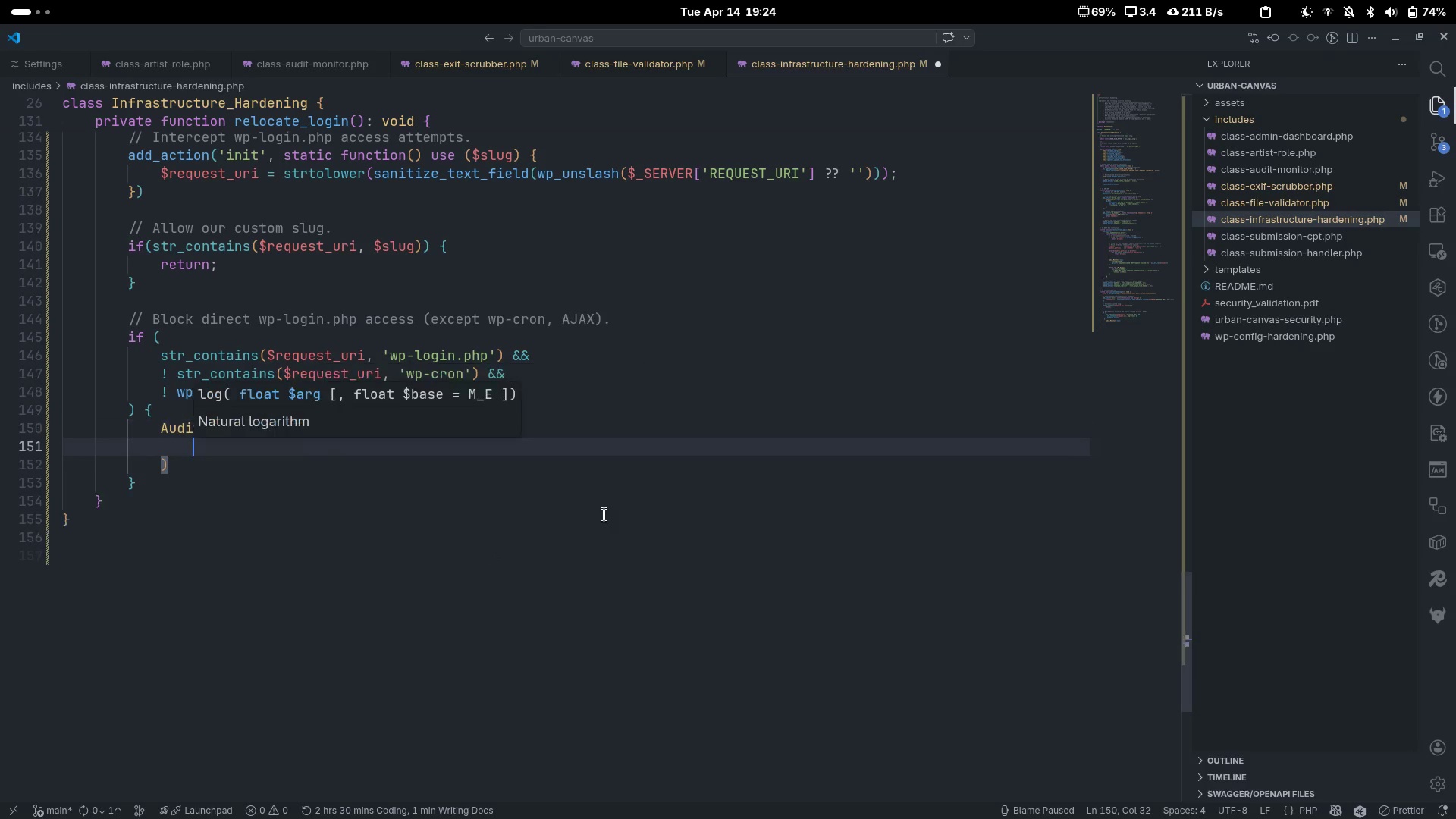 
 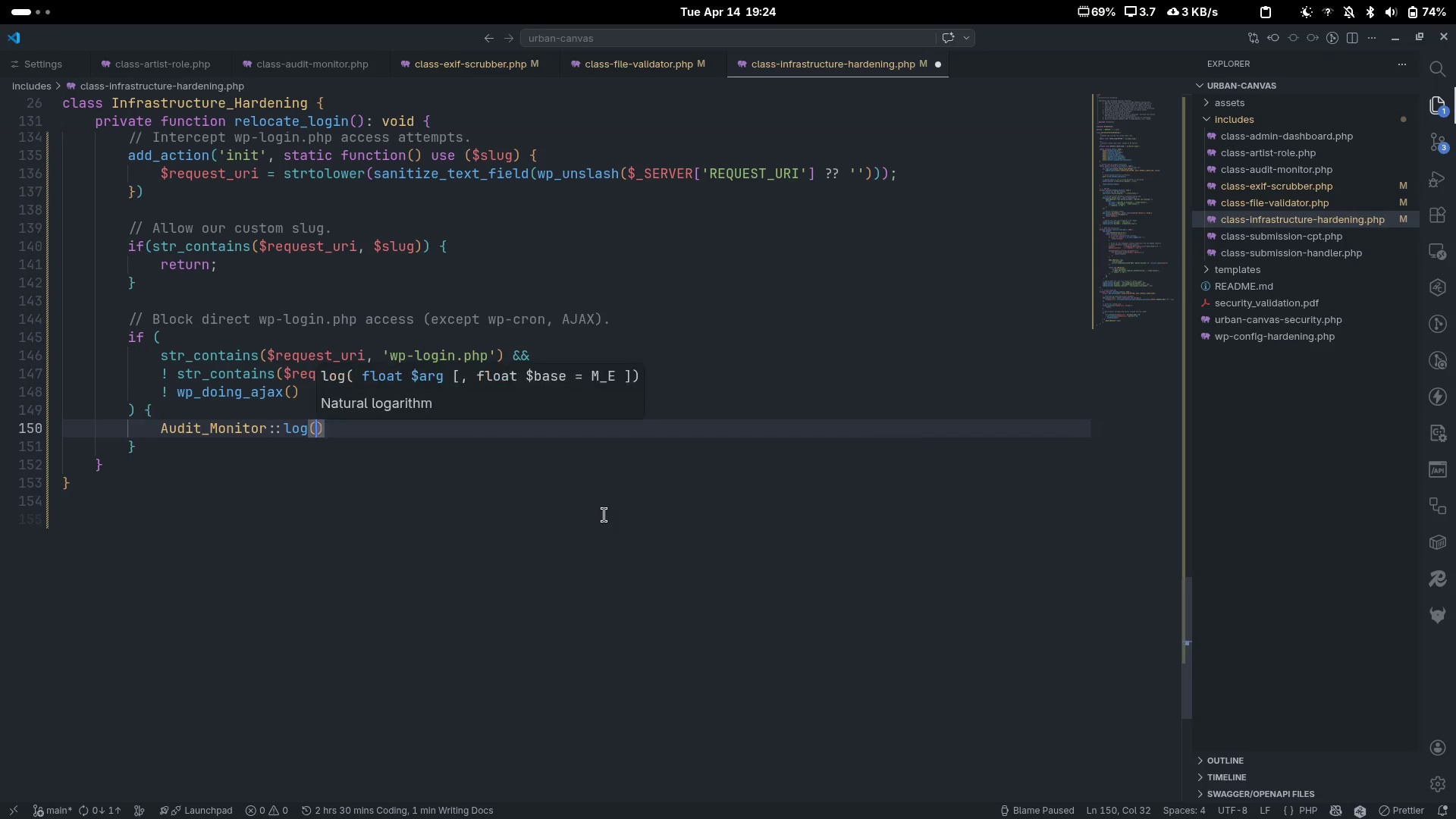 
key(Enter)
 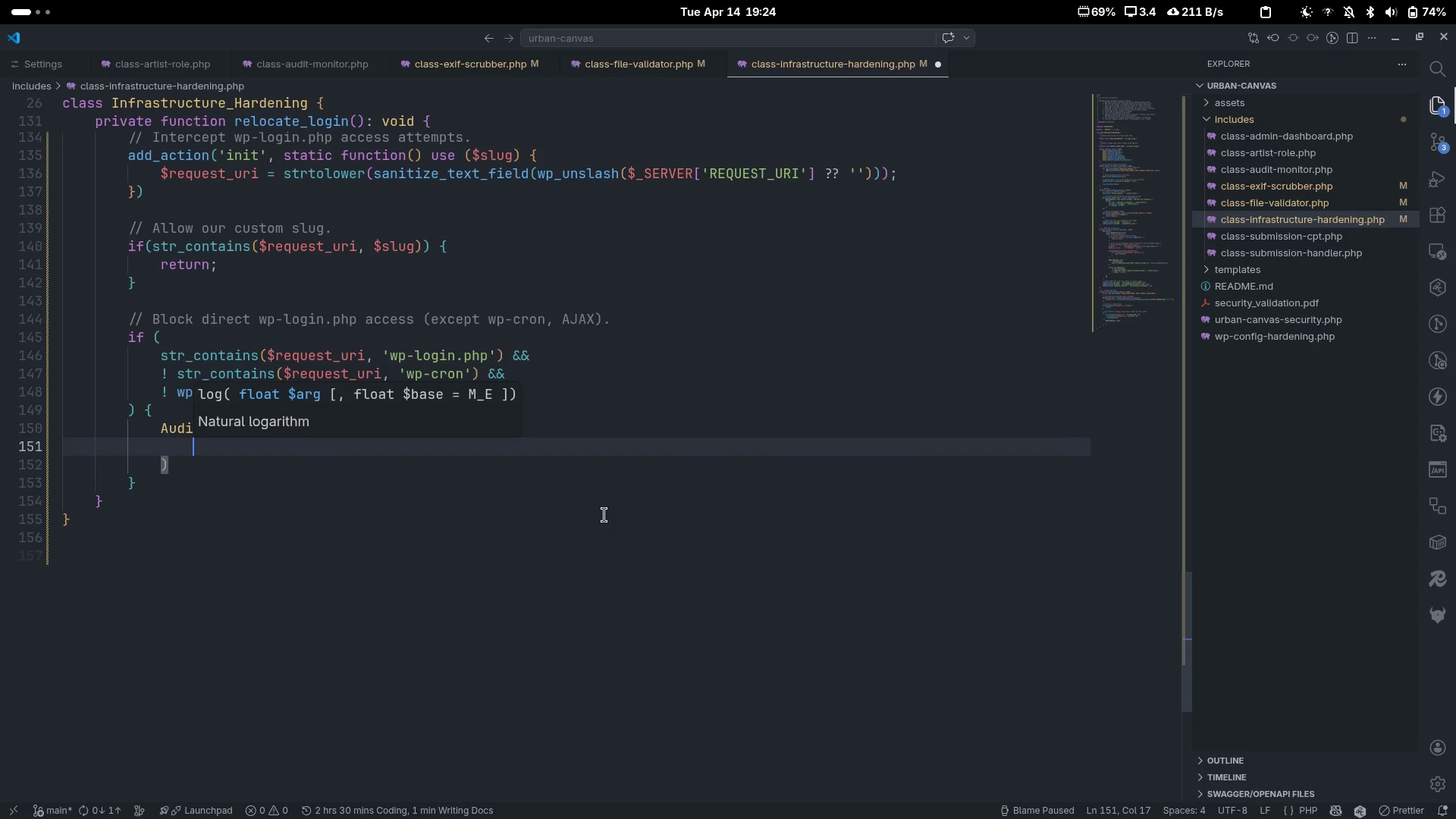 
type('lg)
key(Backspace)
type(ogin_po)
key(Backspace)
type(roe)
key(Backspace)
type(ve)
key(Backspace)
key(Backspace)
type(be)
 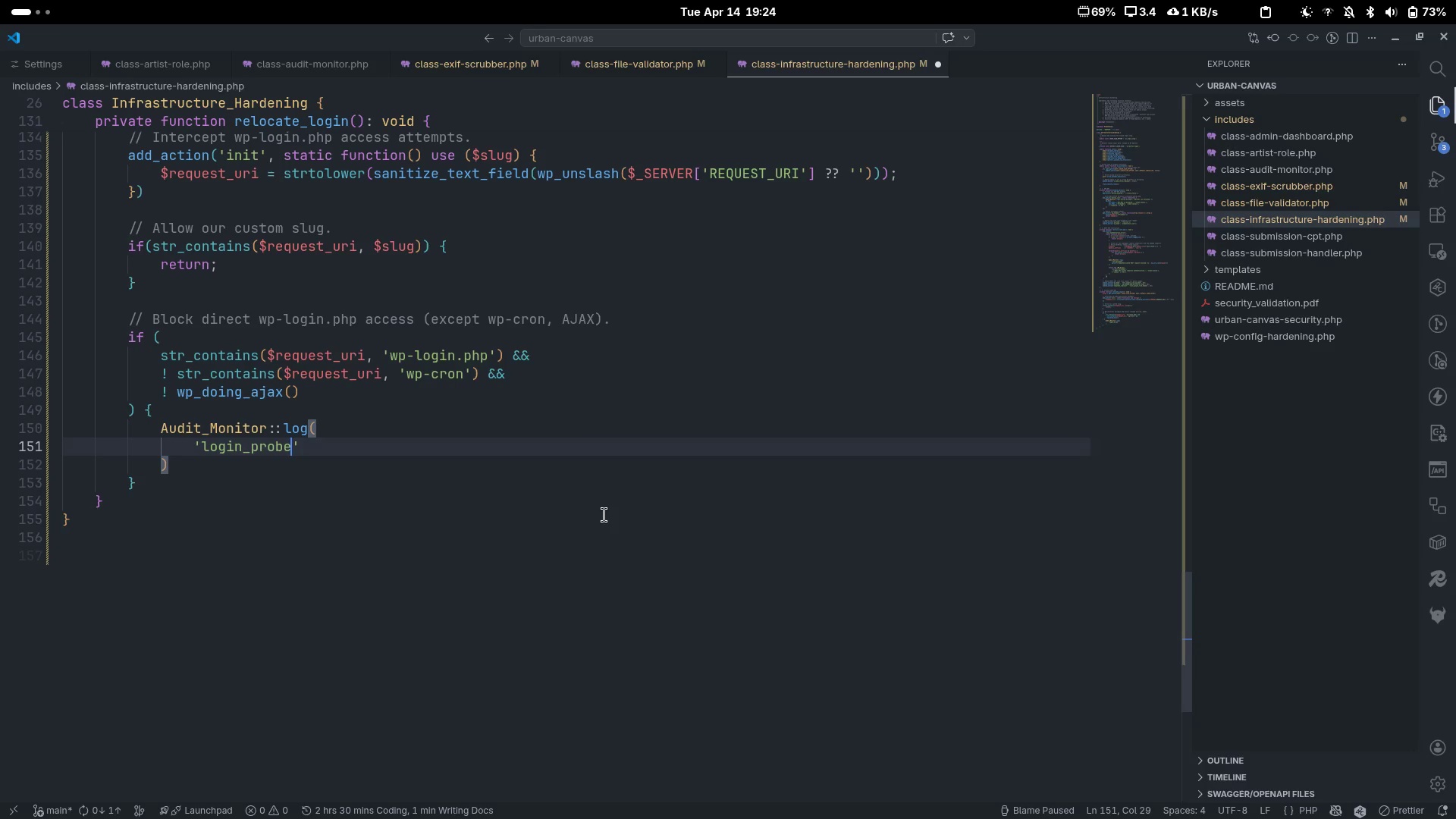 
key(ArrowRight)
 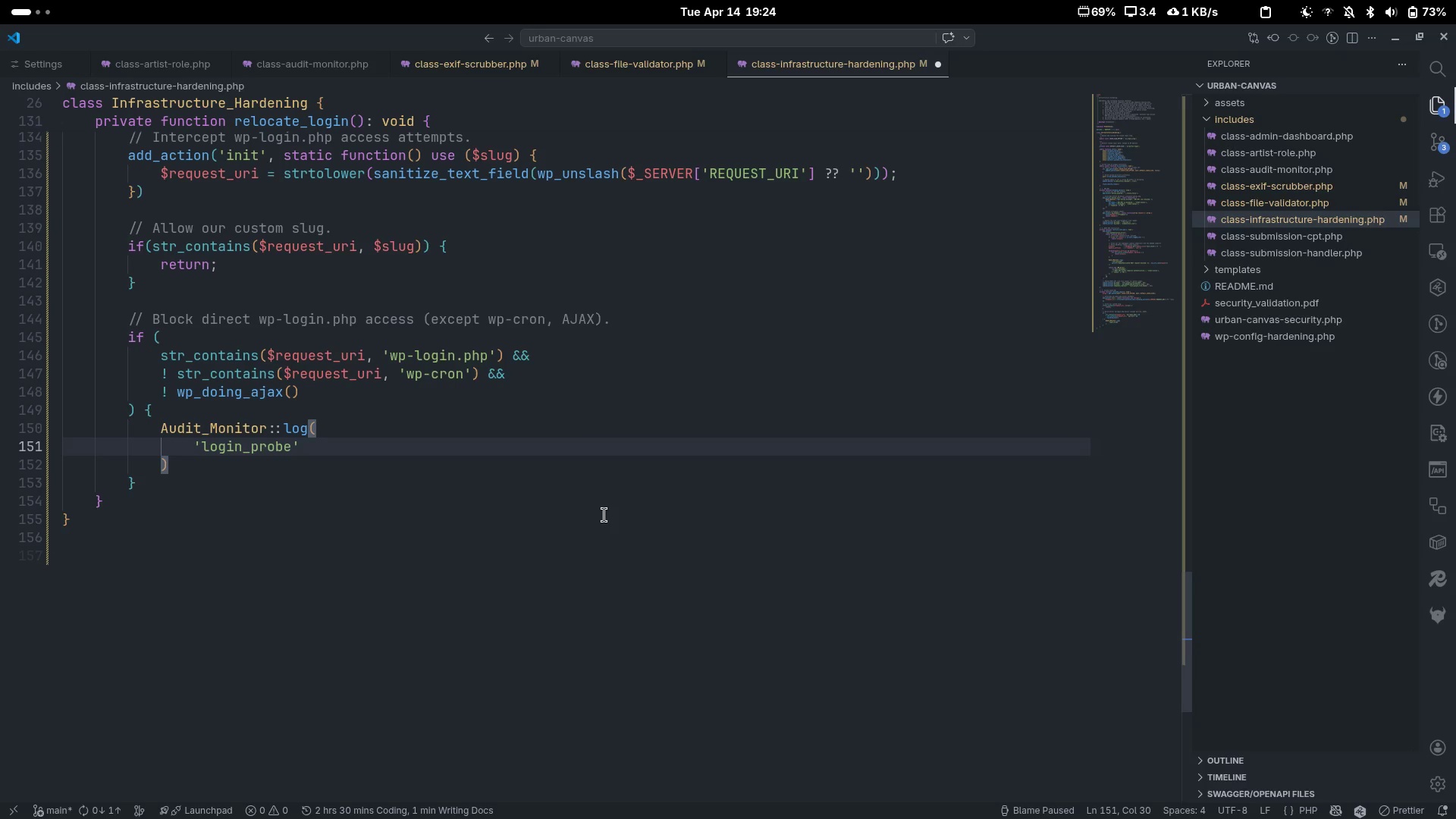 
key(Comma)
 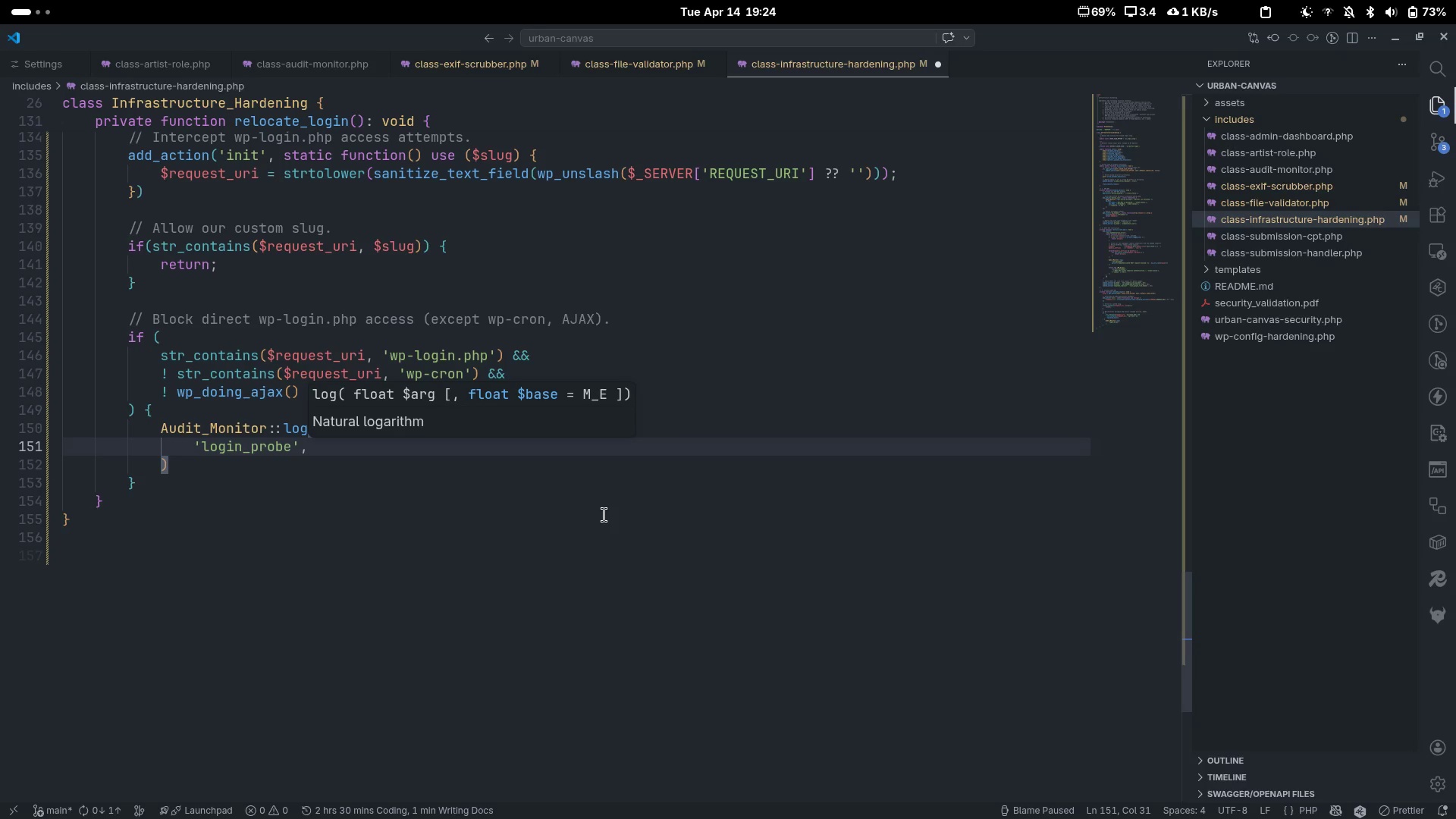 
key(Escape)
 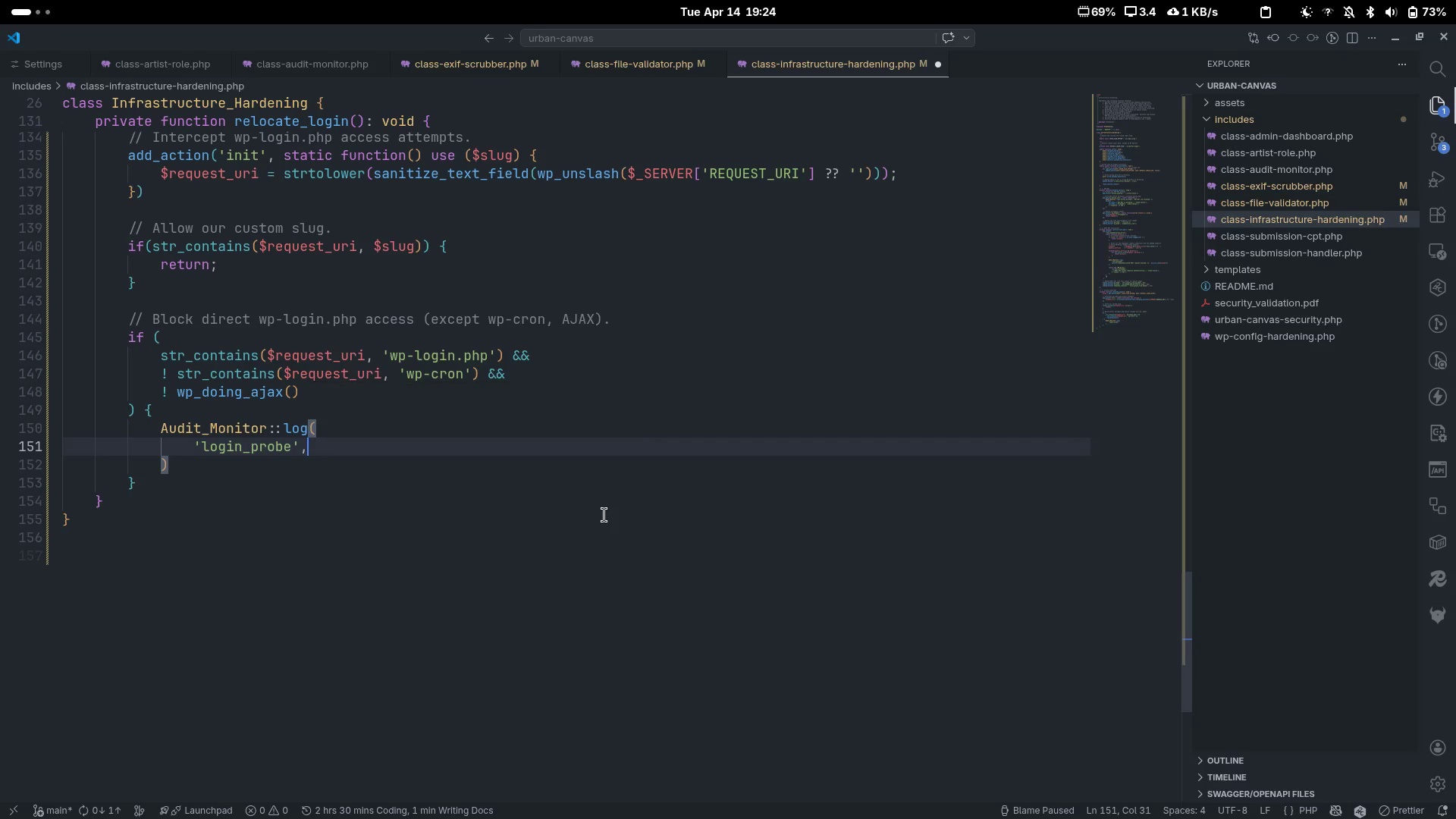 
key(Enter)
 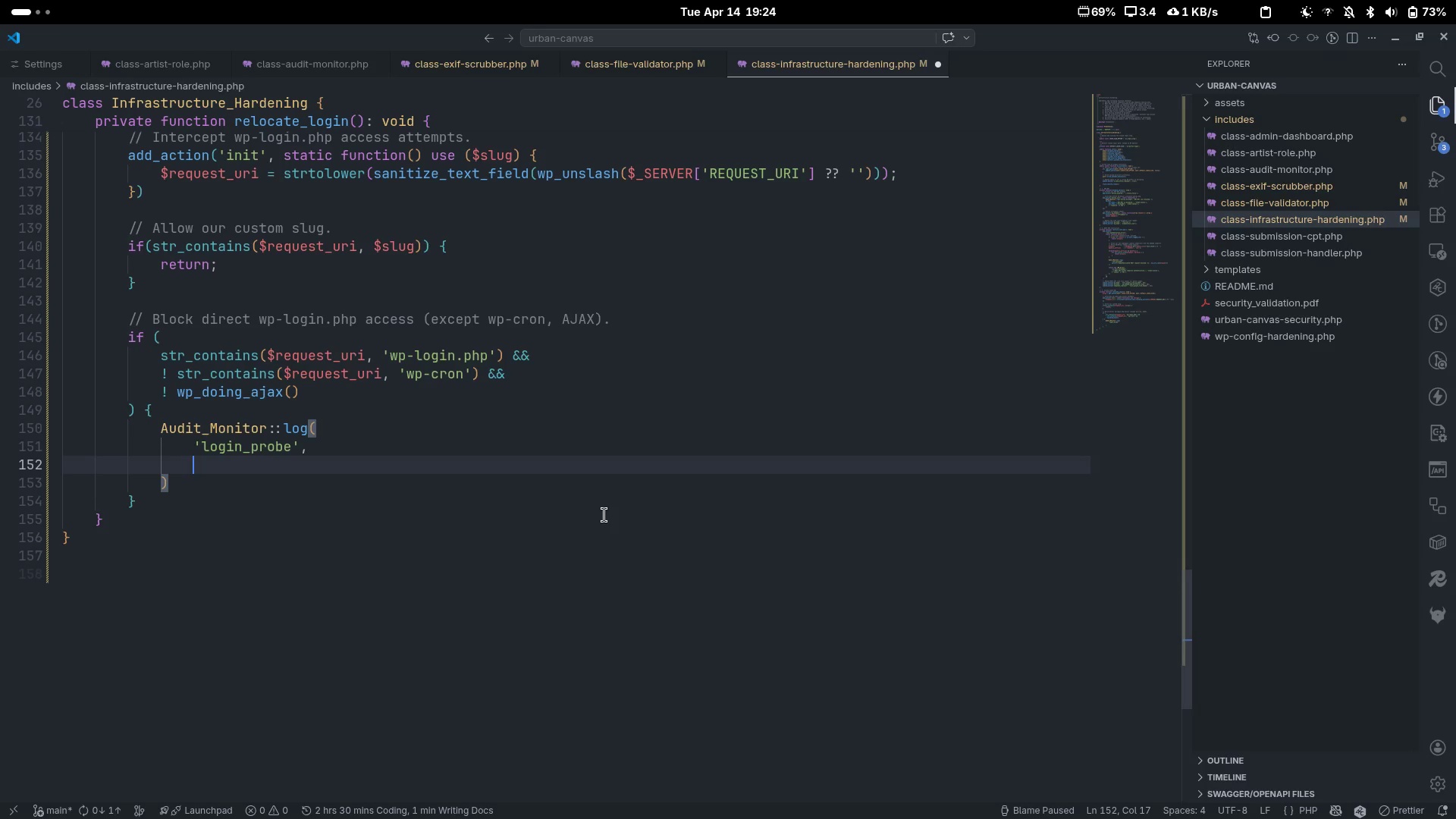 
type(sprintf('i)
key(Backspace)
type(Direct wp-login.pgp)
key(Backspace)
key(Backspace)
type(hp e)
key(Backspace)
type(access blocked from IP %s)
 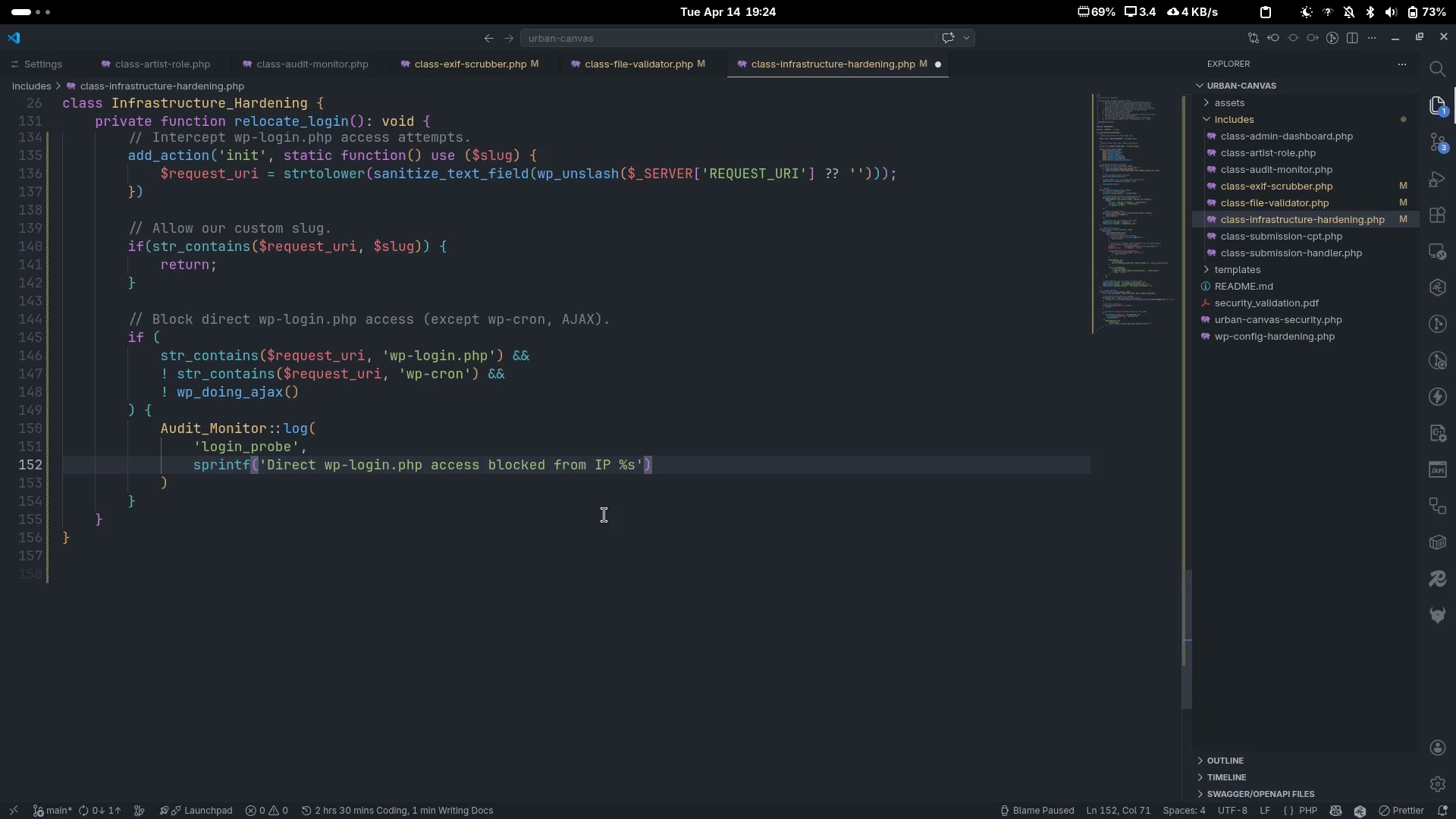 
key(ArrowRight)
 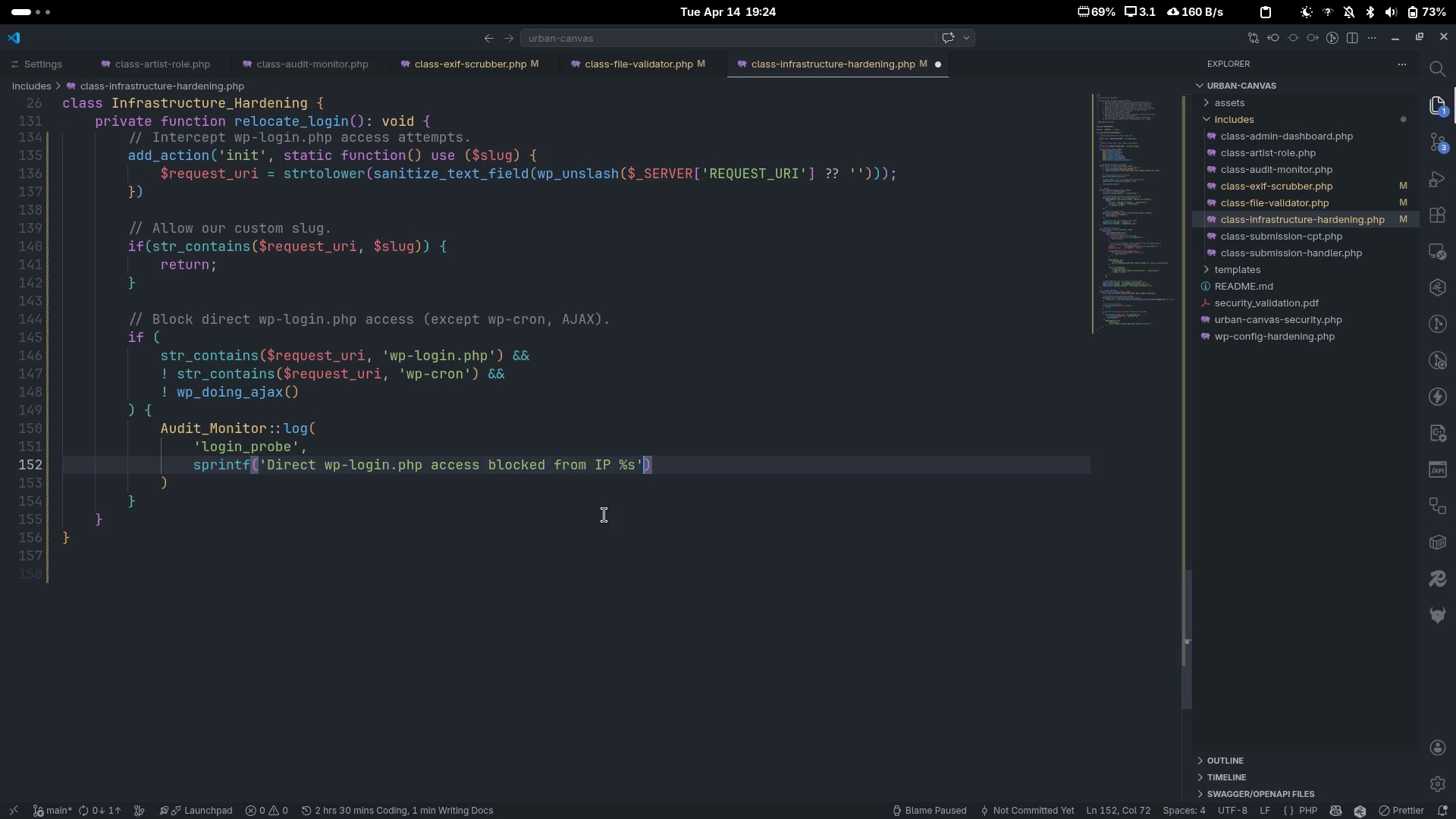 
type(, self)
key(Tab)
type("")
key(Backspace)
key(Backspace)
type(::get_ip() )
 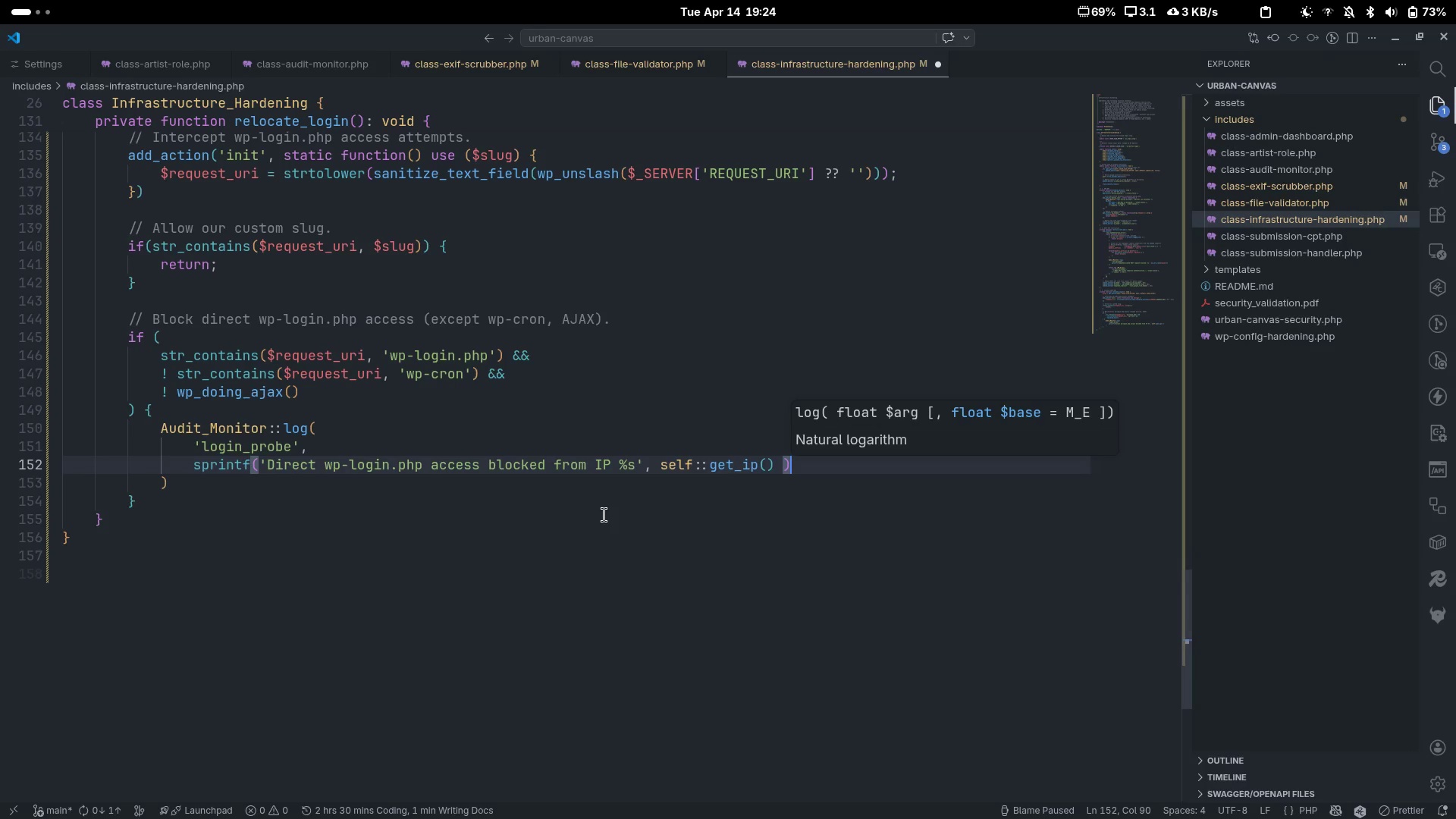 
 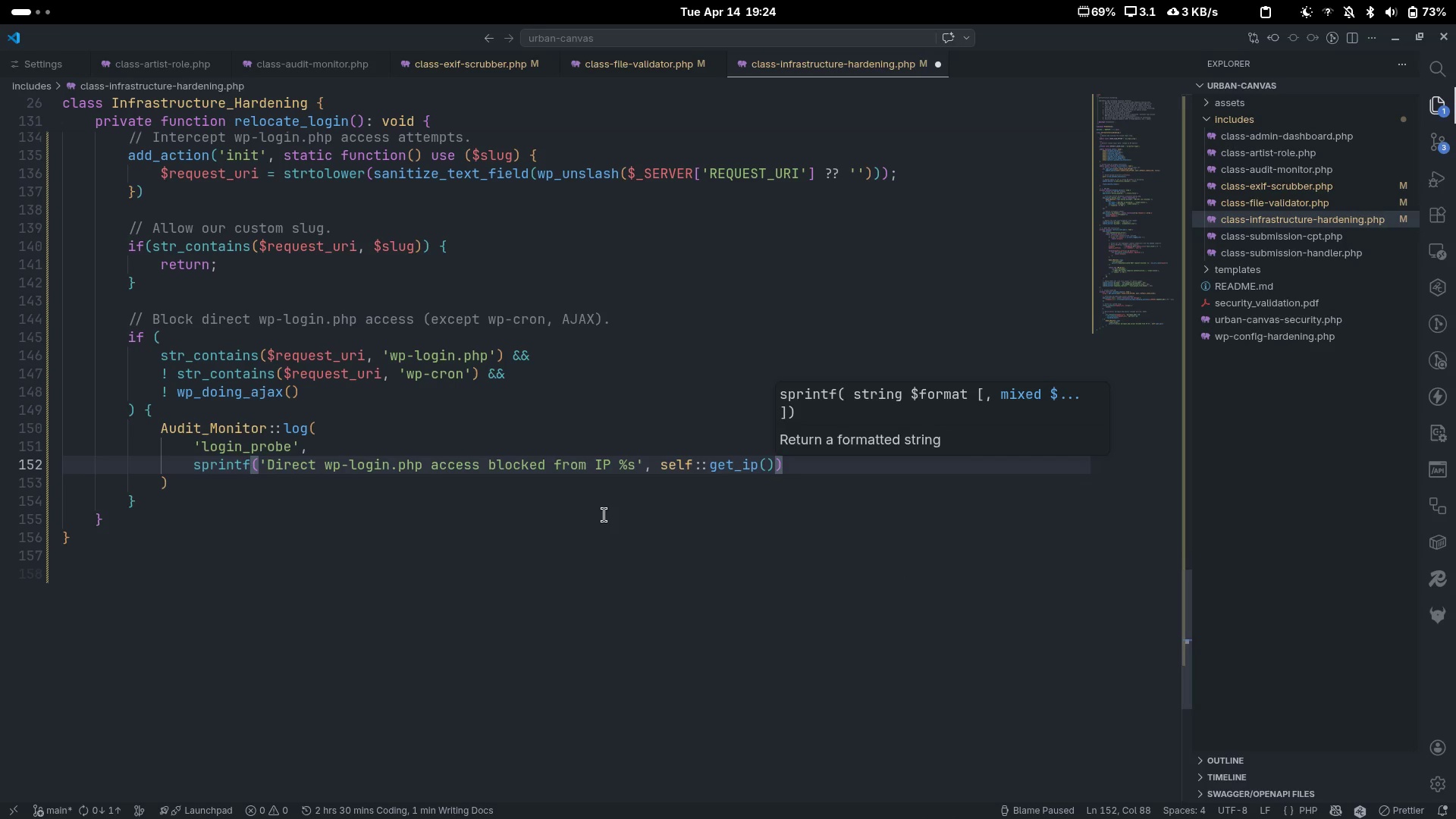 
key(ArrowRight)
 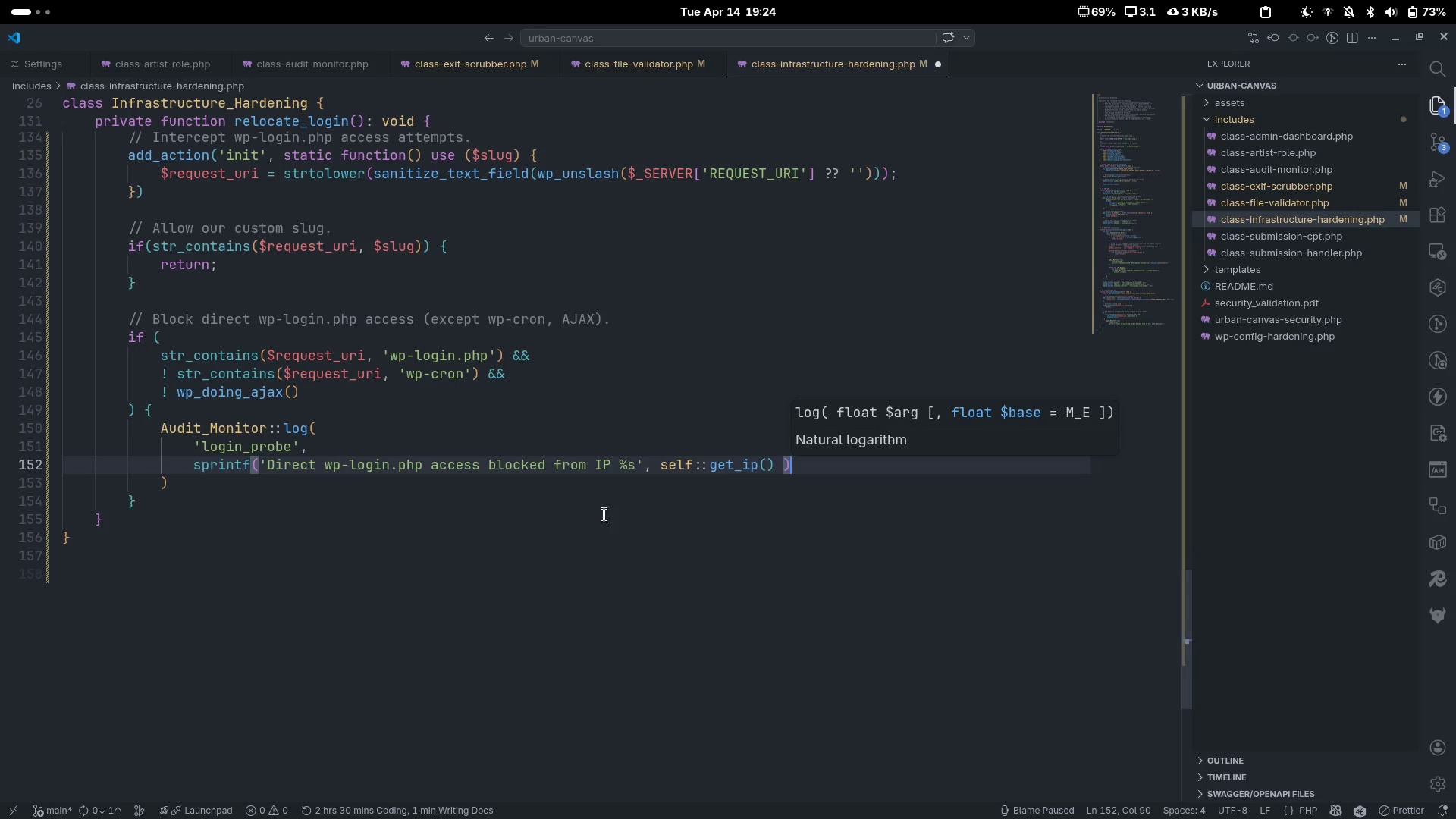 
key(ArrowDown)
 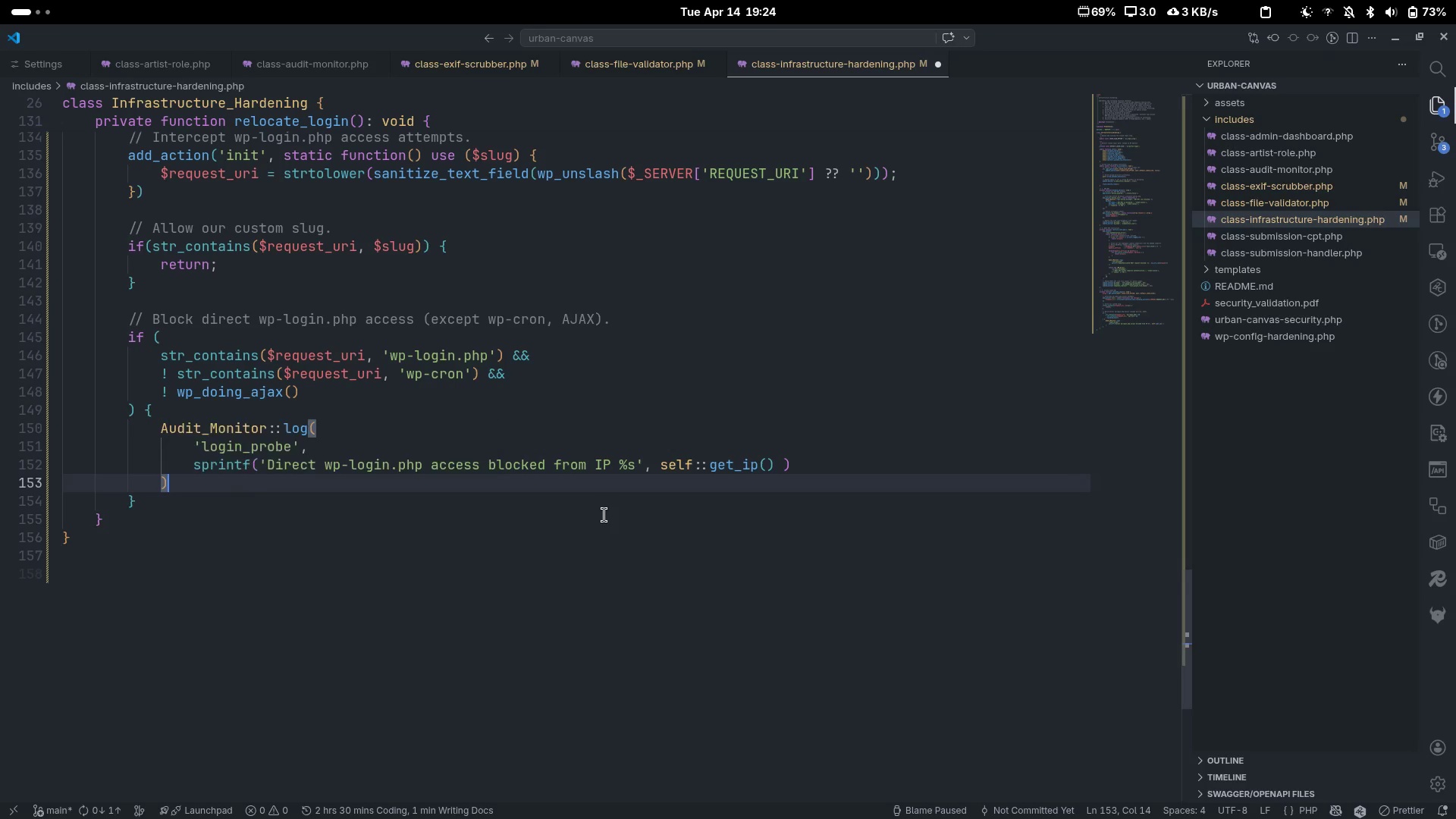 
key(Semicolon)
 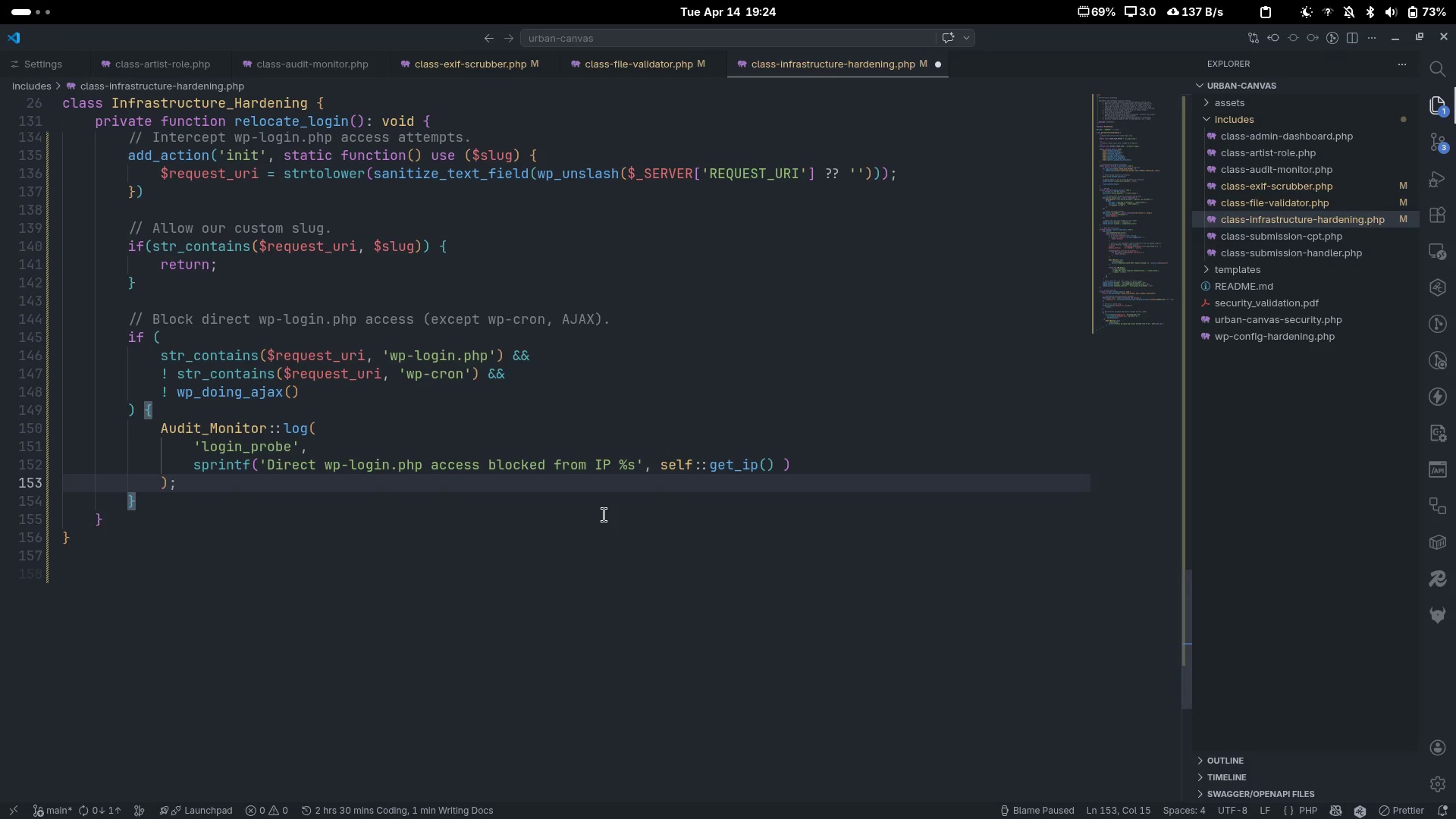 
key(Enter)
 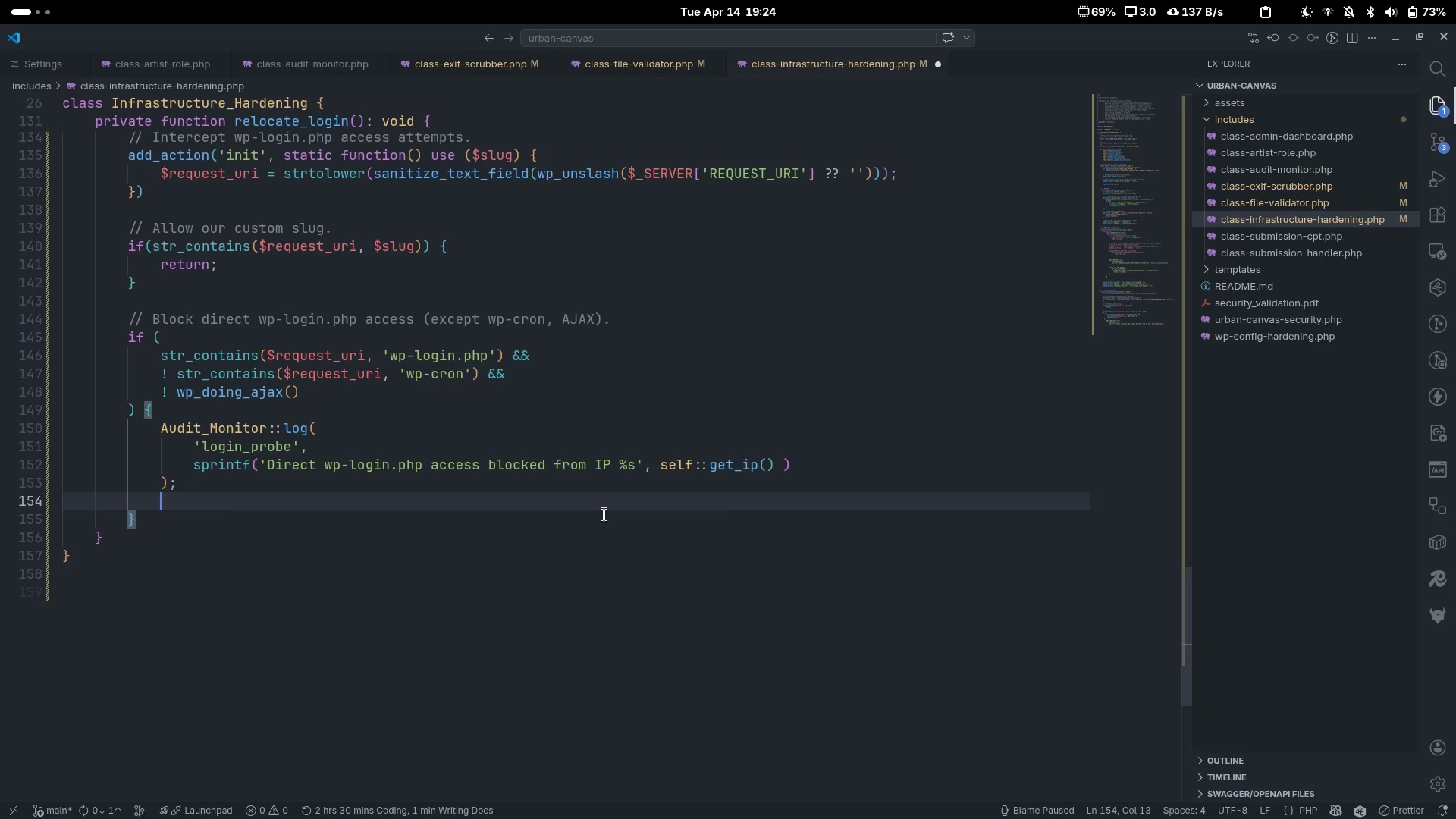 
type(status_heae)
key(Backspace)
type(der(44)
key(Backspace)
type(04)
 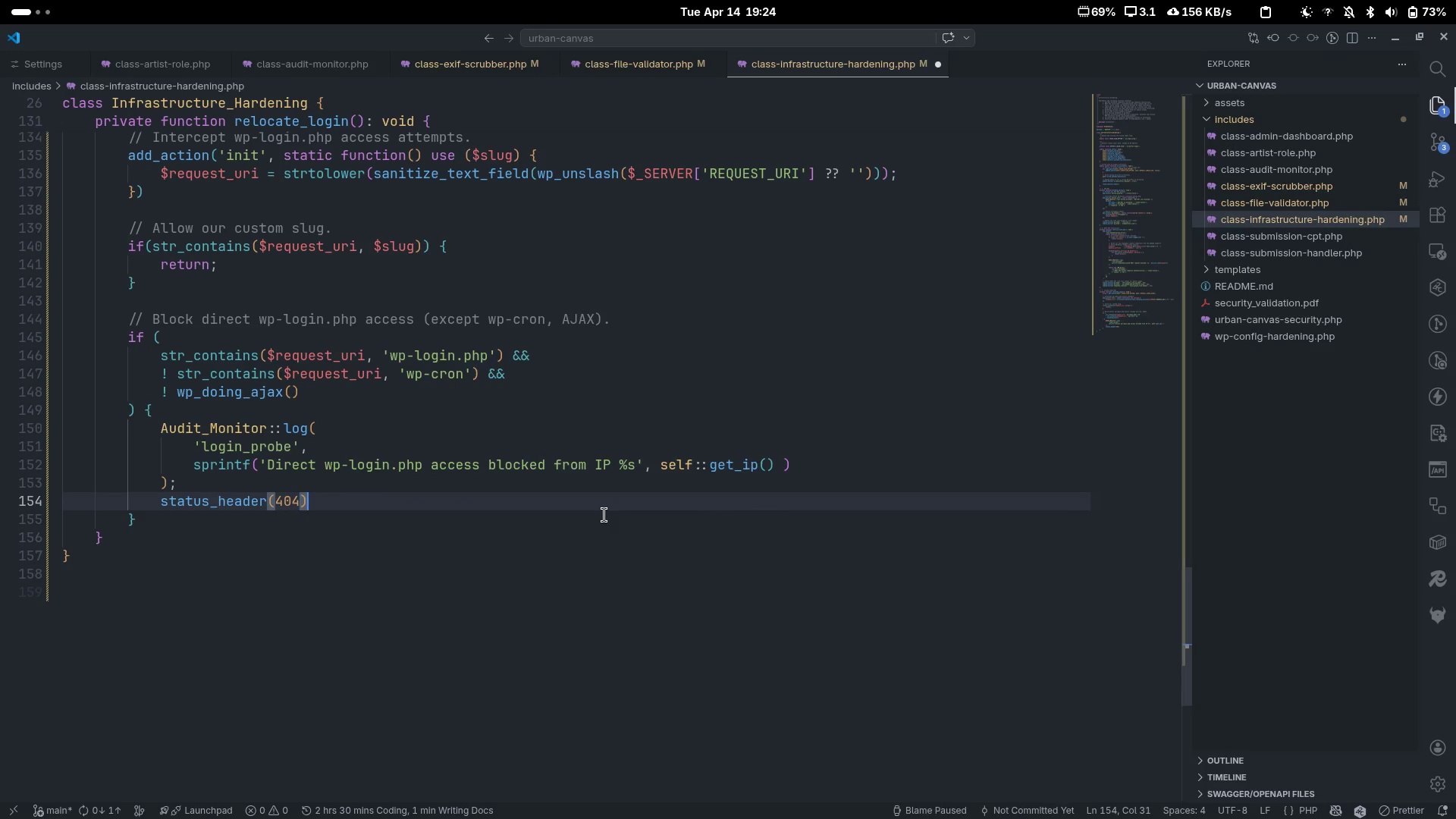 
 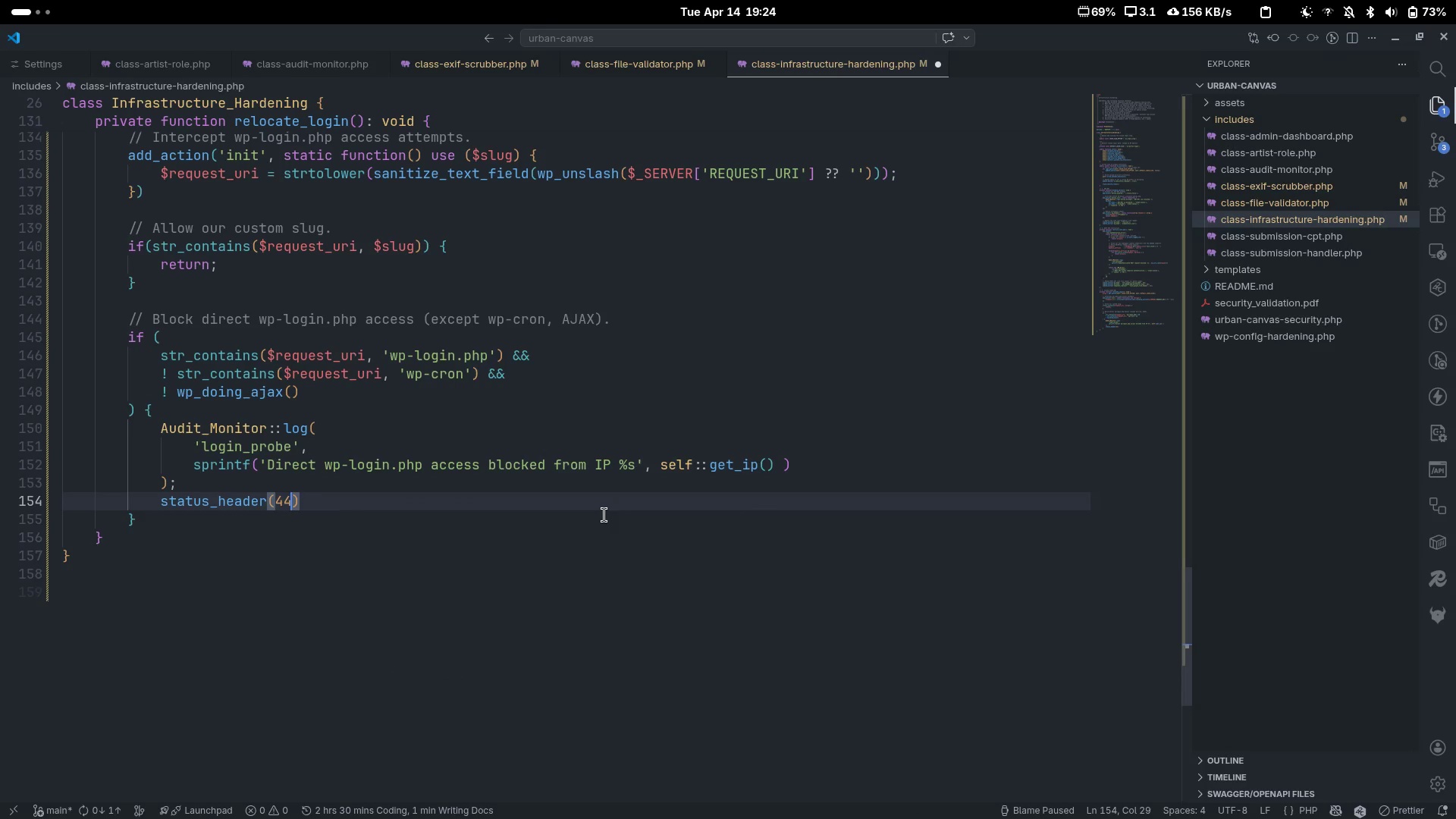 
key(Control+ControlLeft)
 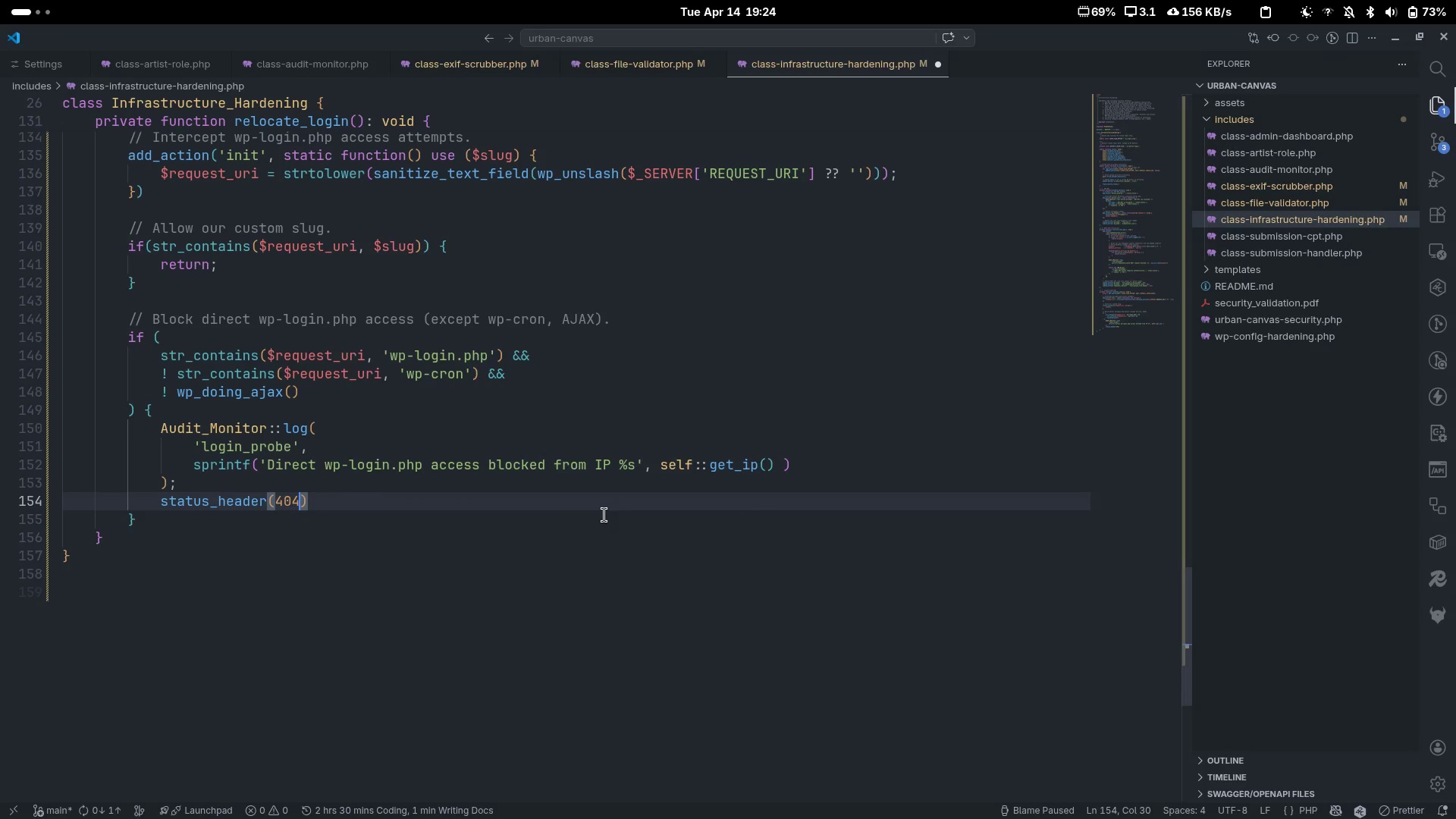 
key(Control+ArrowRight)
 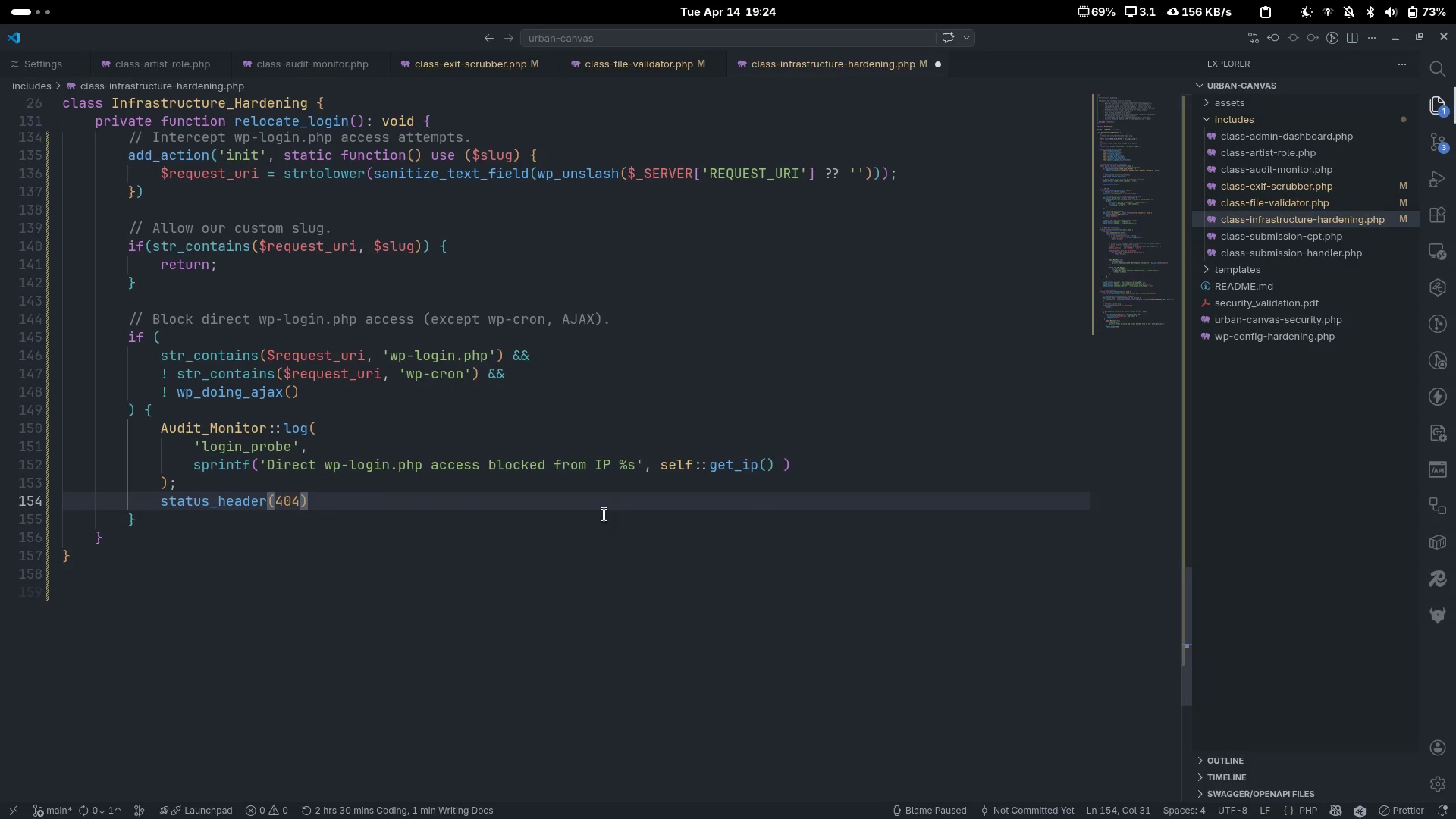 
key(Semicolon)
 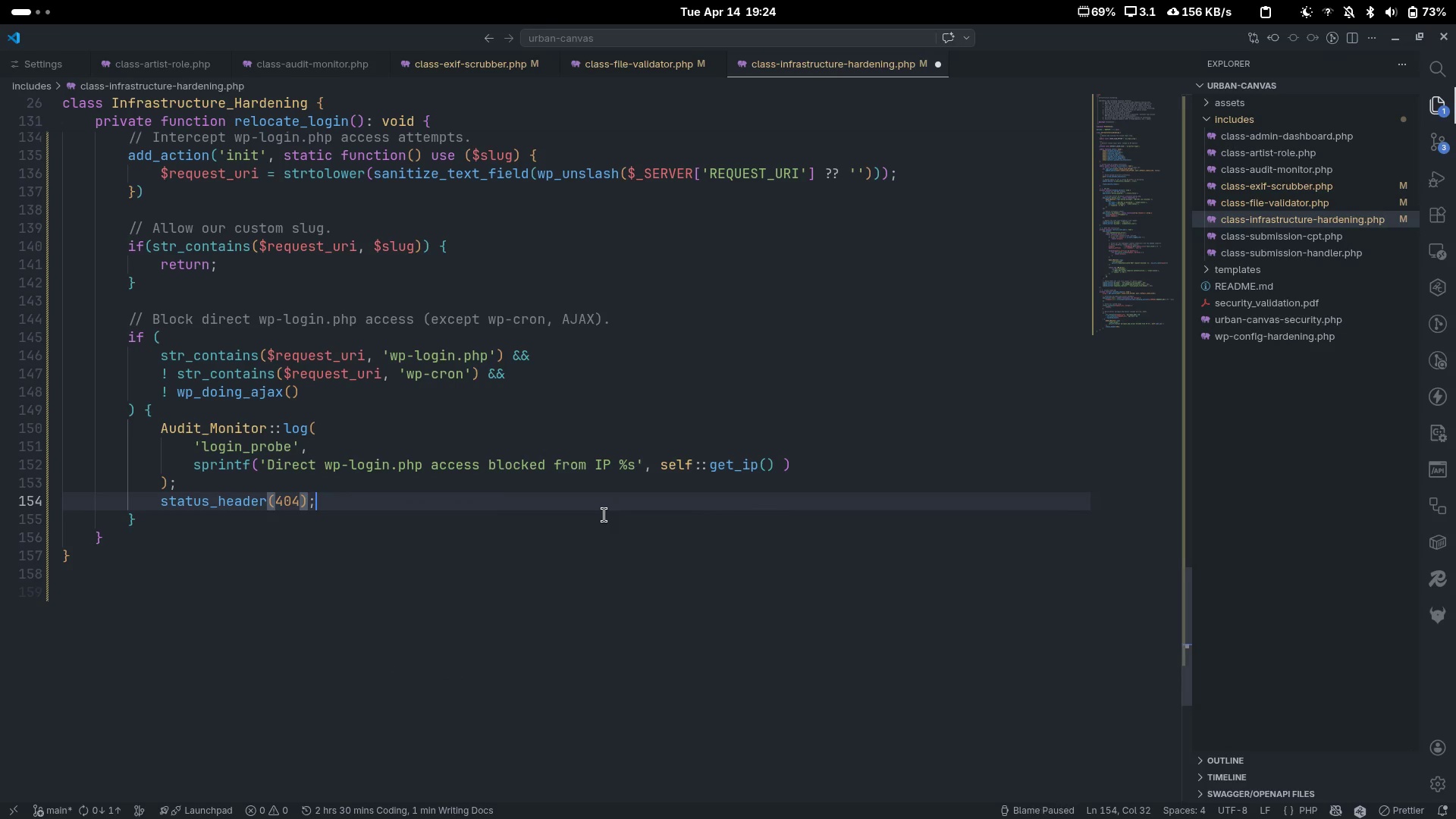 
key(Enter)
 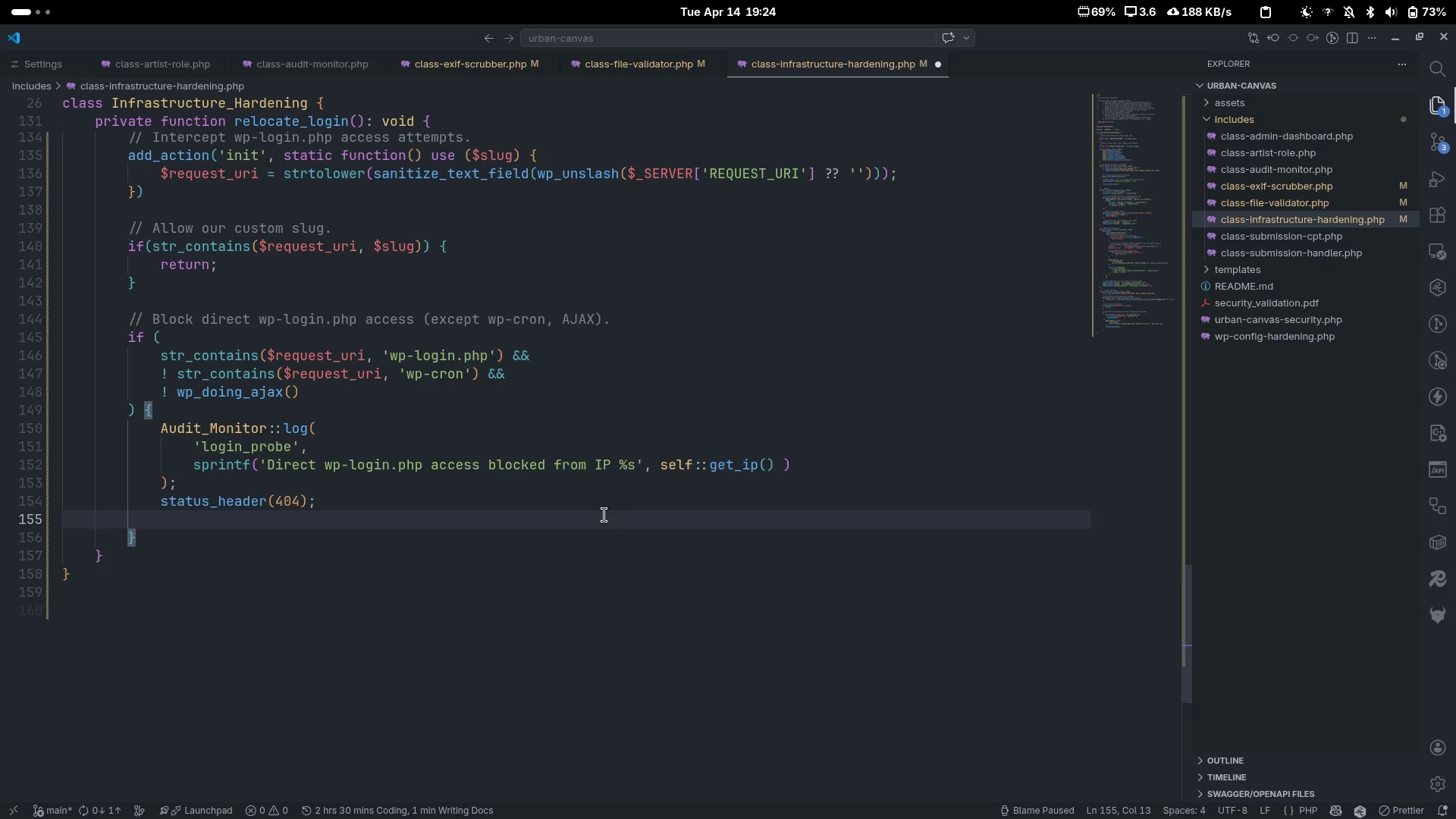 
type(nocache_headers();)
 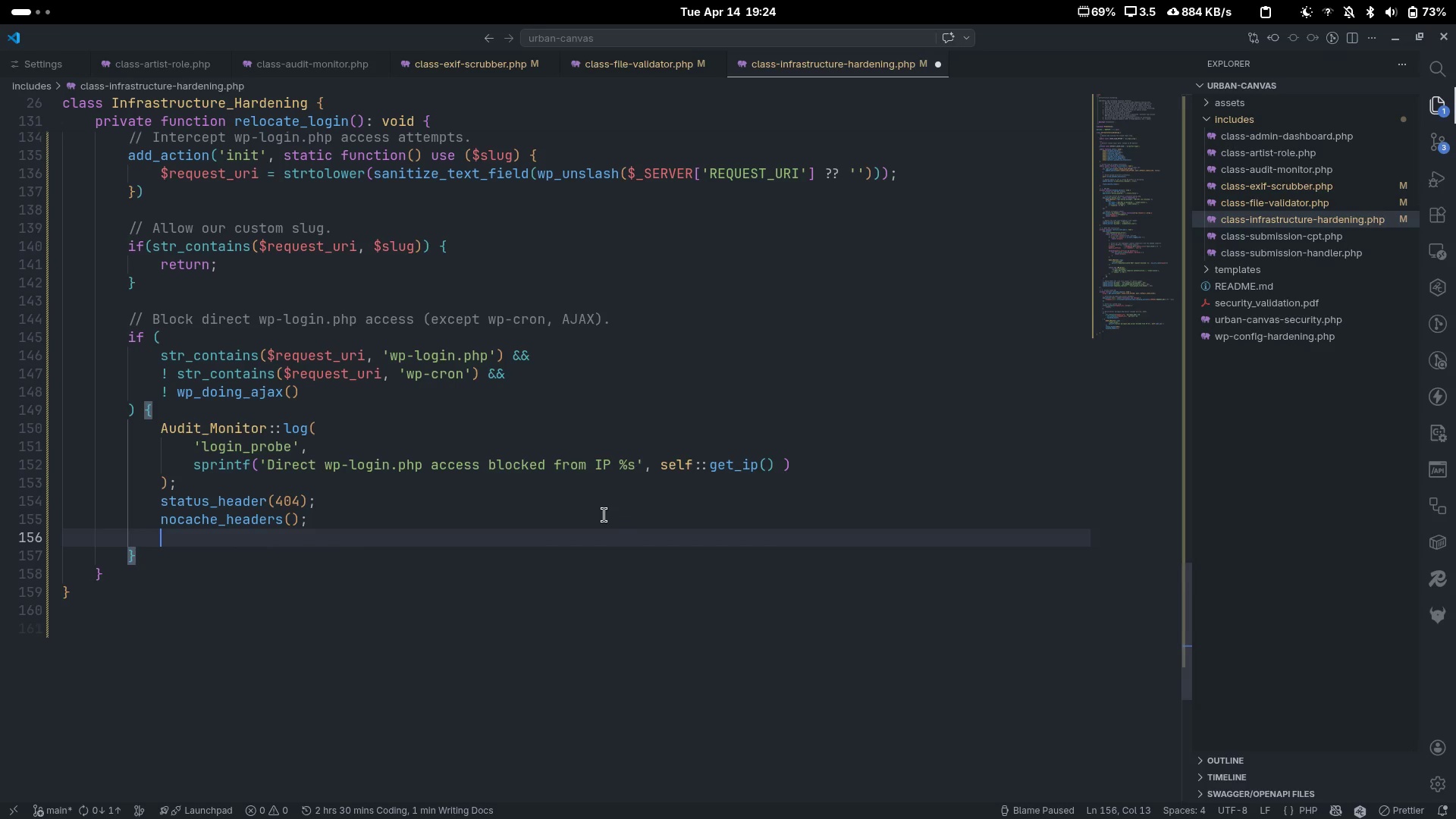 
 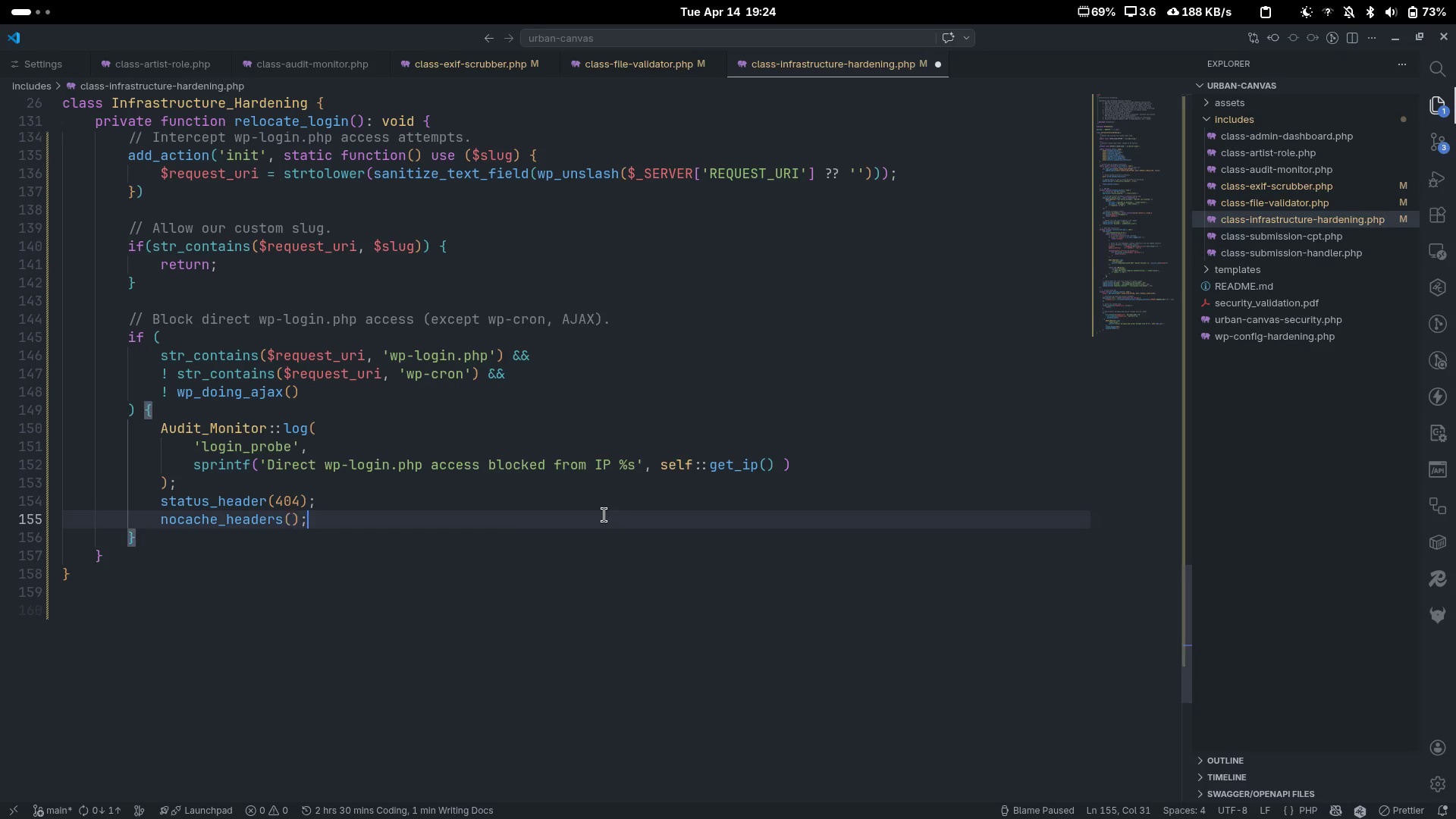 
key(Enter)
 